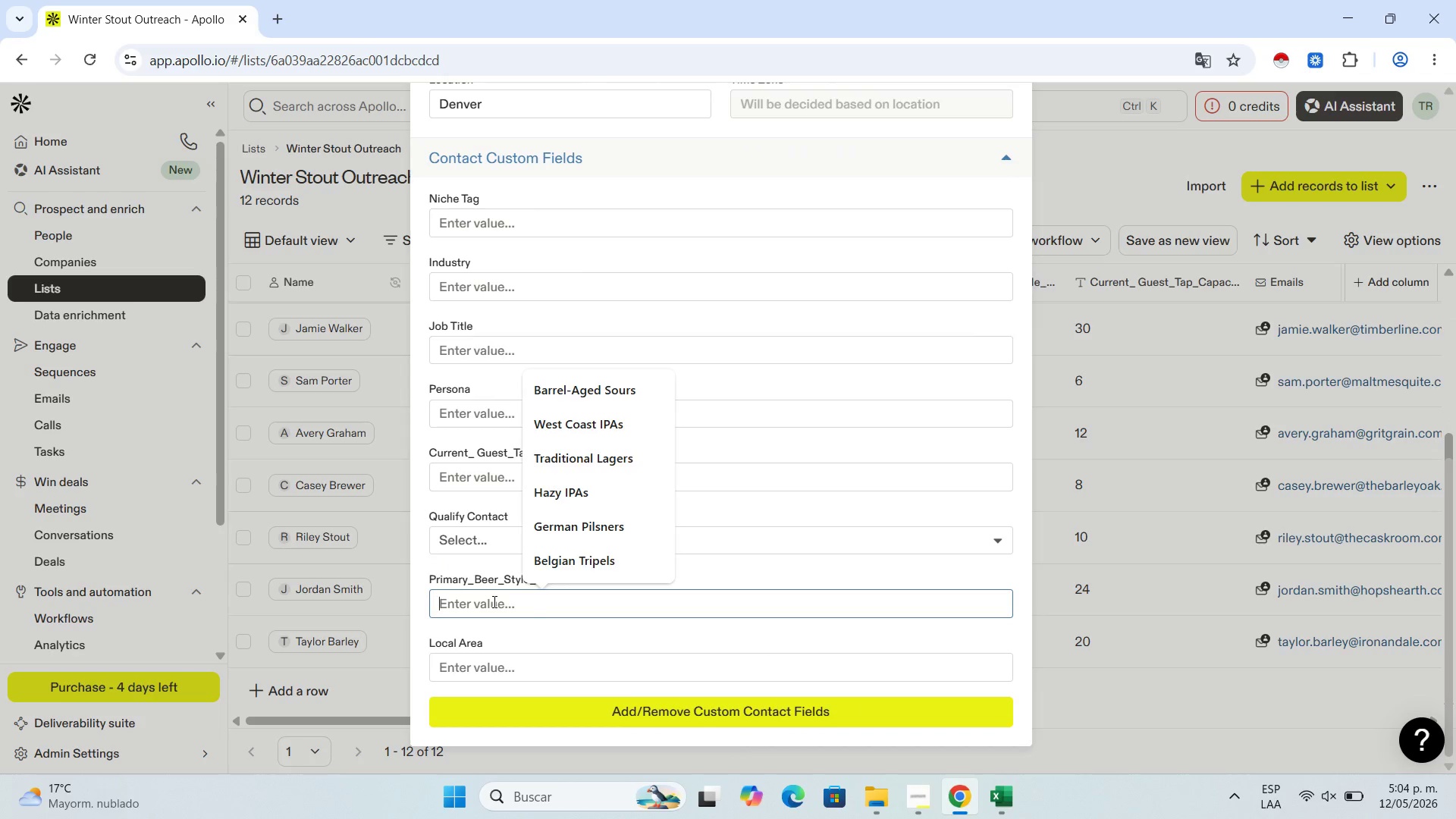 
key(Control+V)
 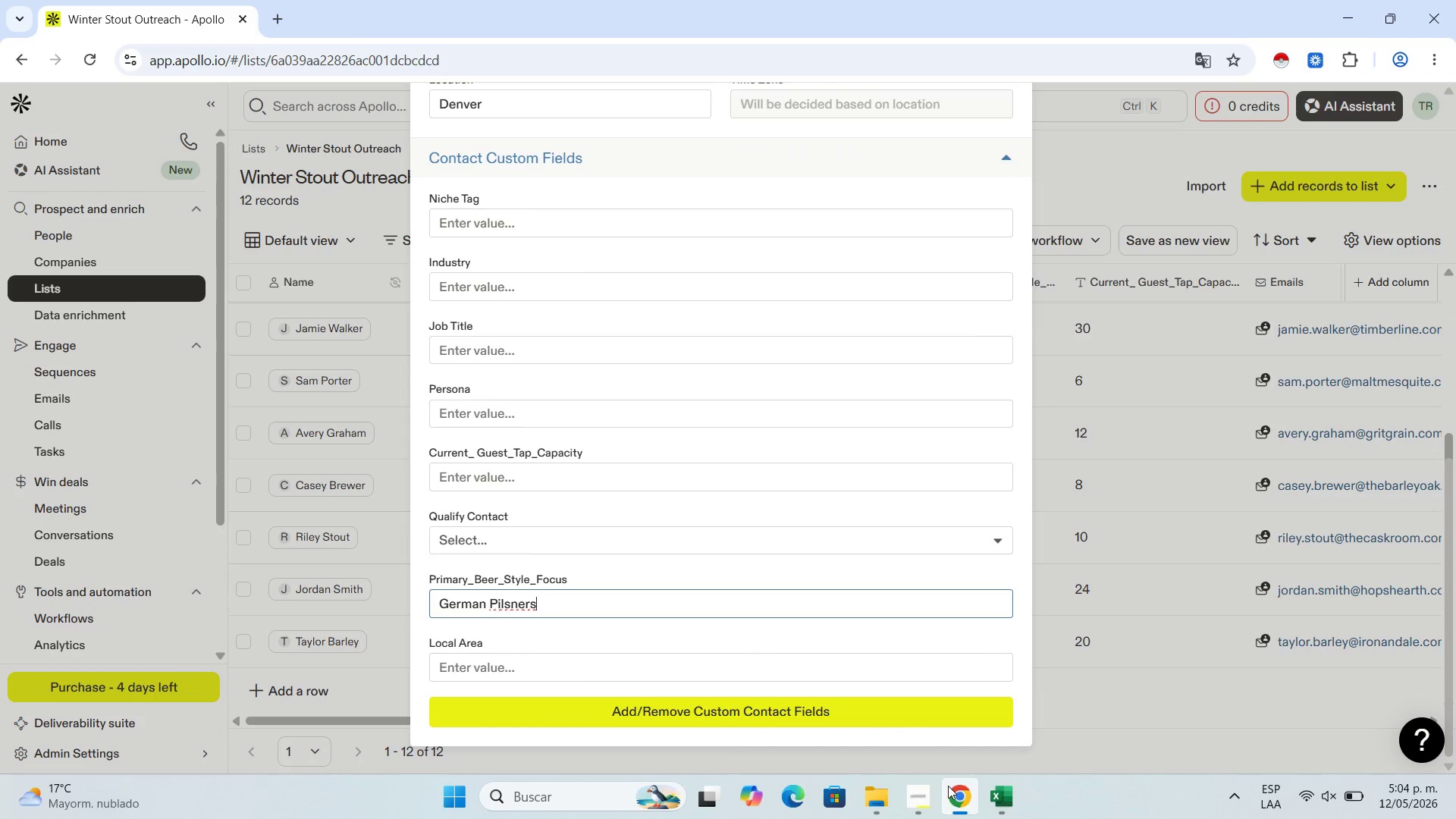 
left_click([1013, 793])
 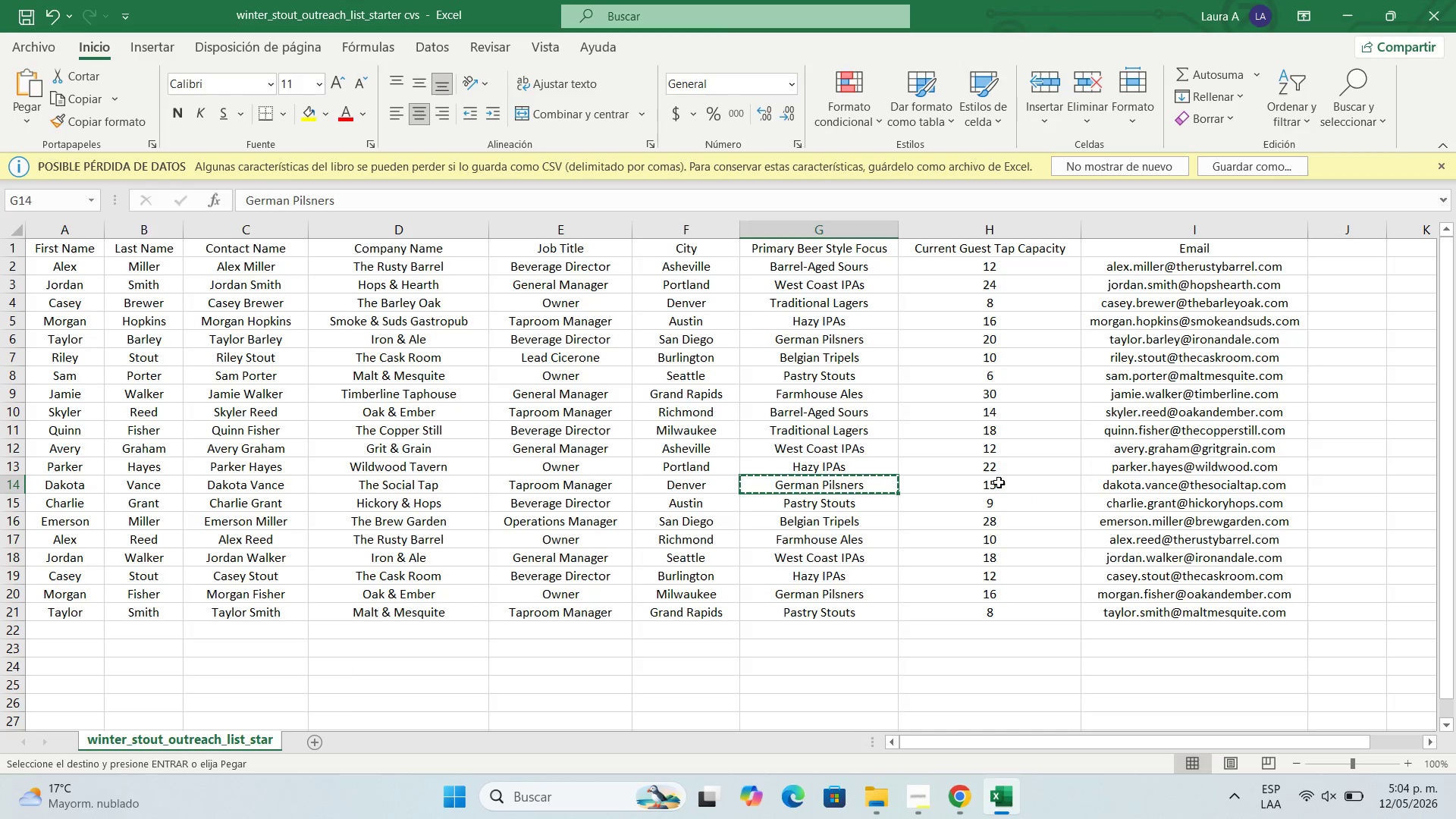 
left_click([999, 485])
 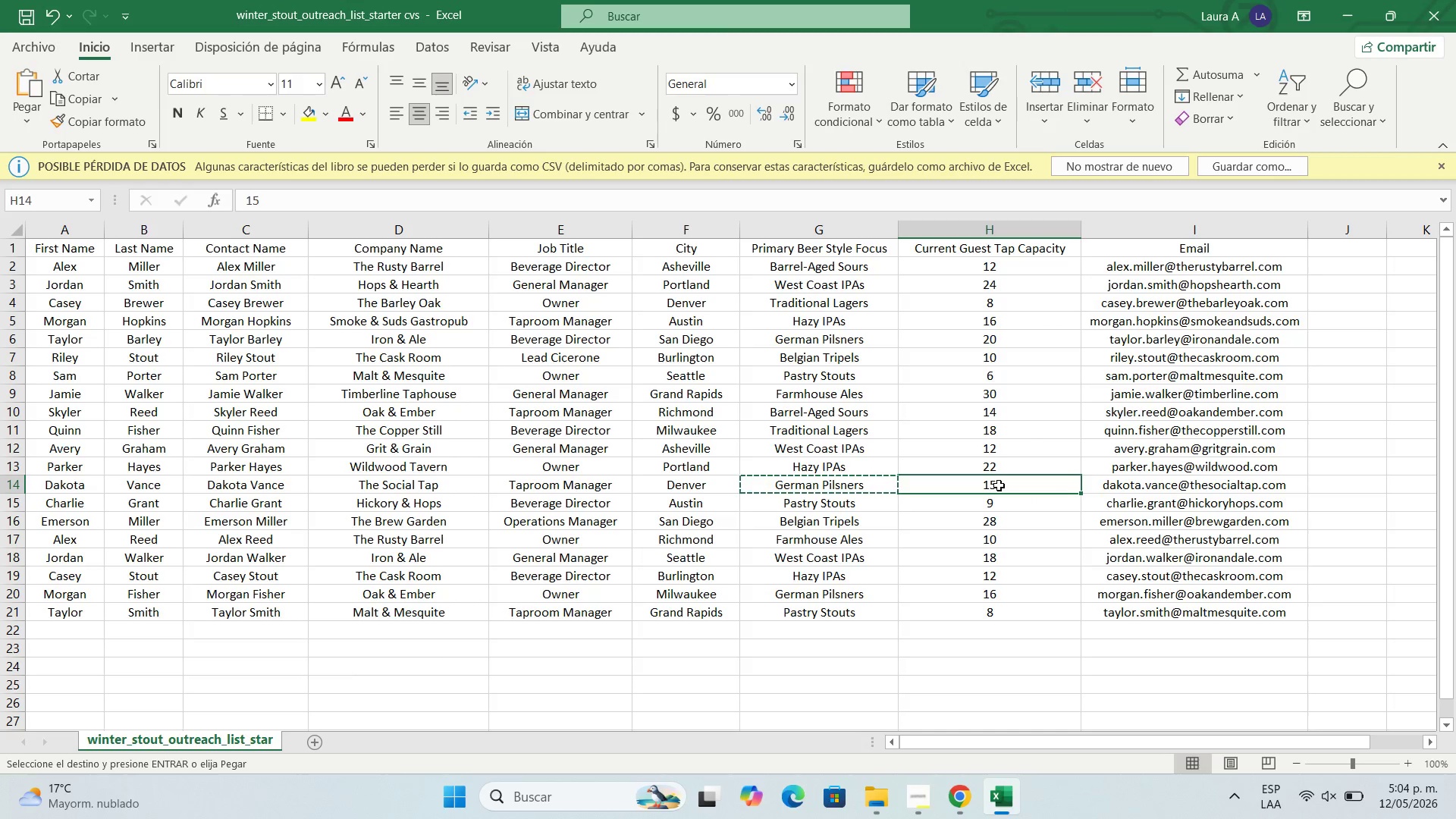 
key(Control+C)
 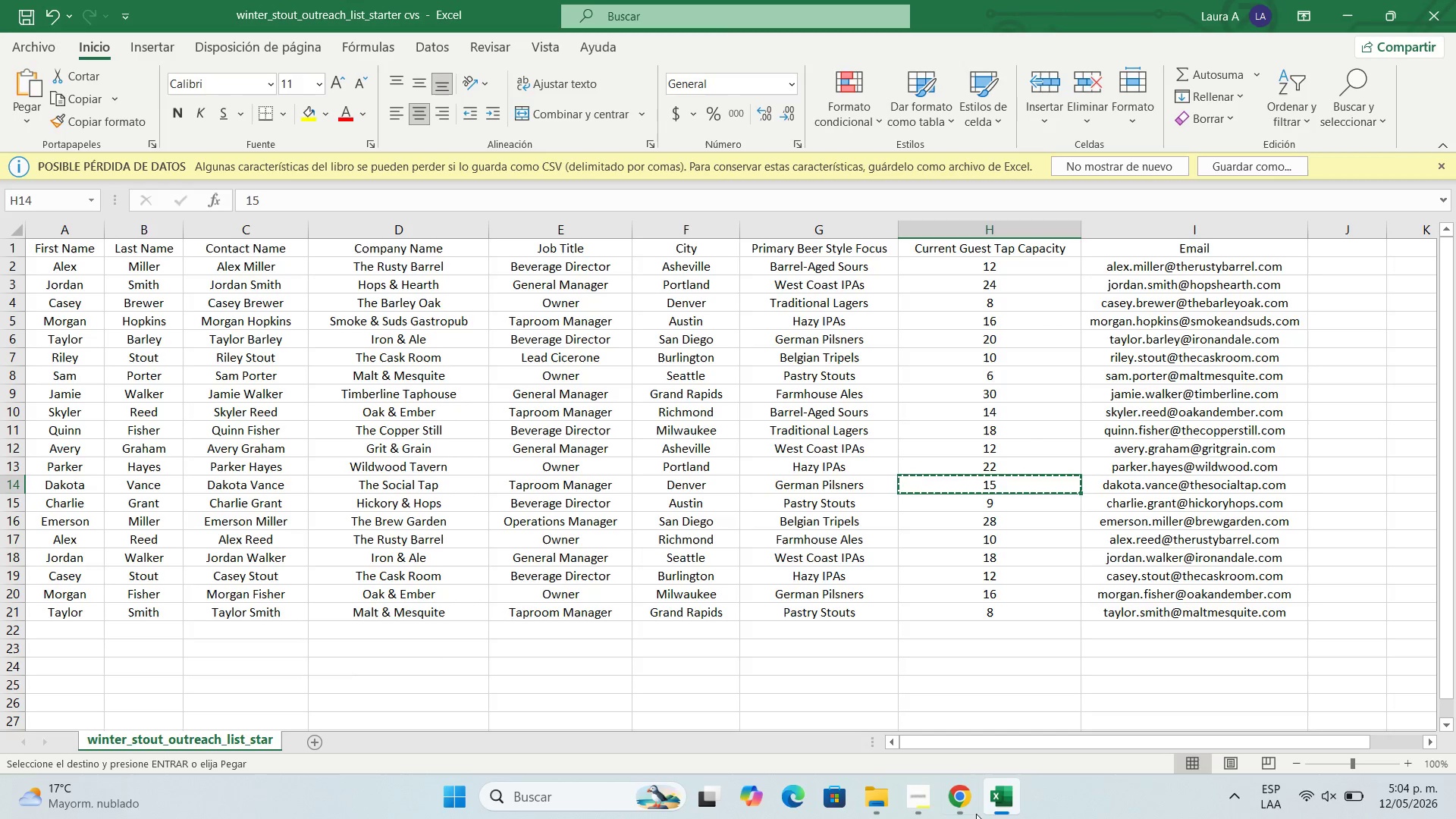 
left_click([966, 808])
 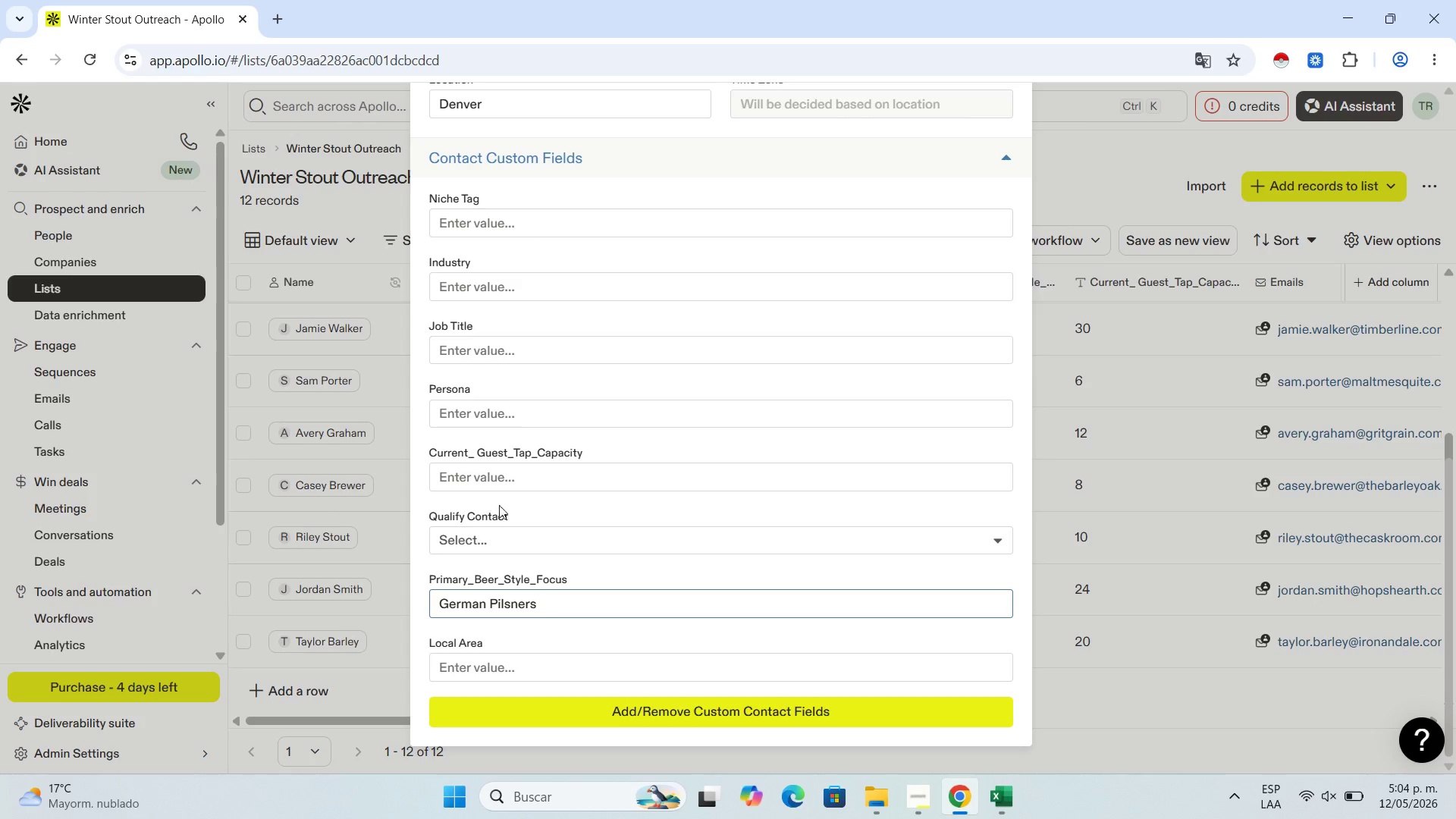 
left_click([516, 479])
 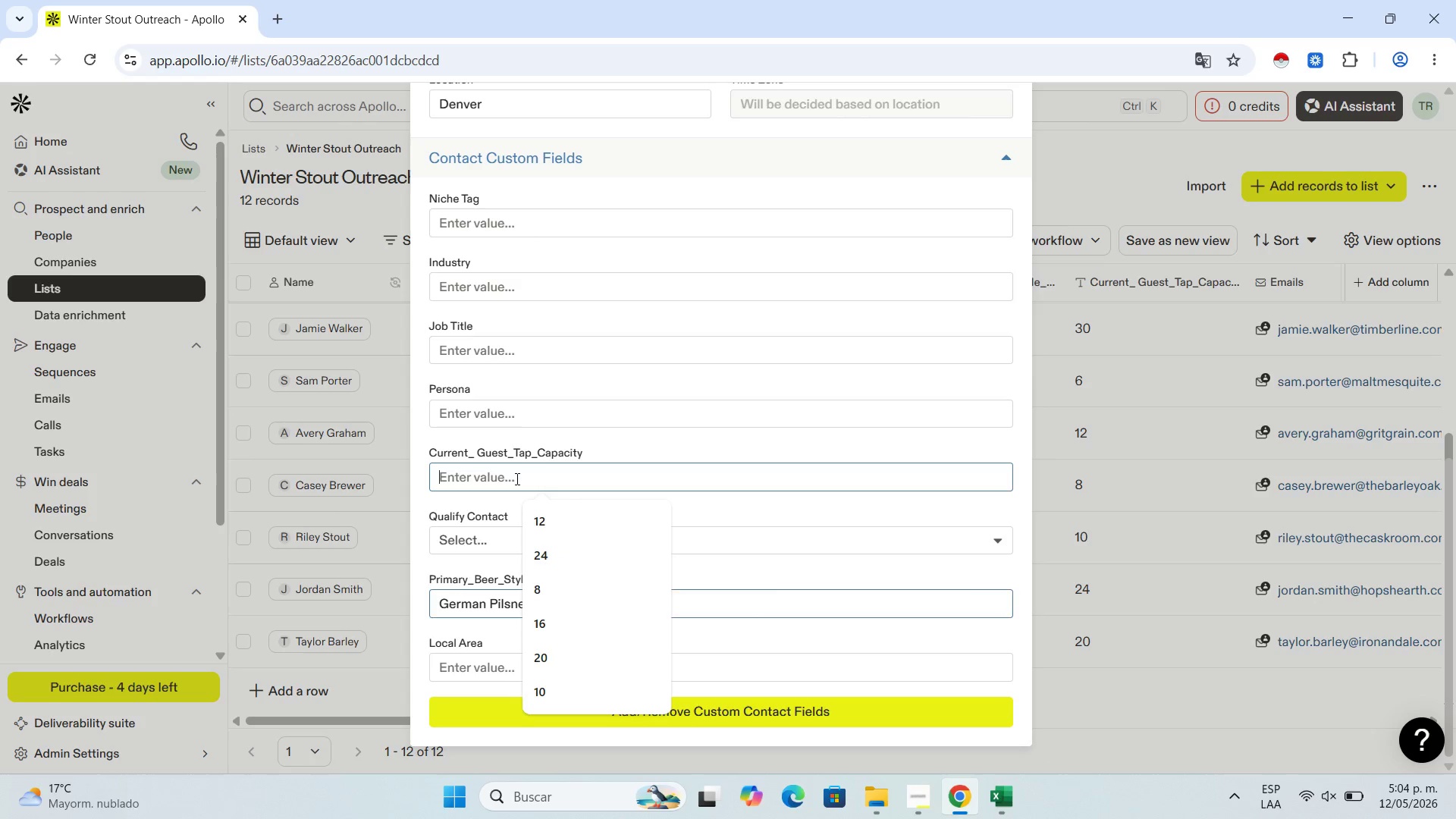 
key(Control+V)
 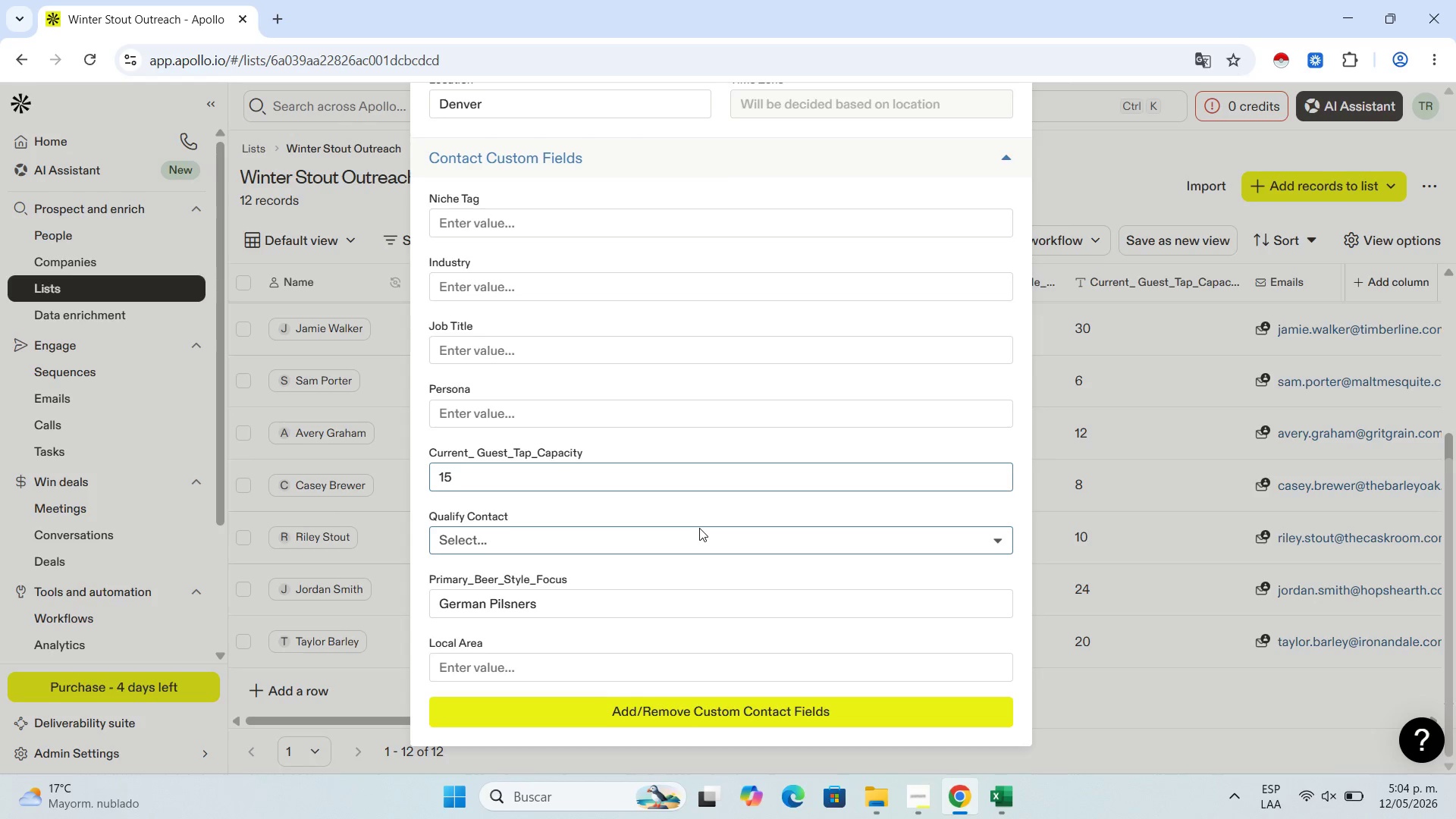 
scroll: coordinate [706, 518], scroll_direction: up, amount: 8.0
 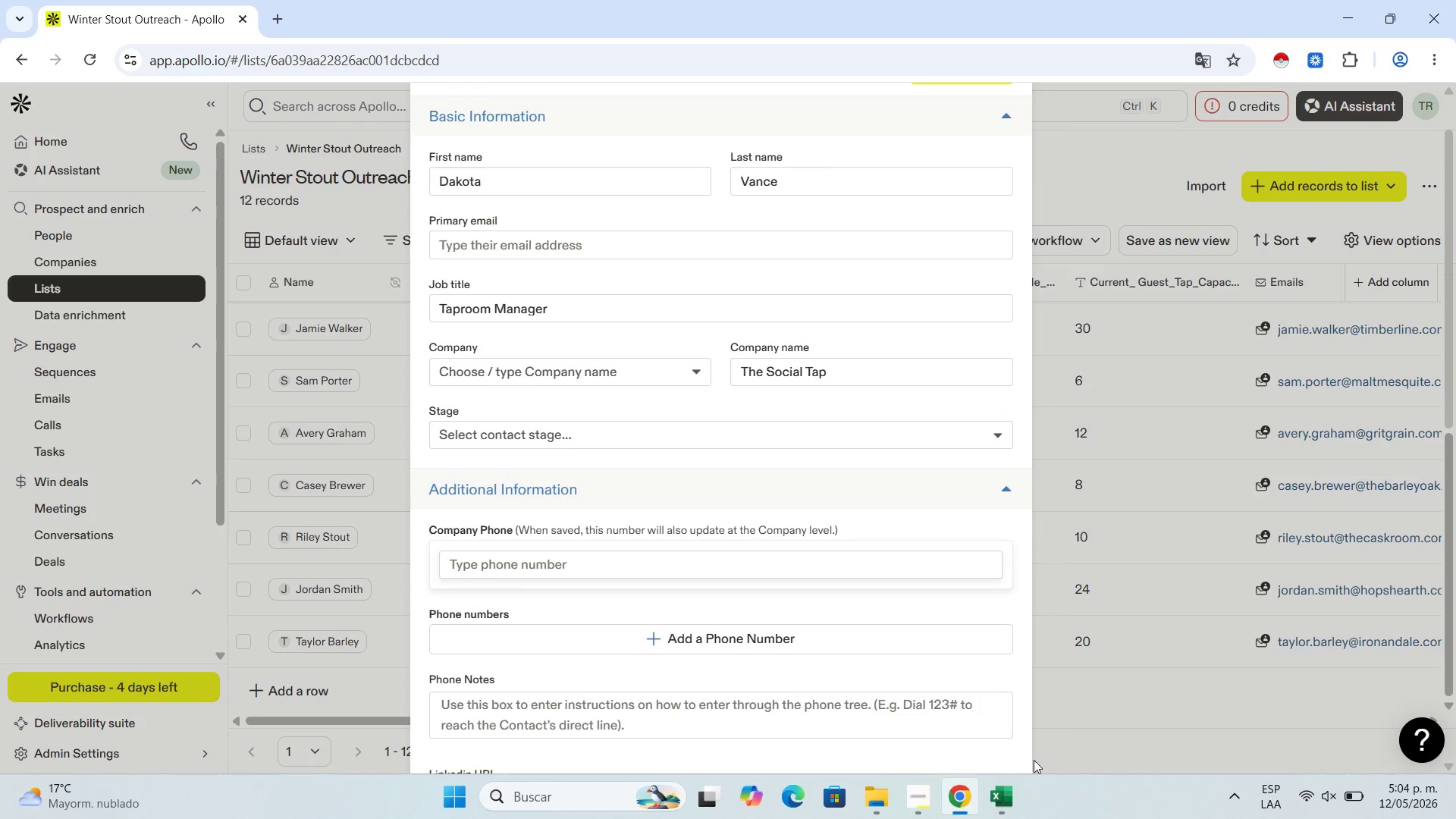 
left_click([988, 780])
 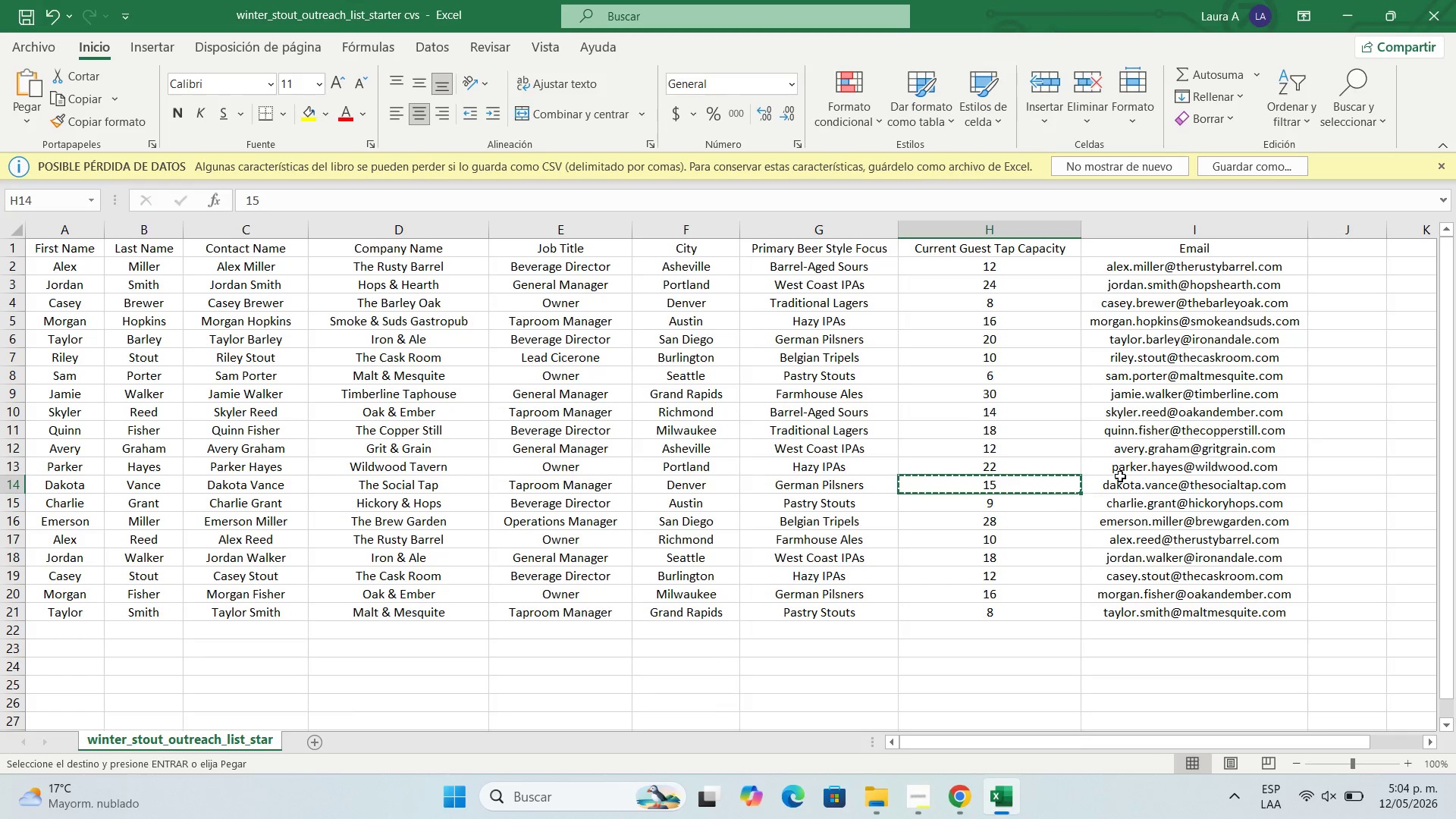 
left_click([1120, 476])
 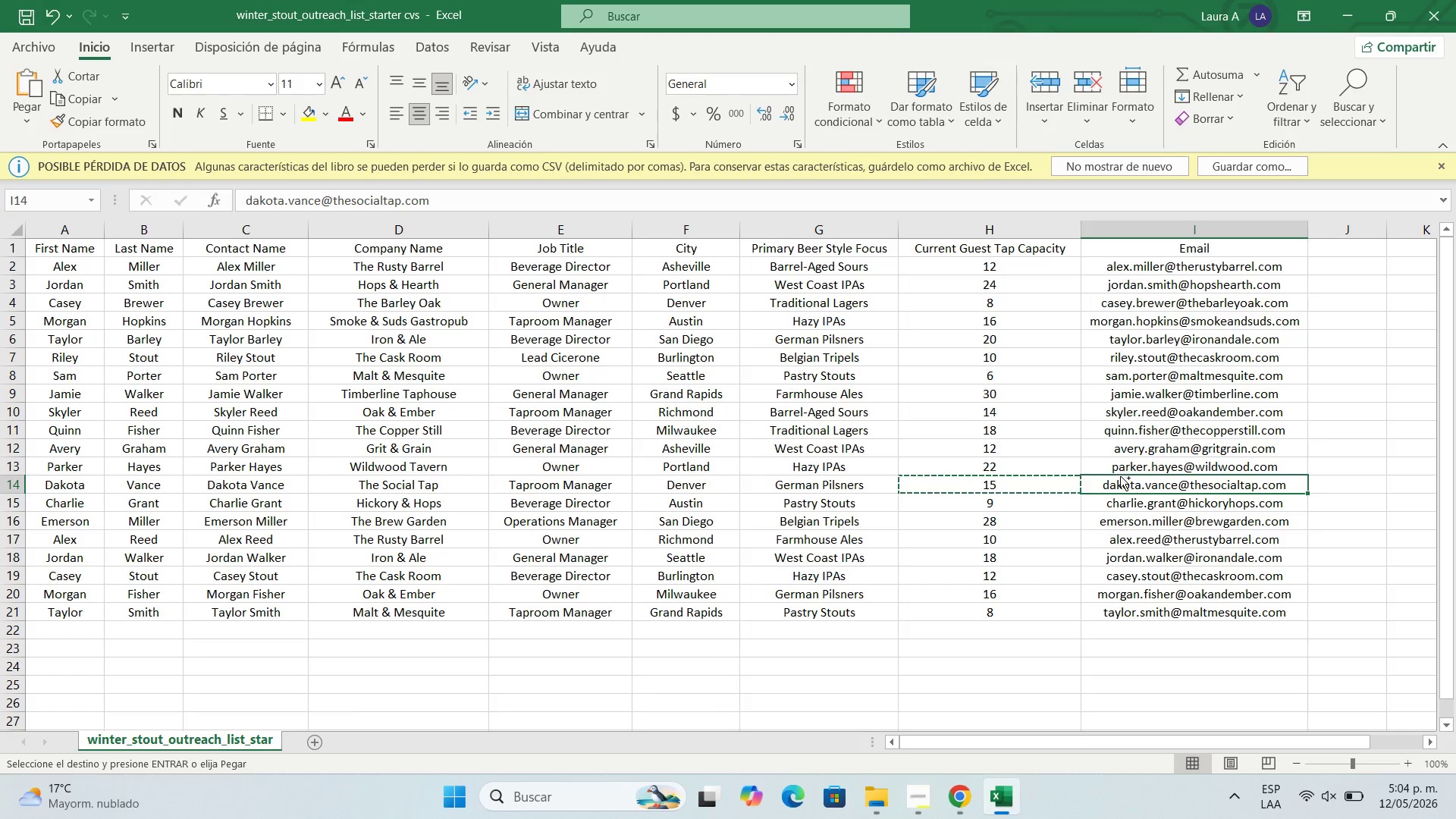 
key(Control+C)
 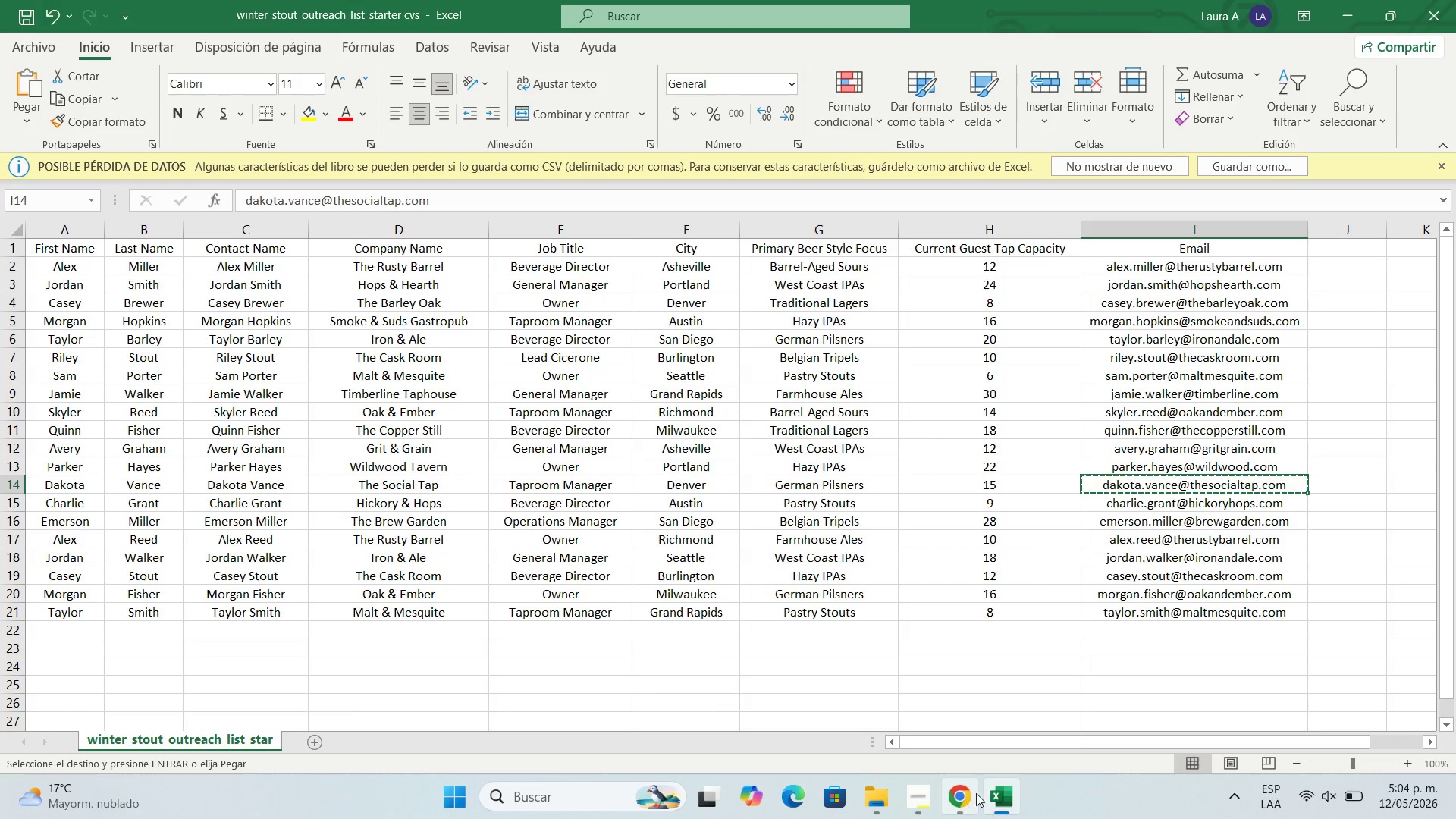 
left_click([960, 809])
 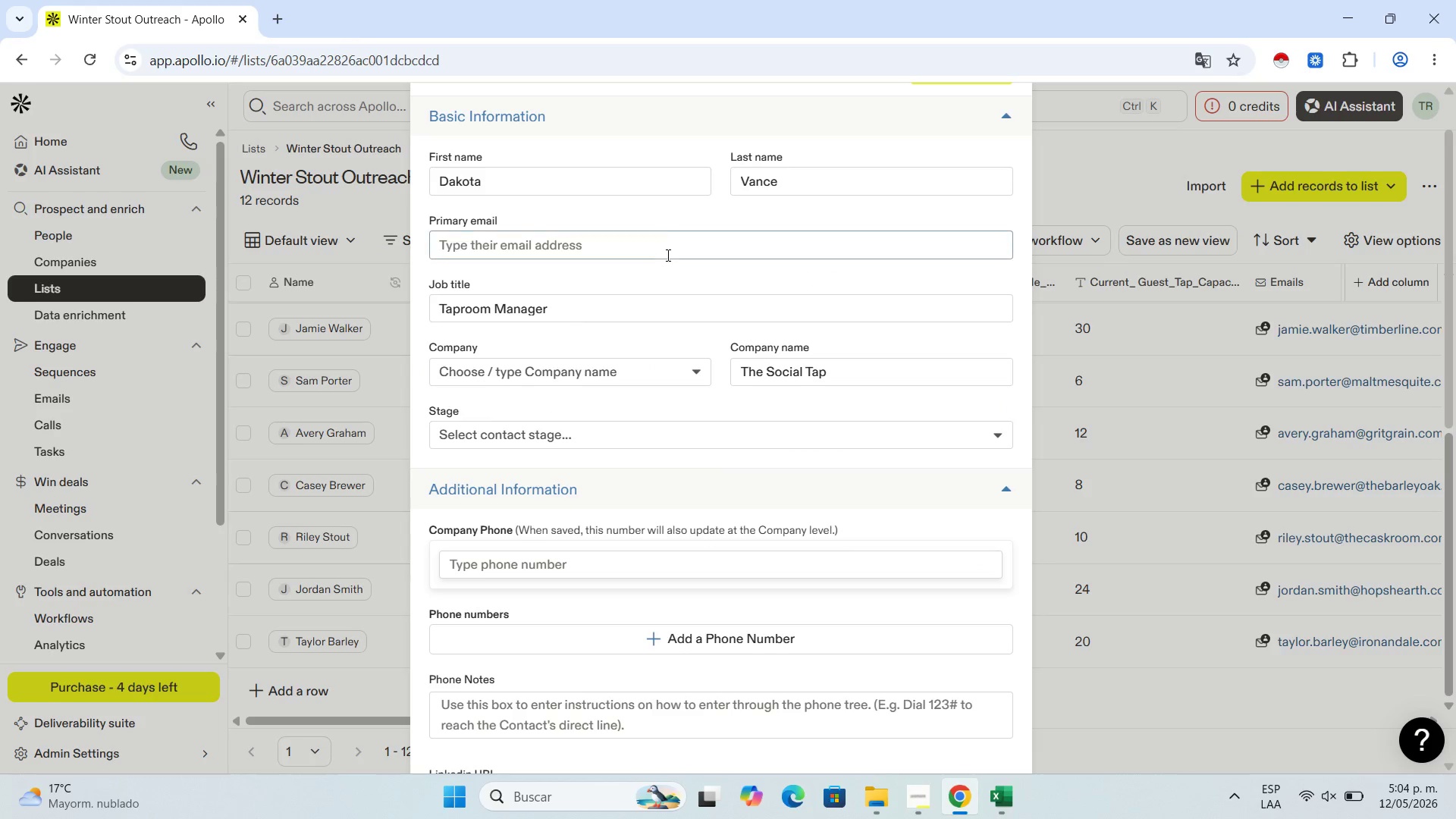 
left_click([662, 247])
 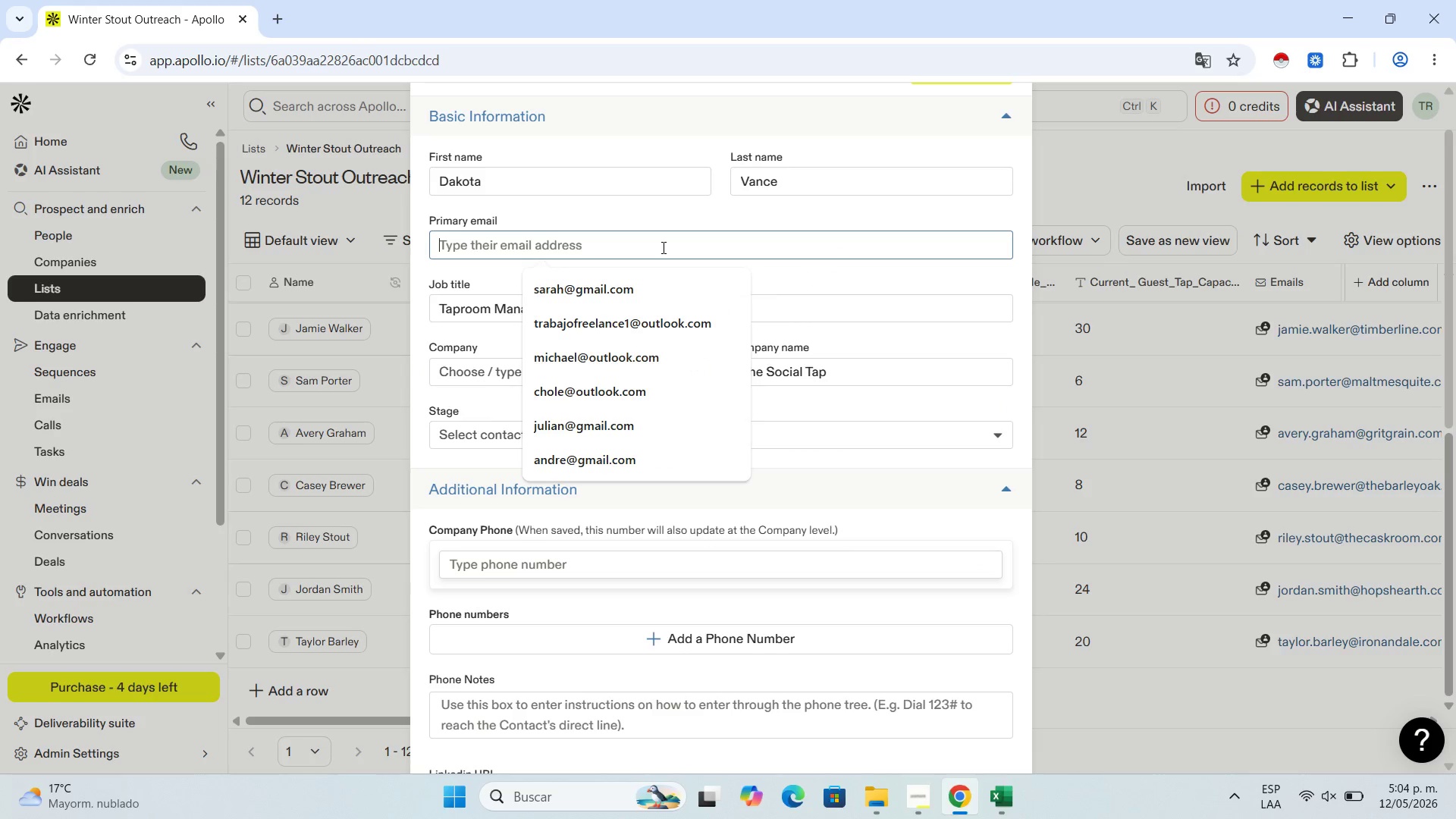 
key(Control+V)
 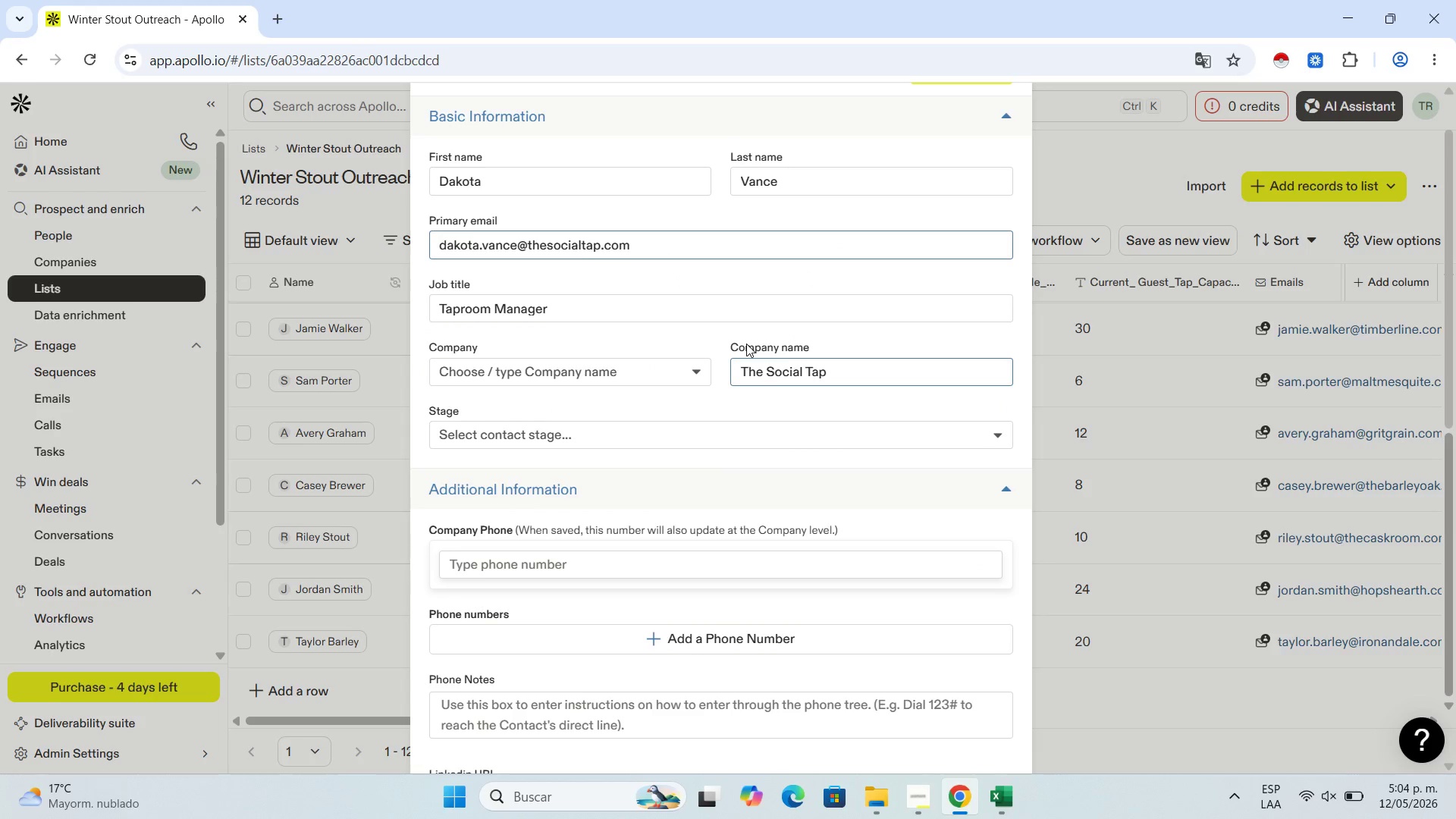 
scroll: coordinate [746, 344], scroll_direction: up, amount: 4.0
 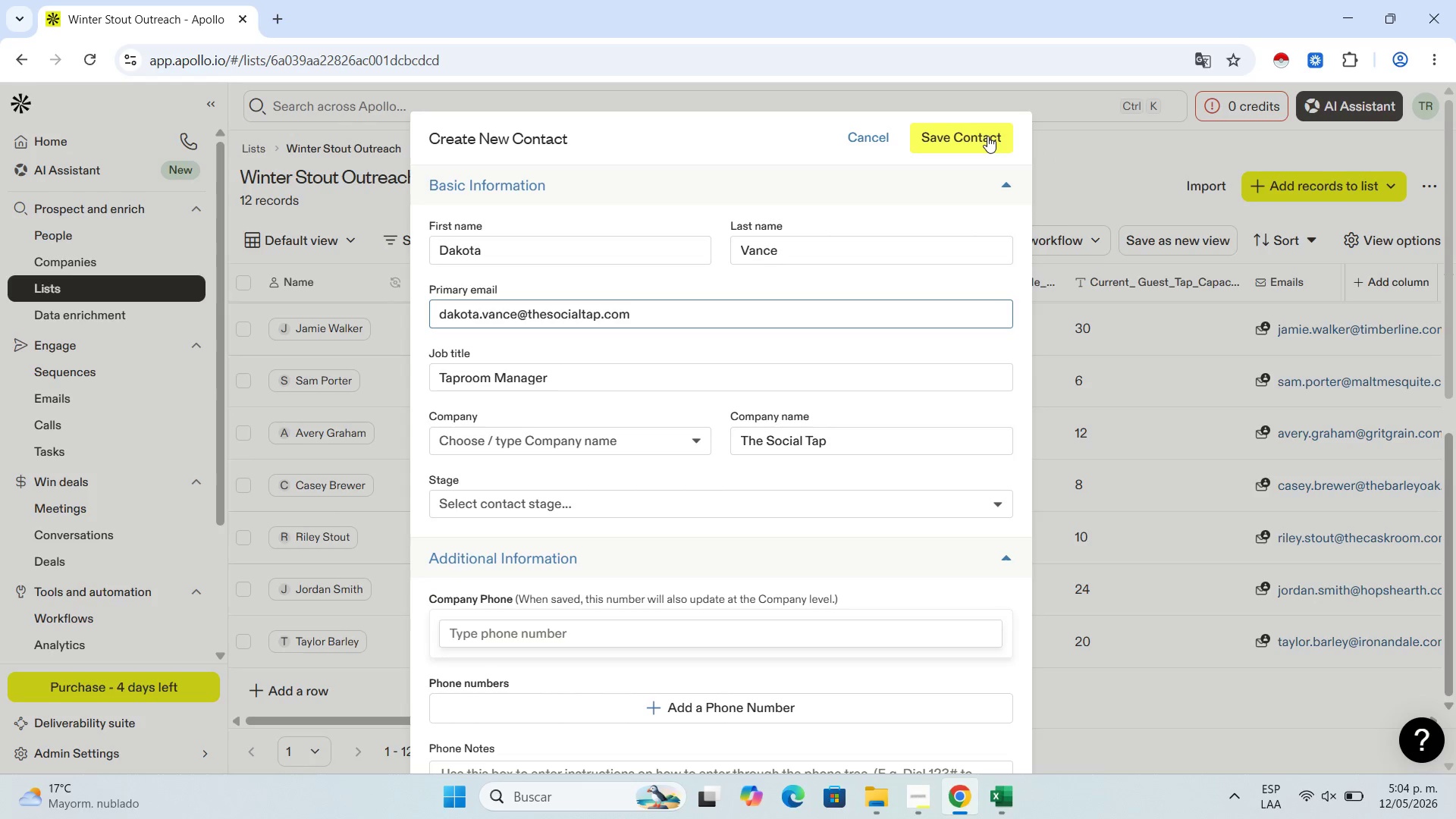 
left_click([987, 136])
 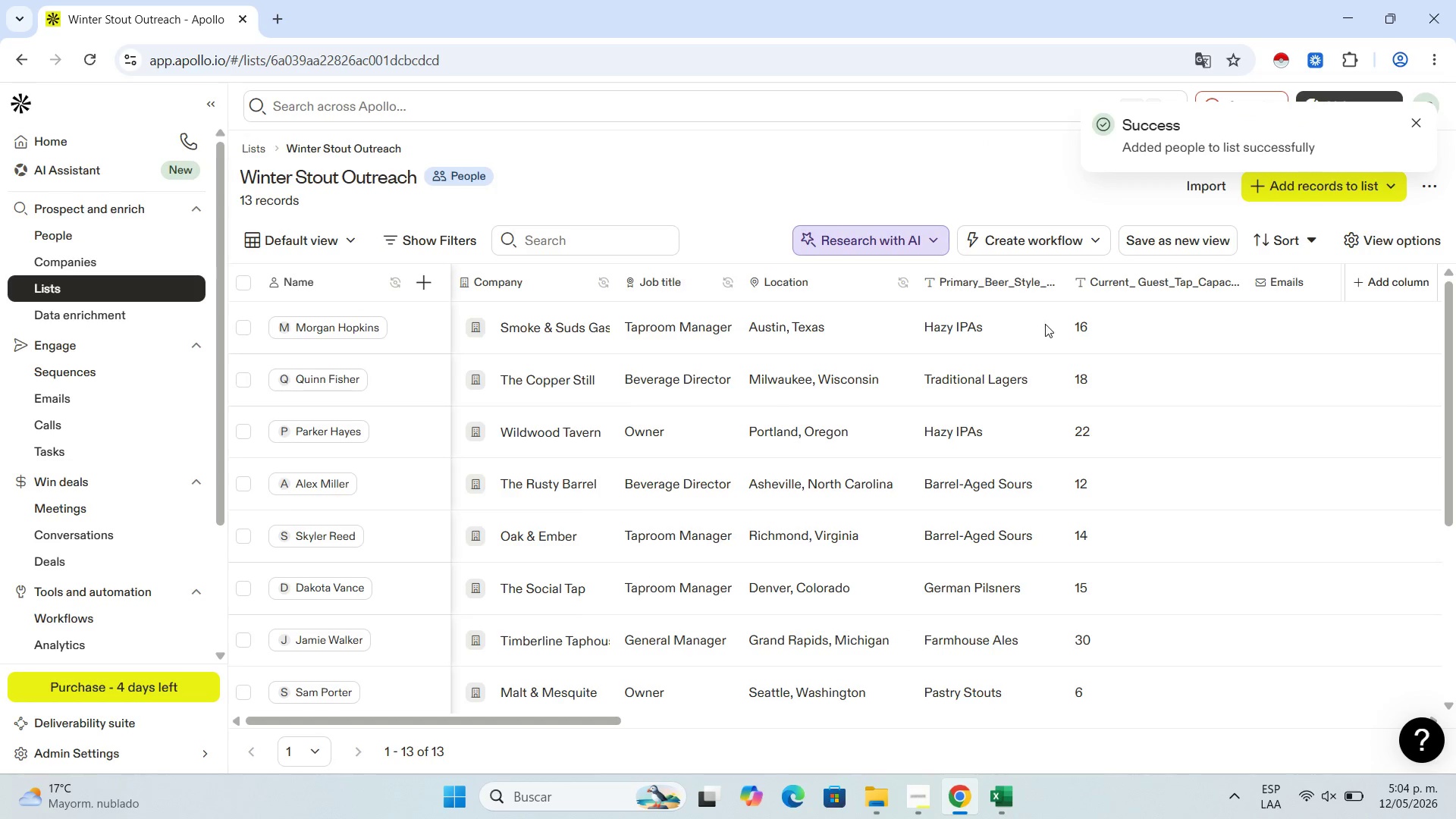 
wait(6.0)
 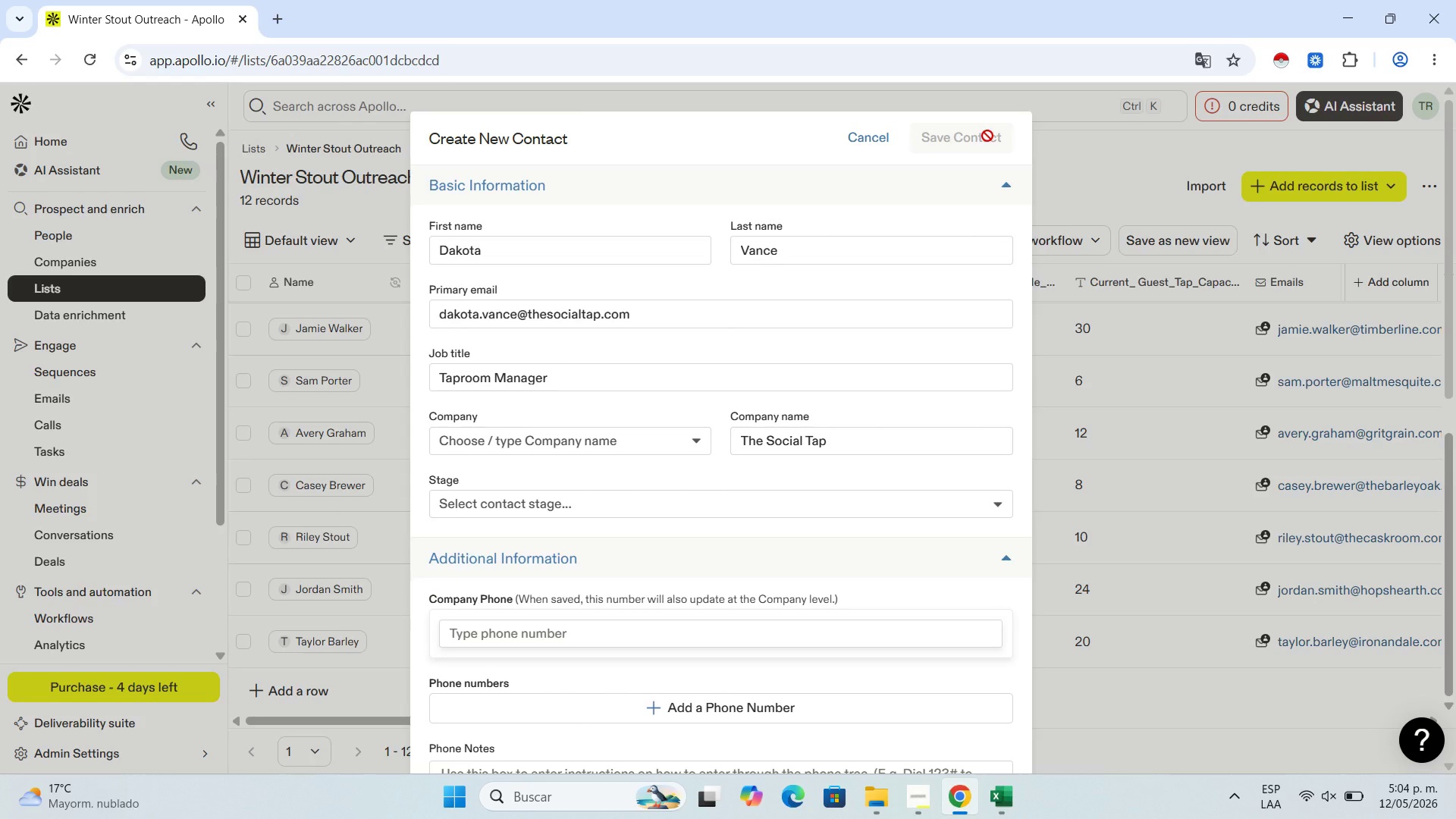 
scroll: coordinate [913, 522], scroll_direction: down, amount: 2.0
 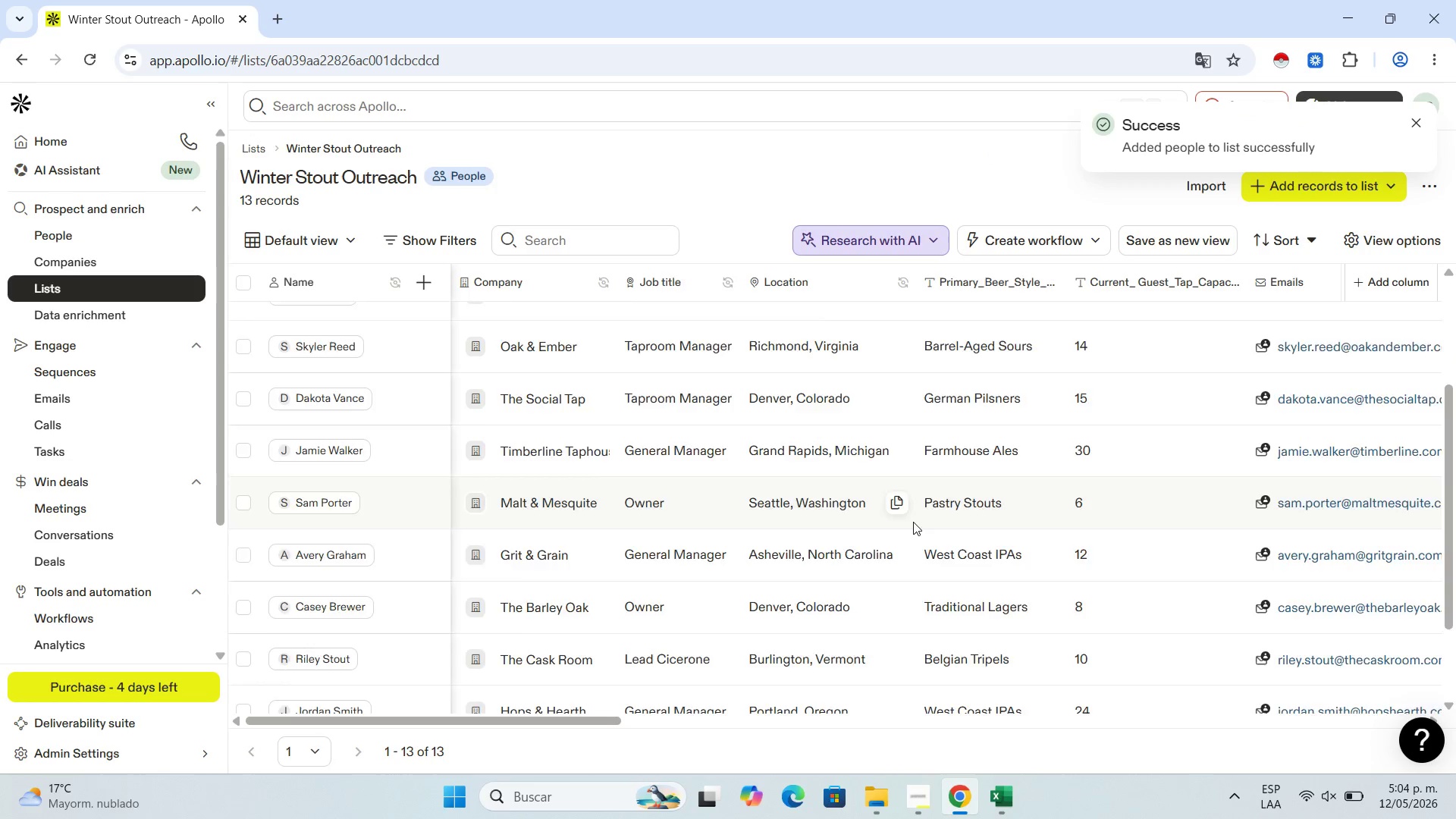 
scroll: coordinate [913, 522], scroll_direction: up, amount: 5.0
 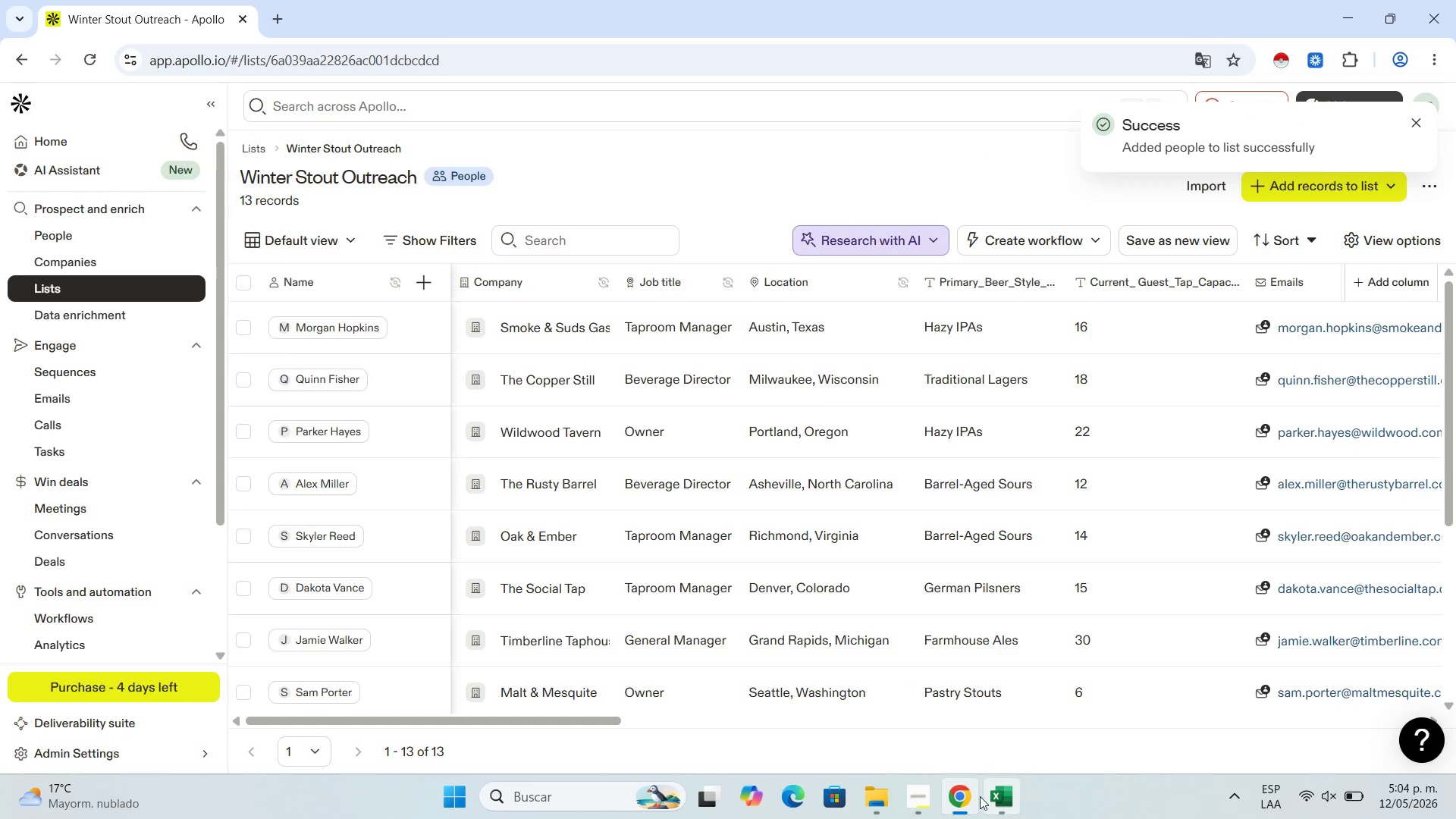 
scroll: coordinate [411, 588], scroll_direction: down, amount: 4.0
 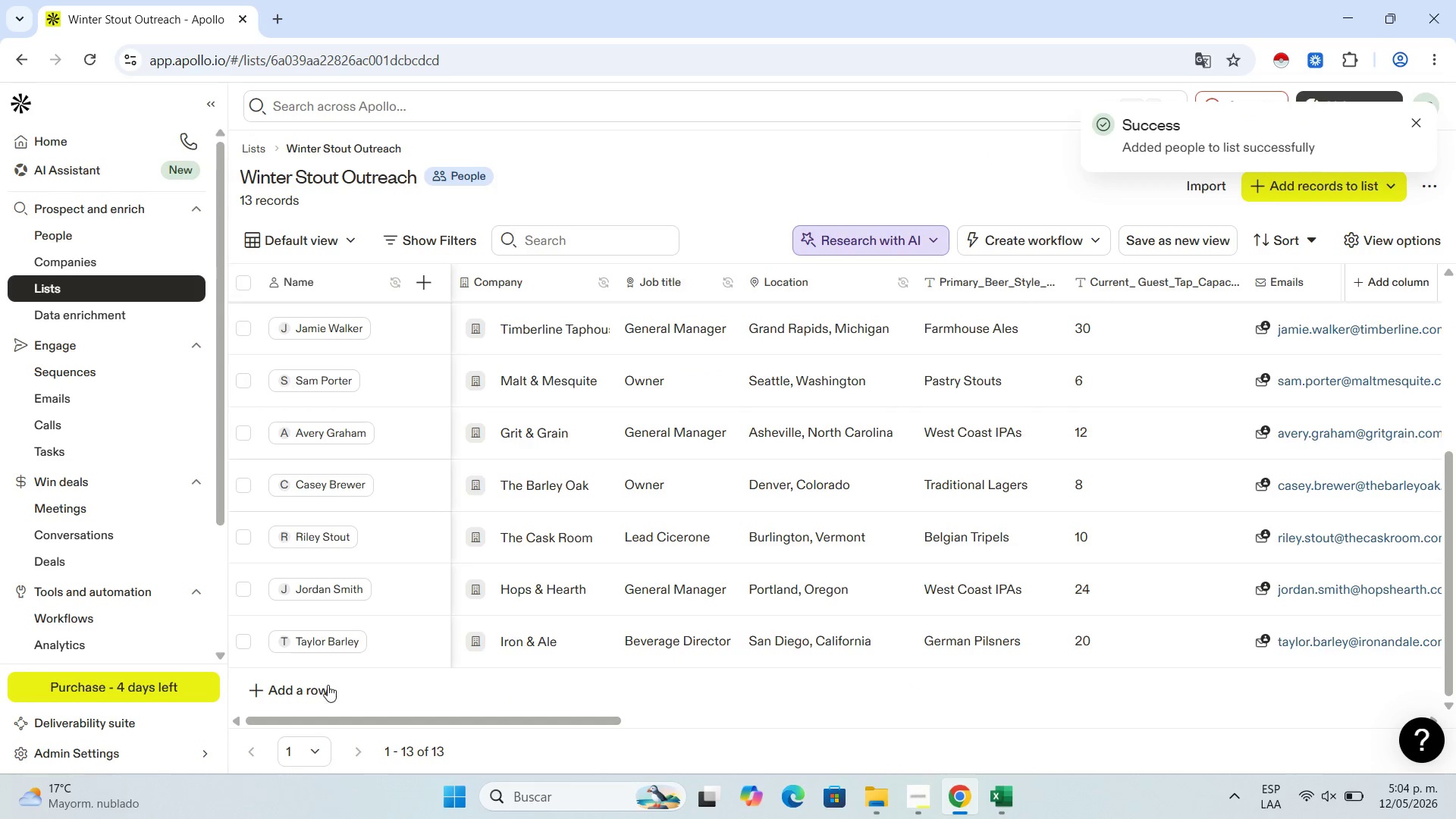 
left_click([325, 685])
 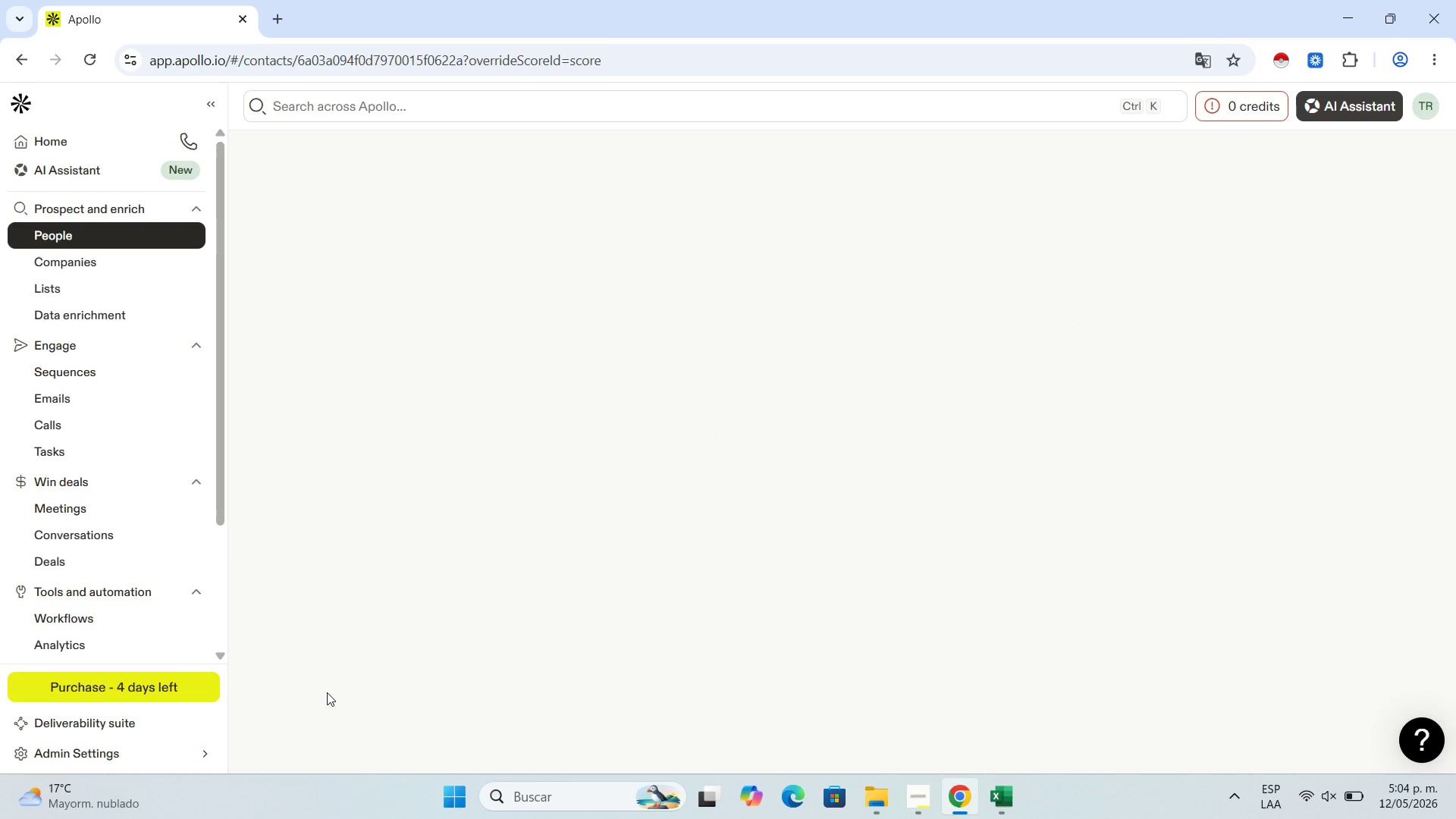 
wait(5.84)
 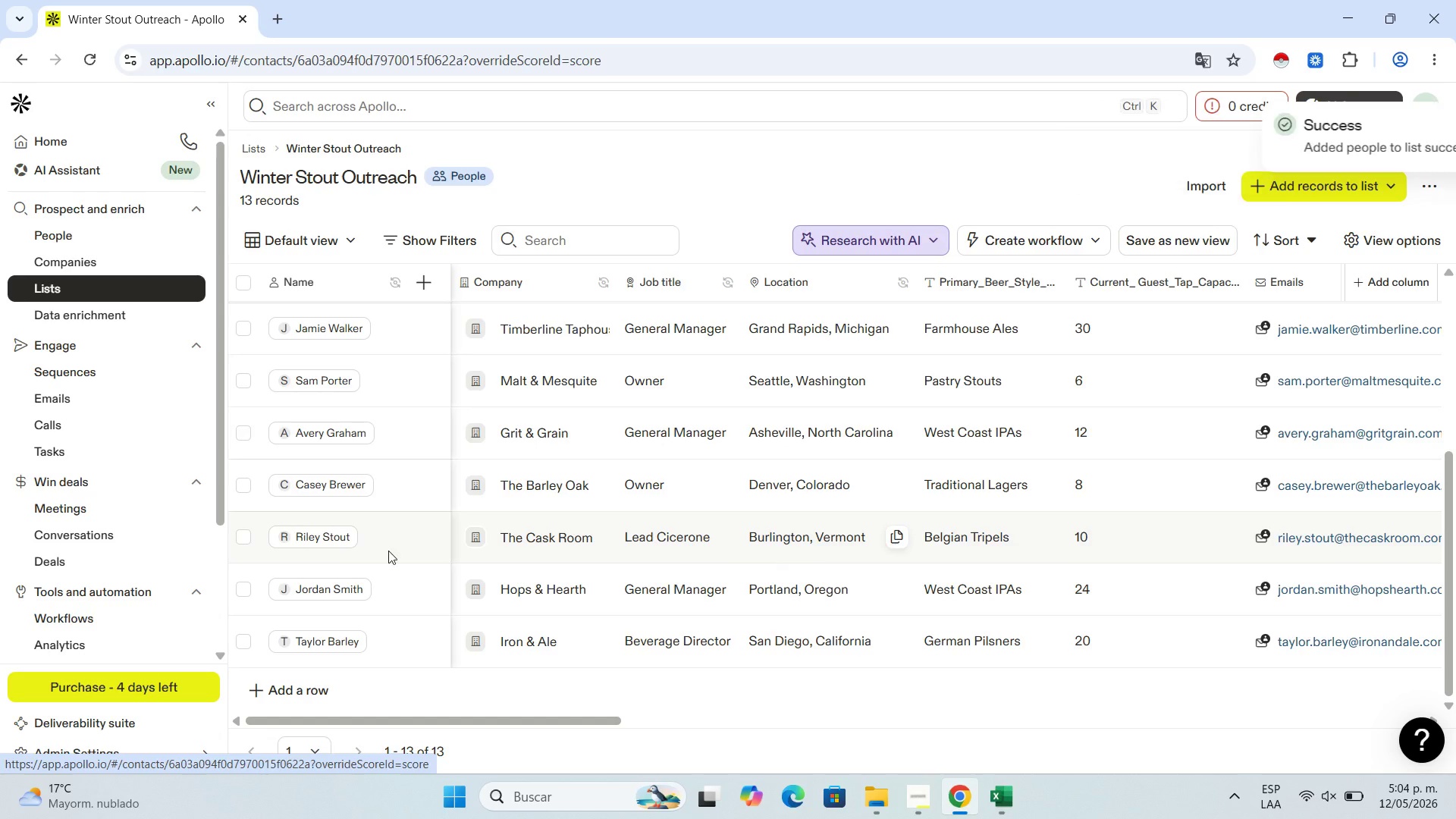 
left_click([90, 293])
 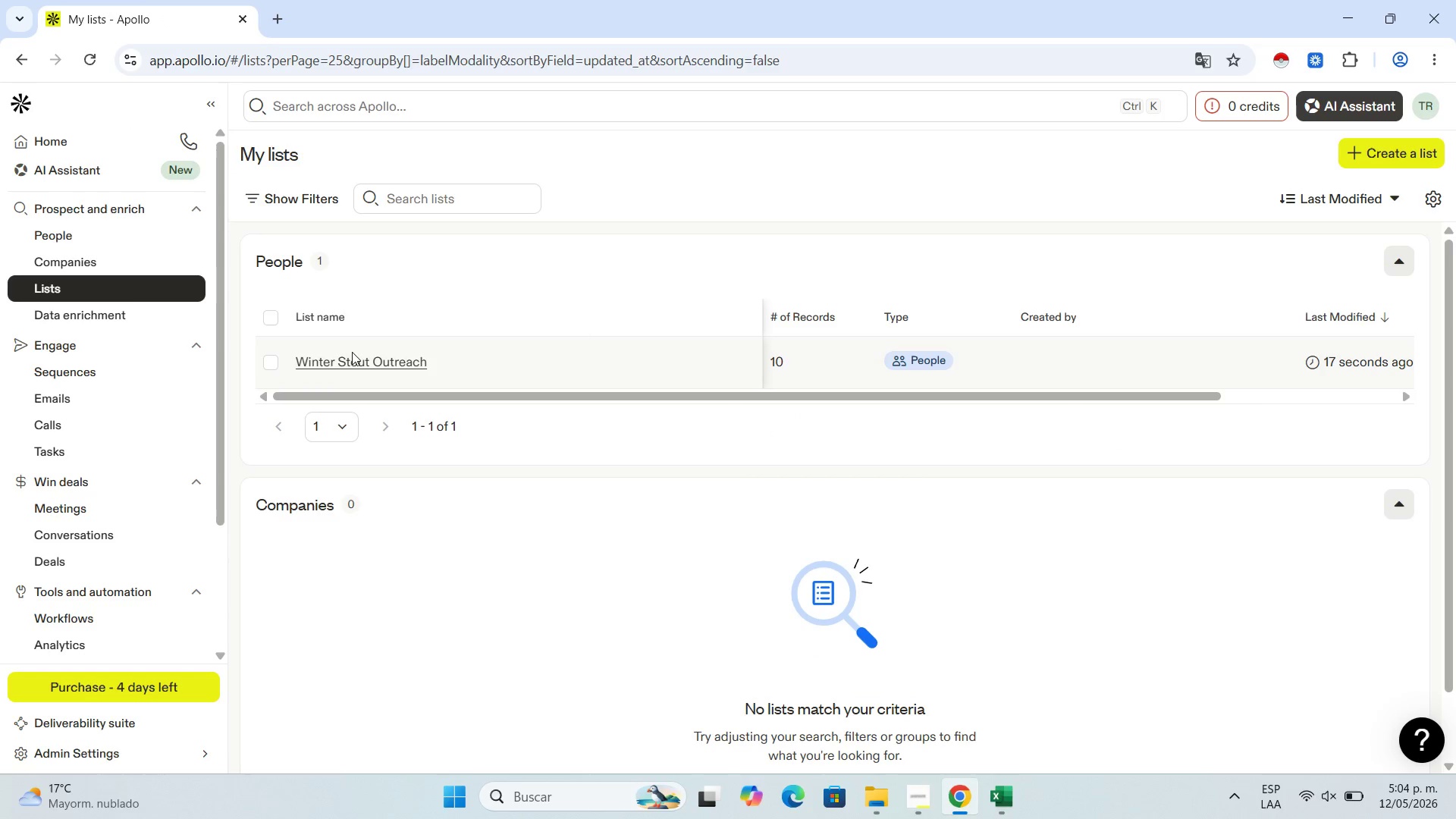 
double_click([359, 367])
 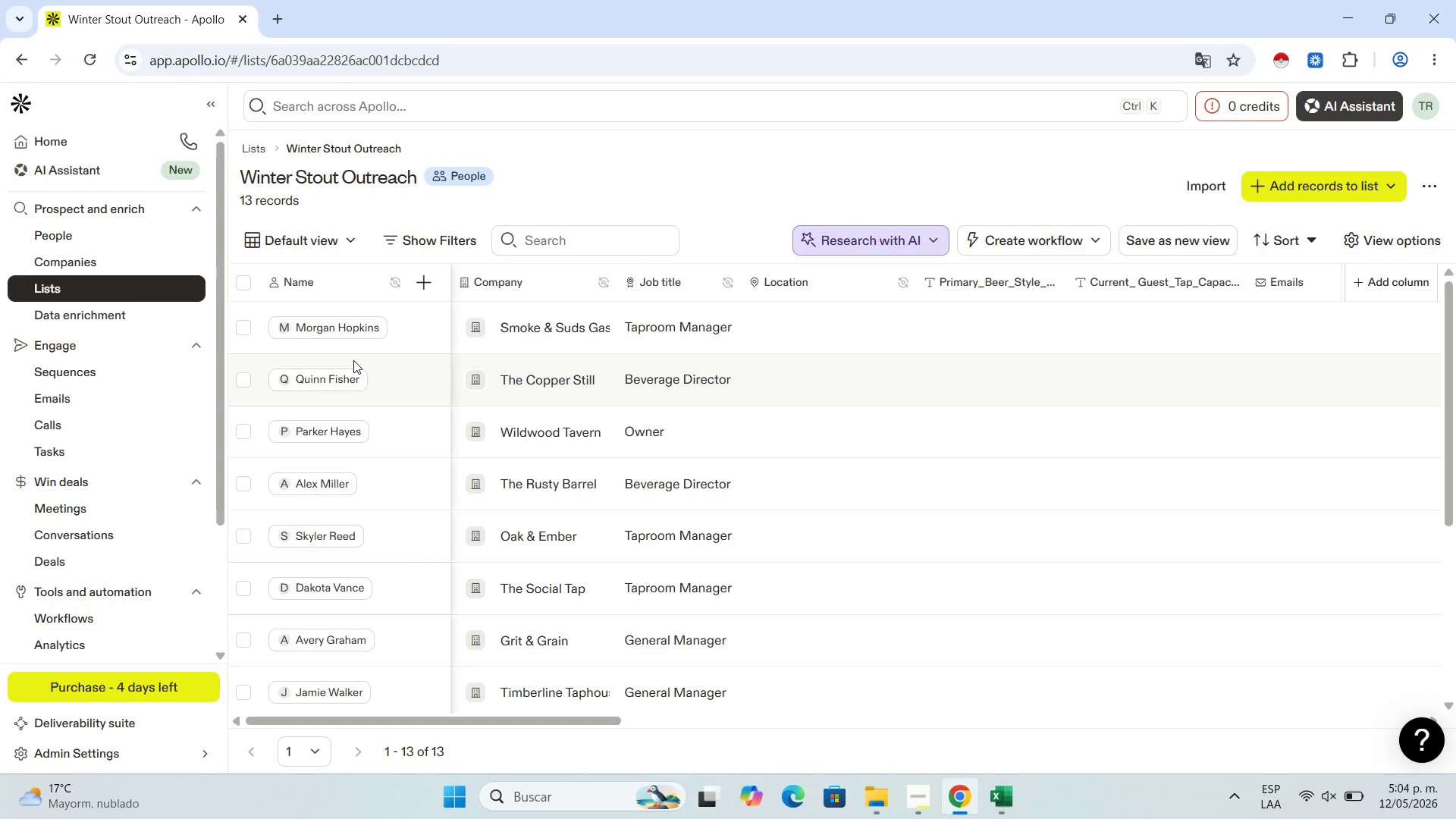 
scroll: coordinate [526, 398], scroll_direction: down, amount: 8.0
 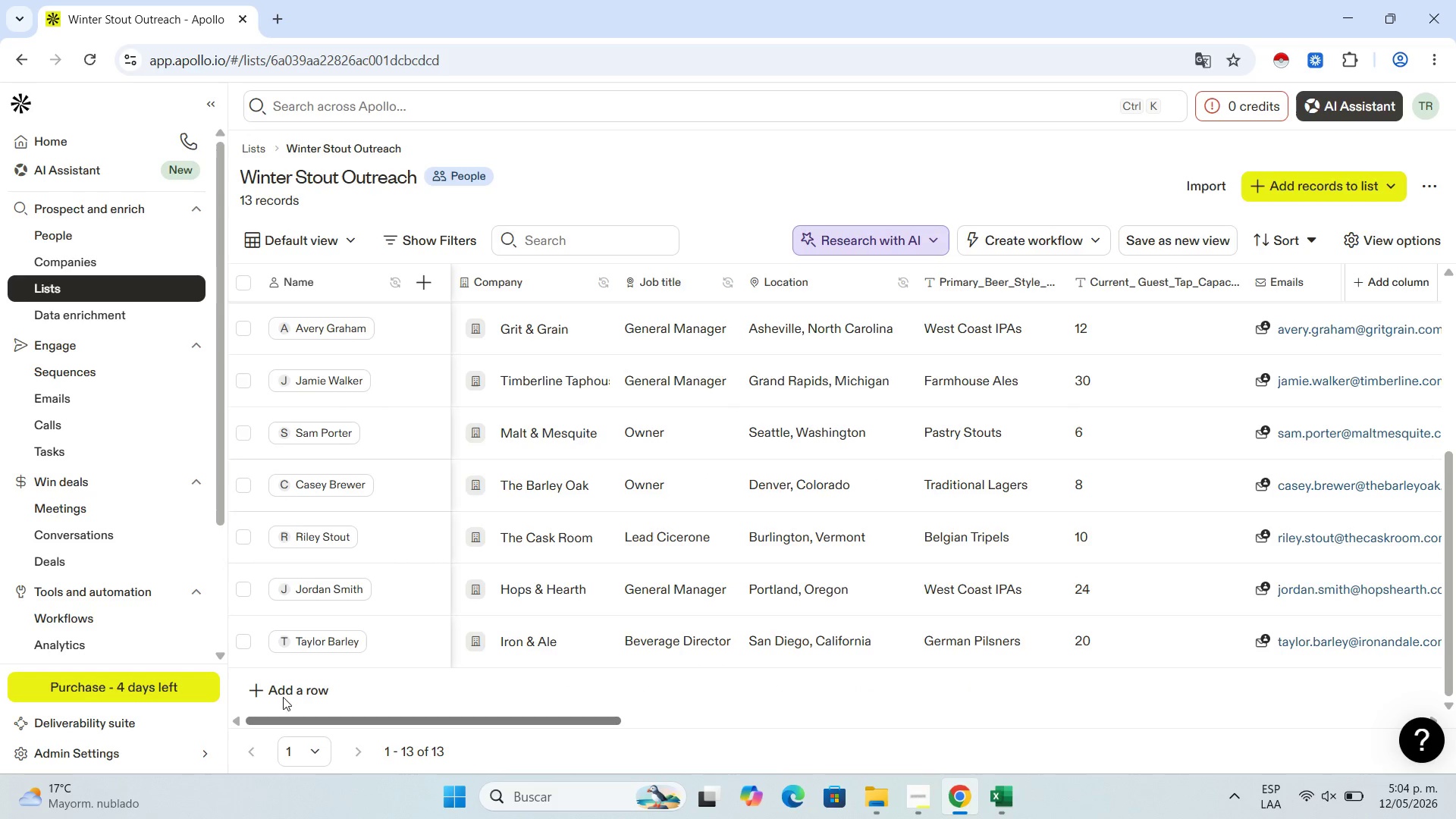 
left_click([282, 687])
 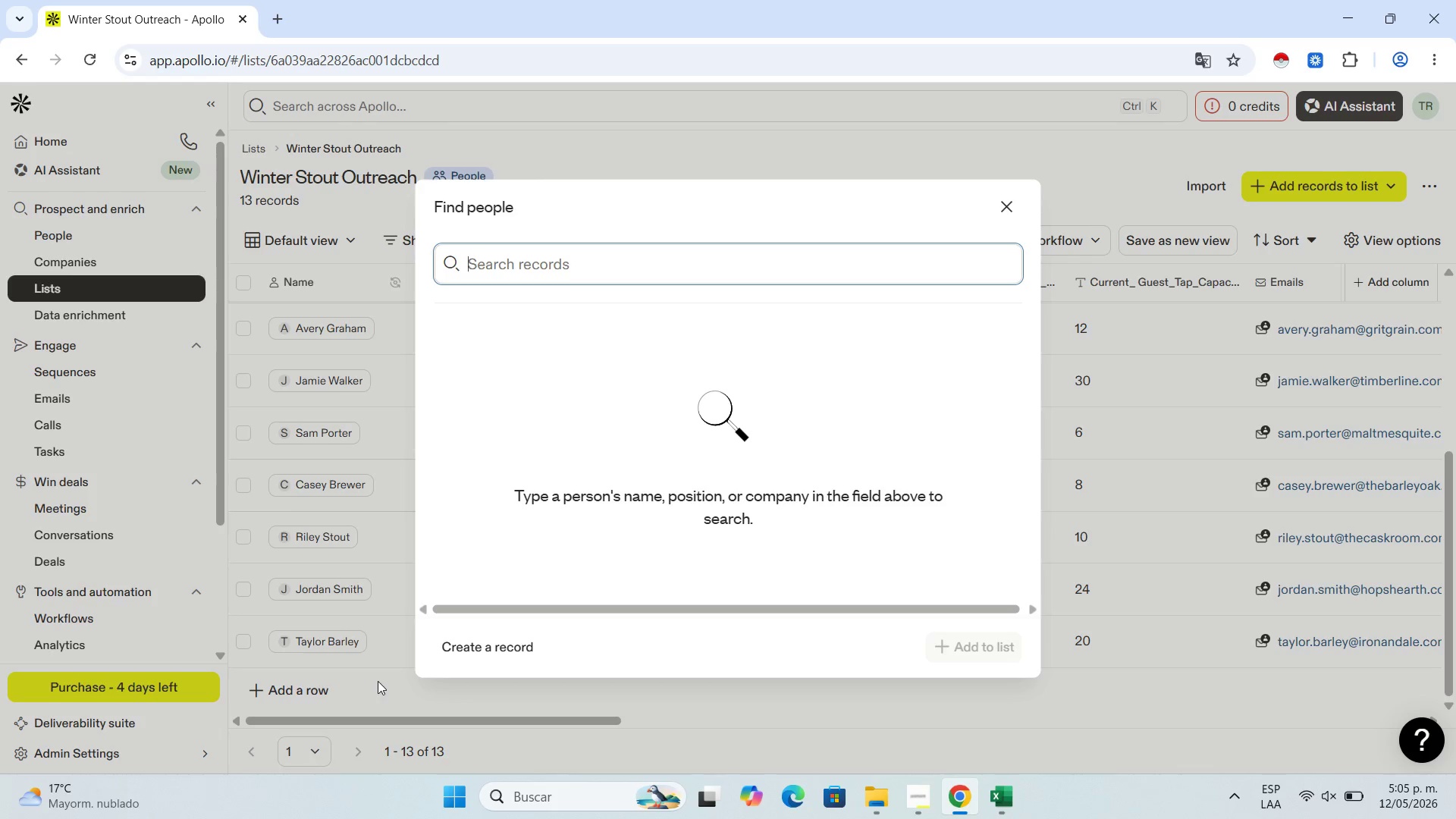 
wait(30.17)
 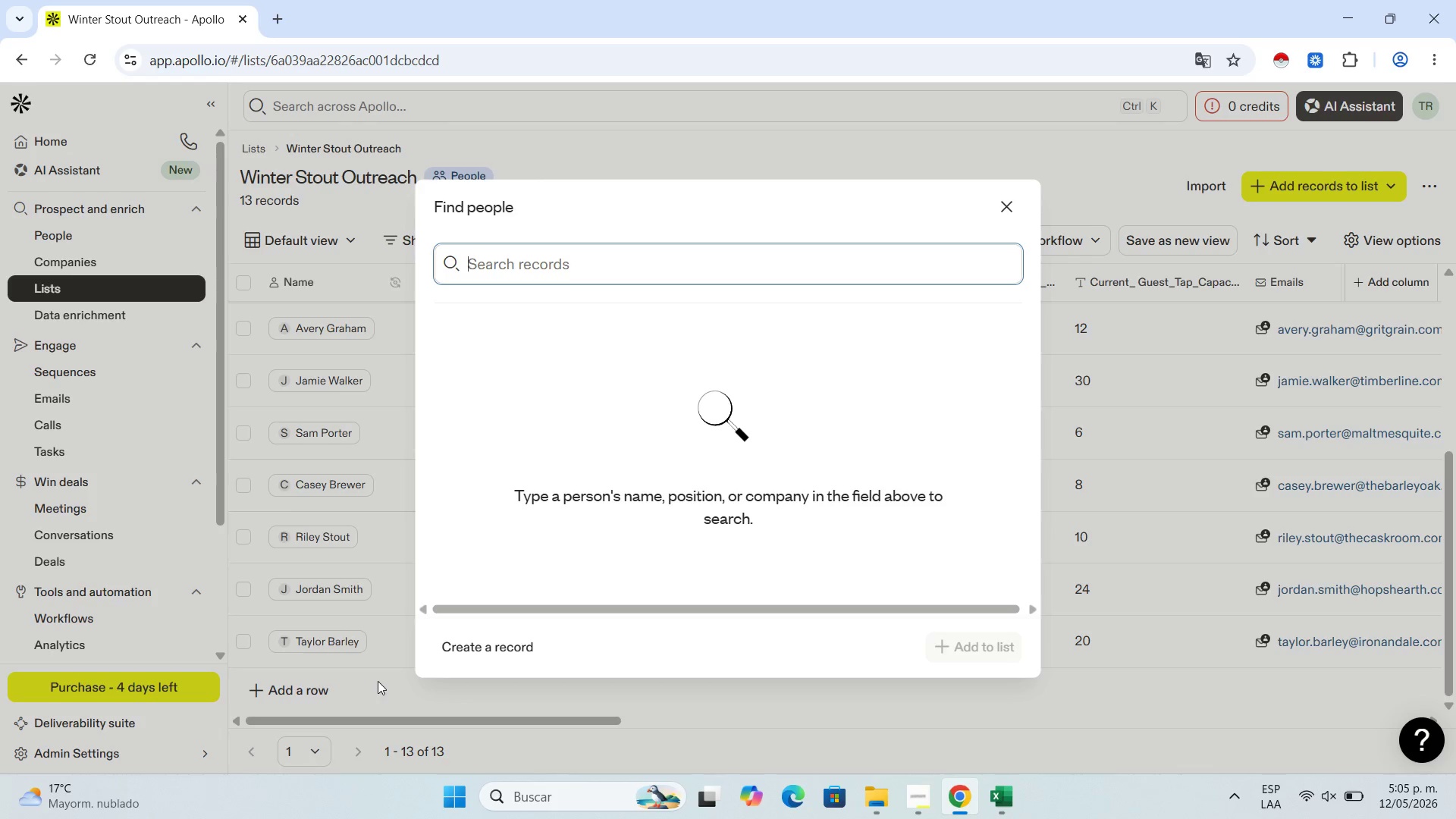 
left_click([1015, 790])
 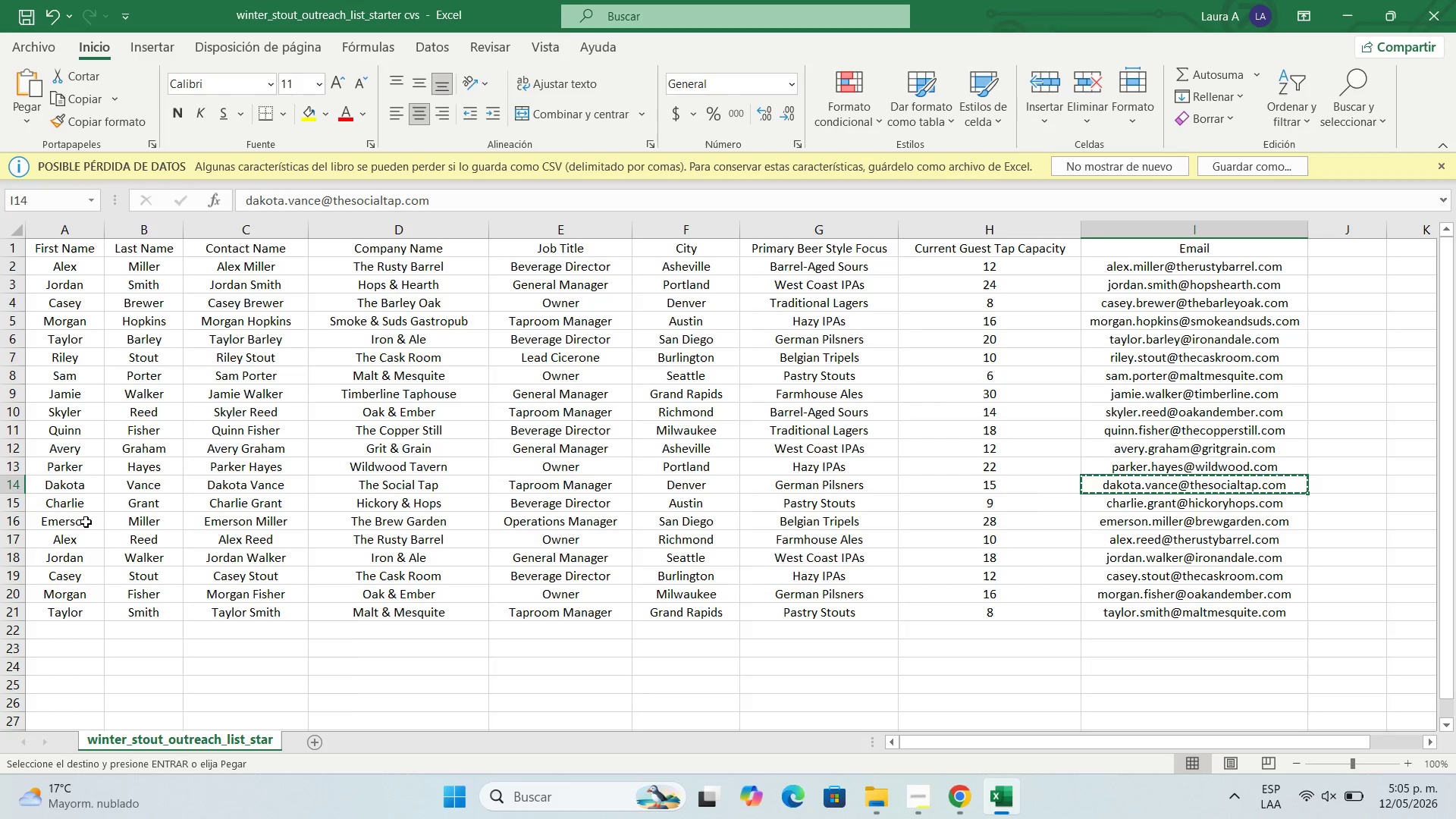 
left_click([78, 506])
 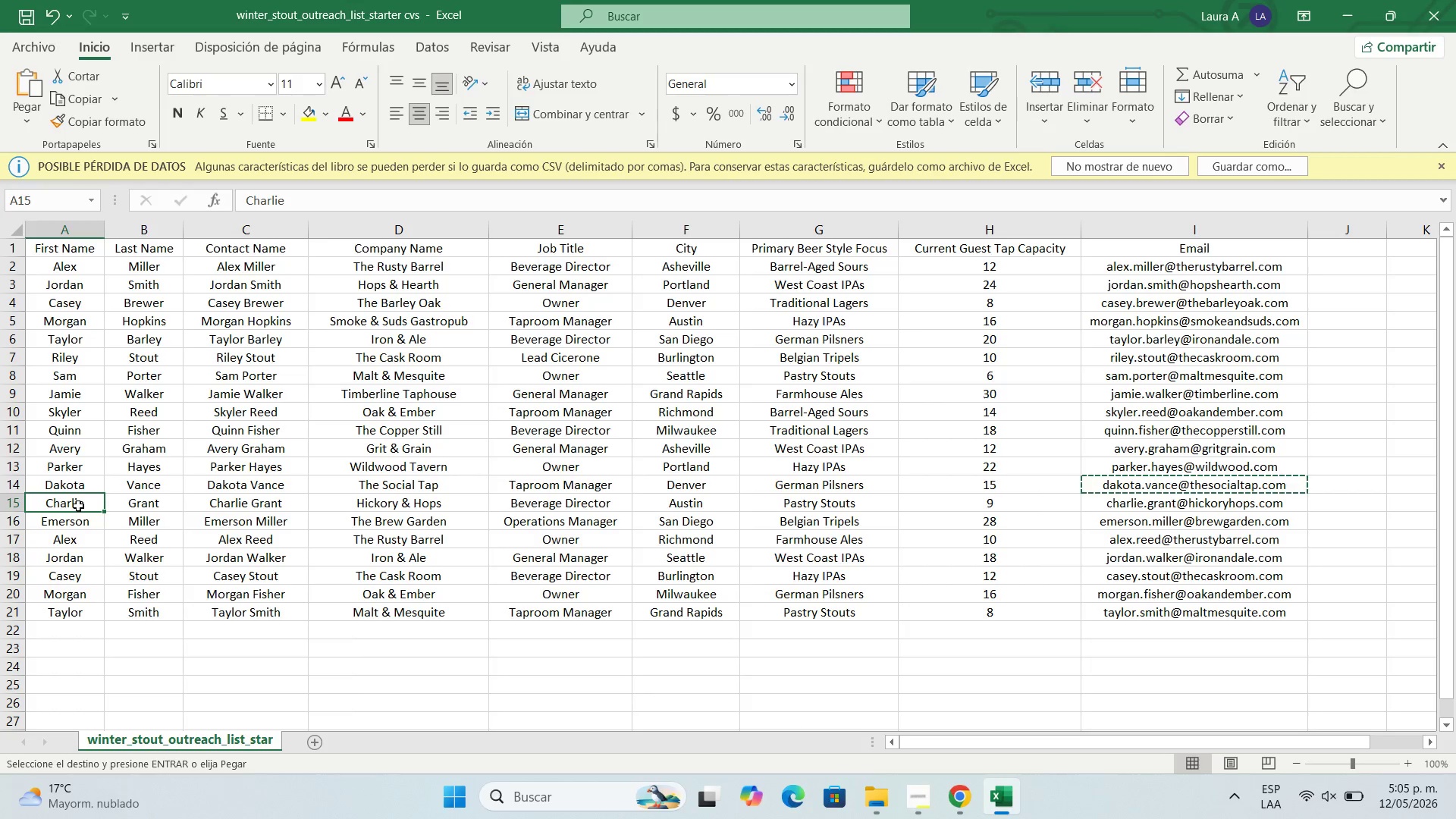 
key(Control+C)
 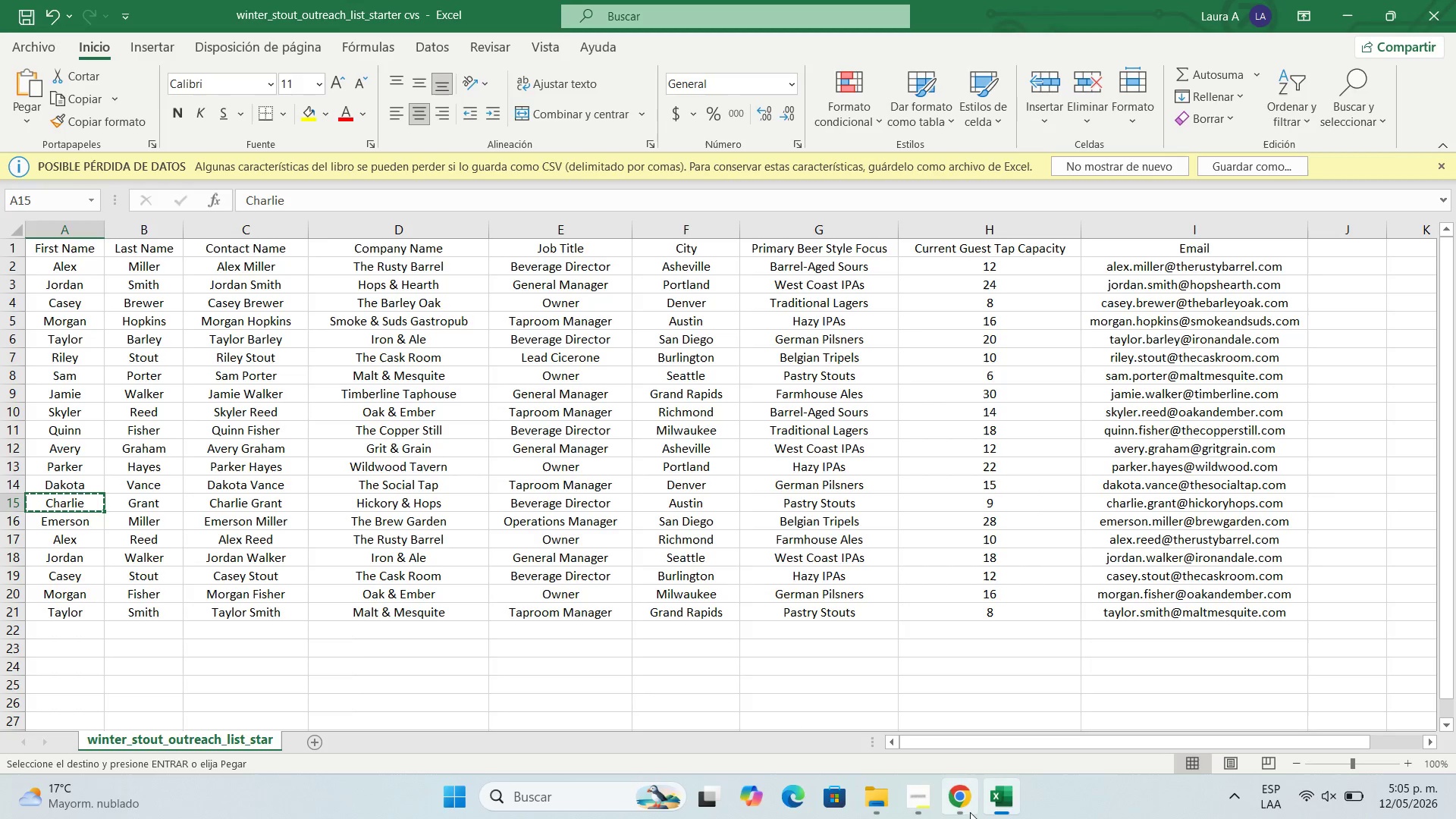 
left_click([957, 808])
 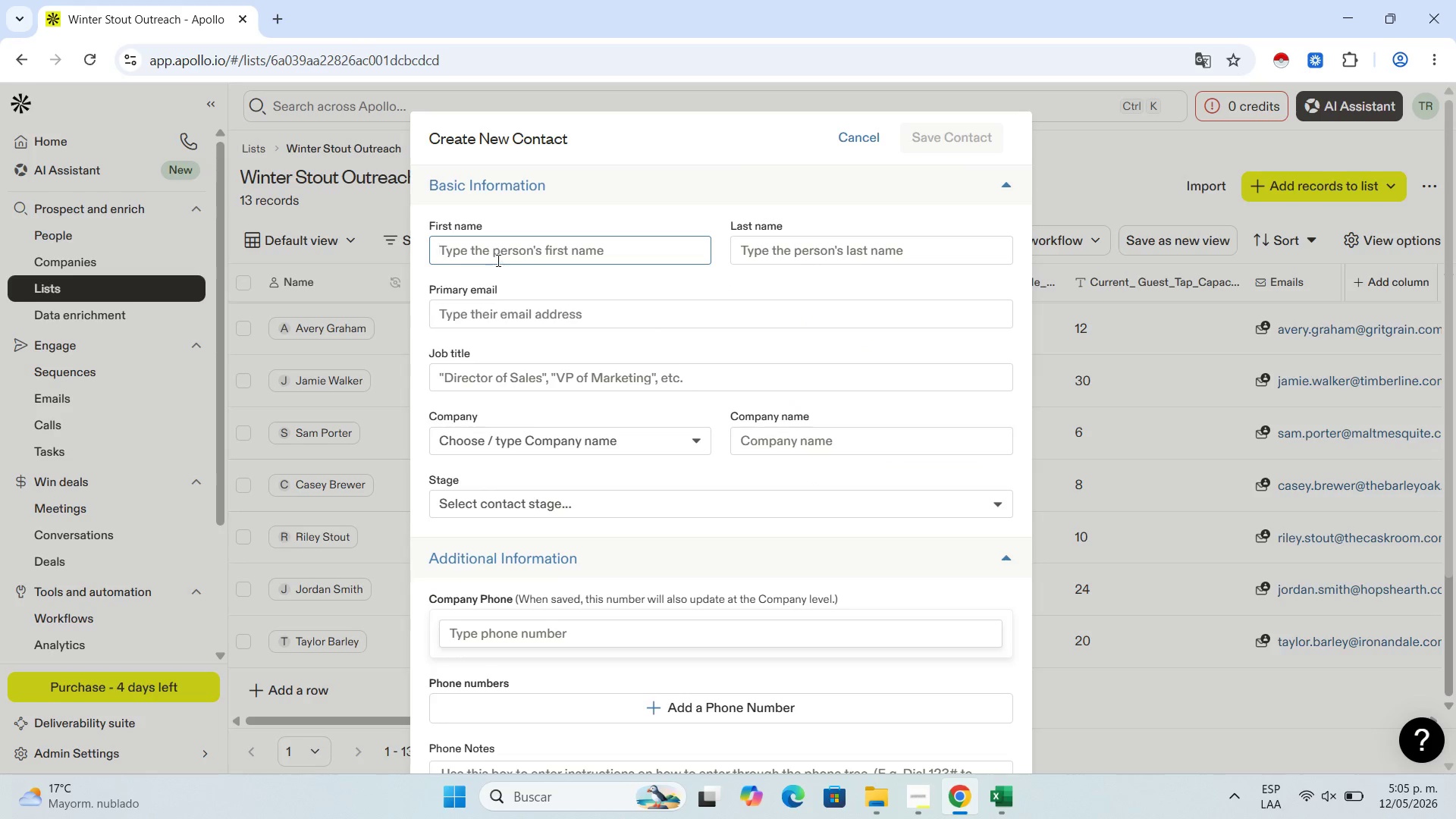 
left_click([497, 253])
 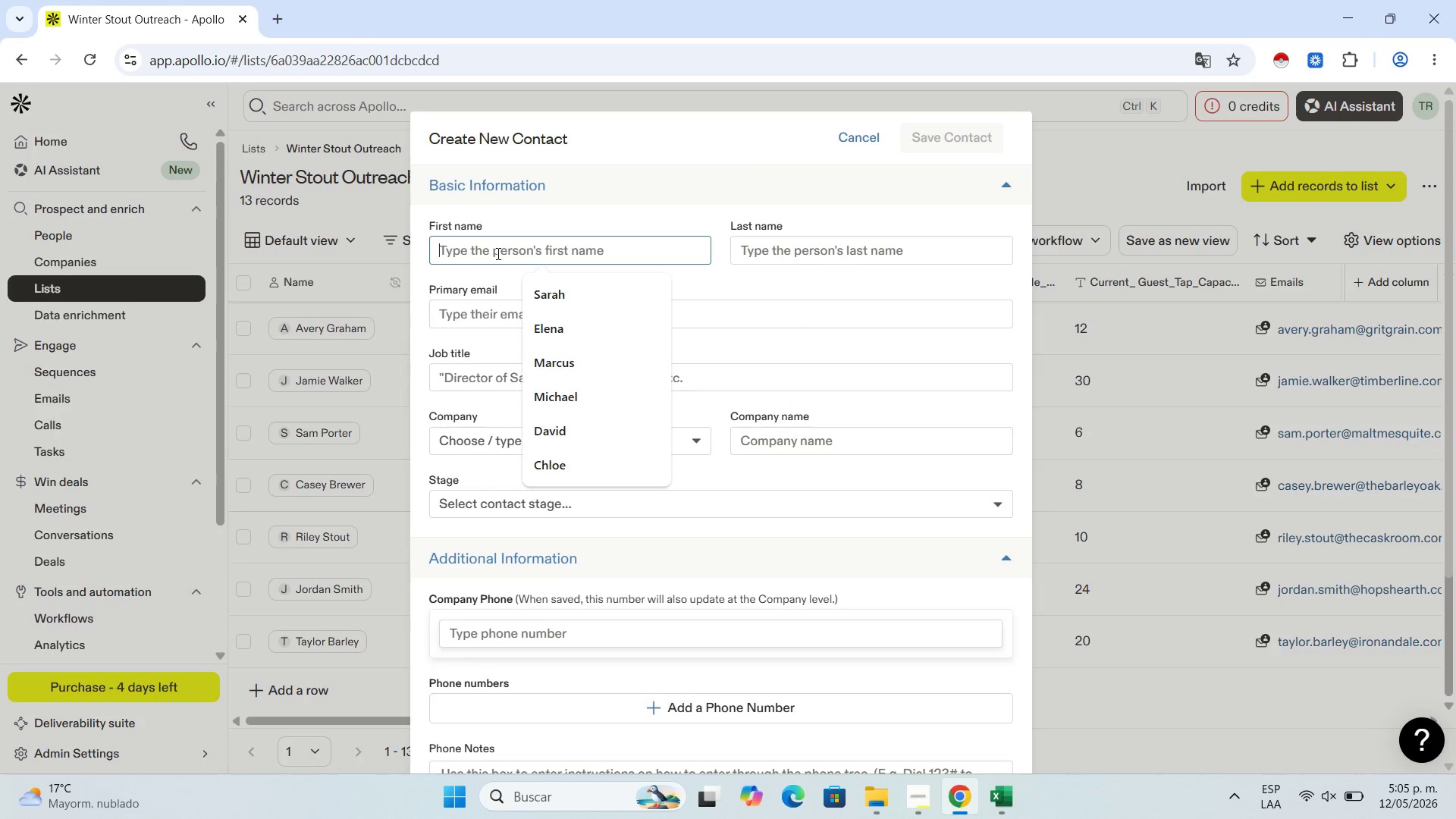 
key(Control+V)
 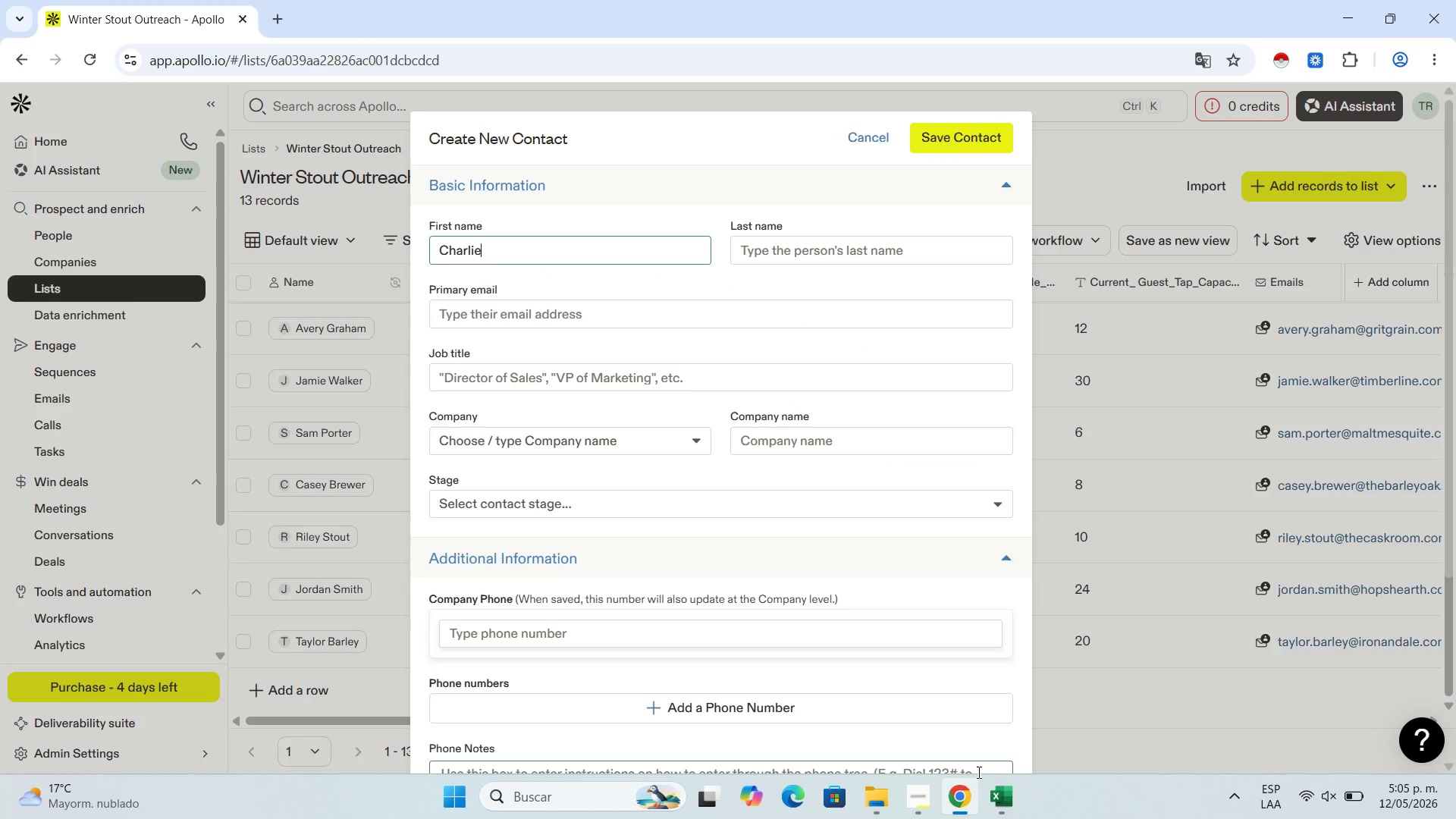 
left_click([994, 802])
 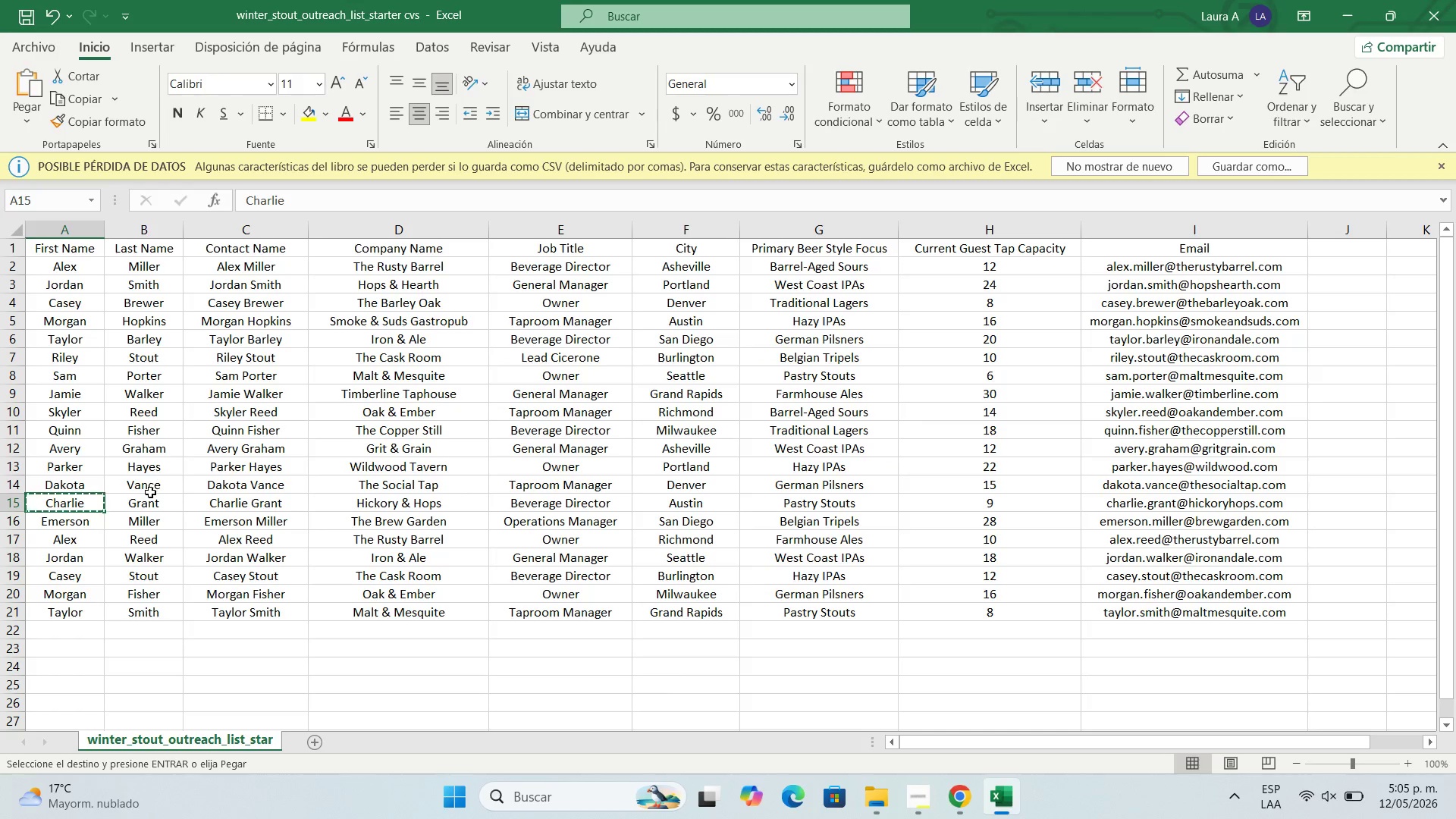 
left_click([138, 508])
 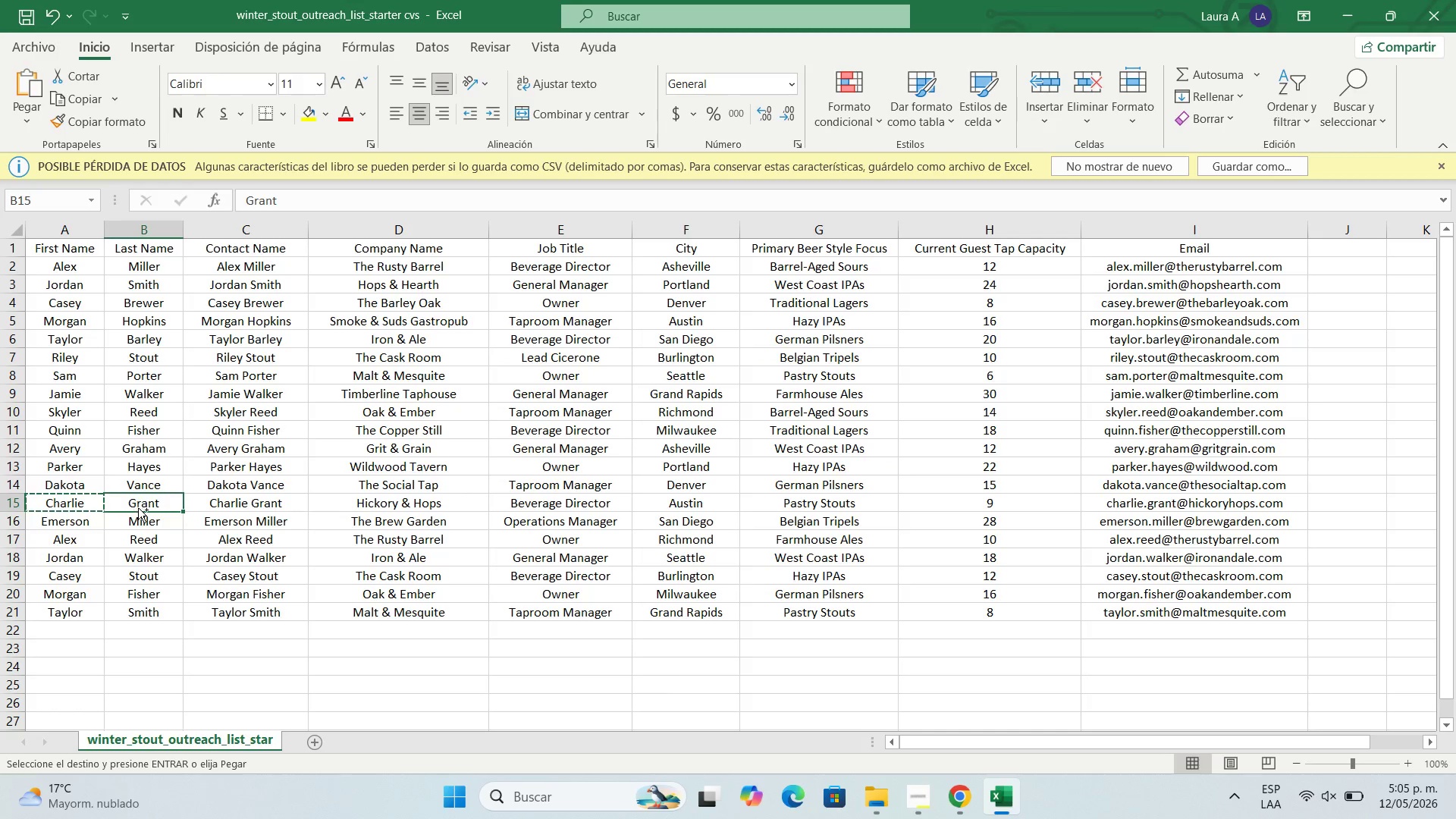 
key(Control+C)
 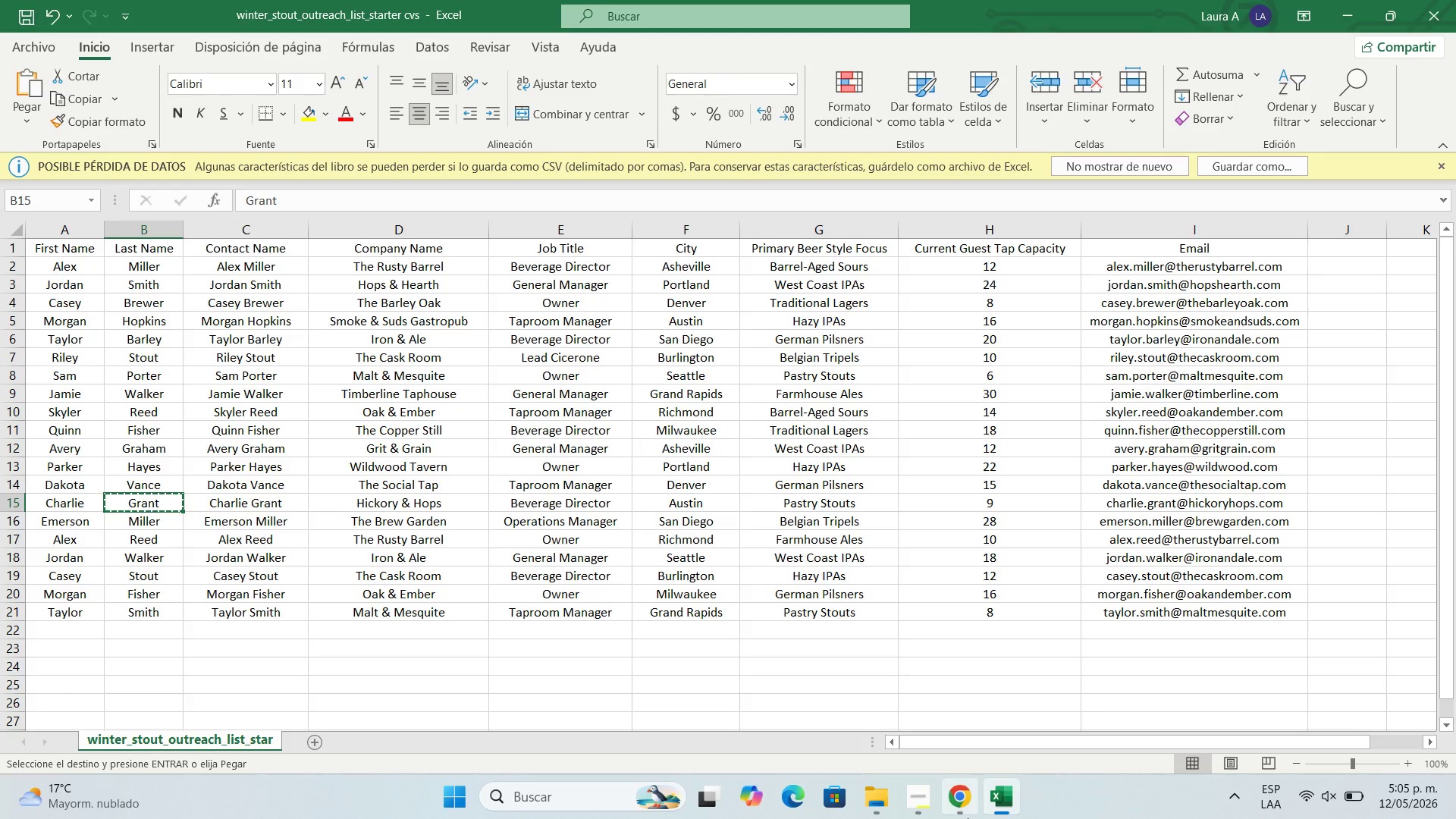 
left_click([968, 818])
 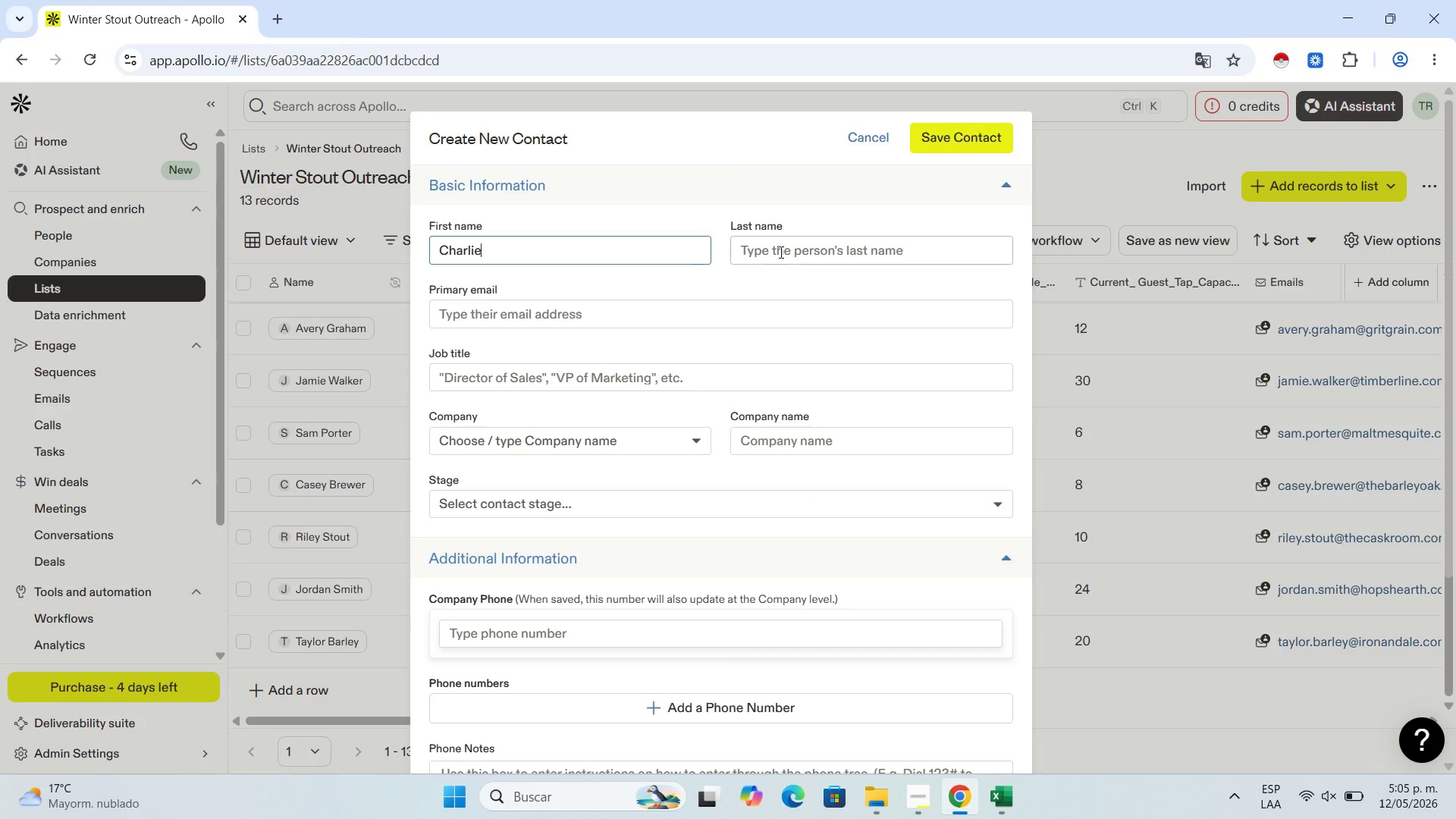 
left_click([786, 252])
 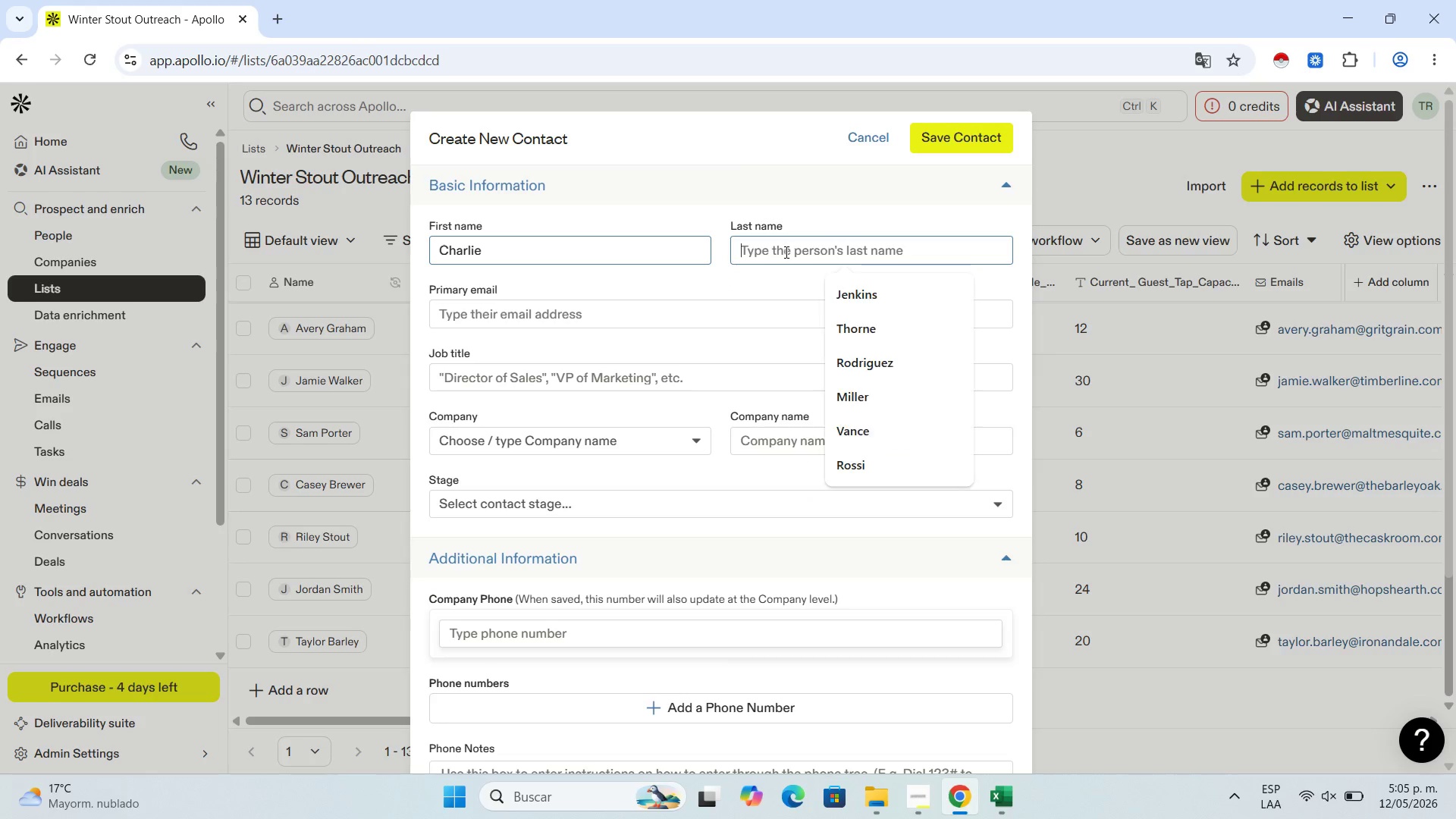 
key(Control+V)
 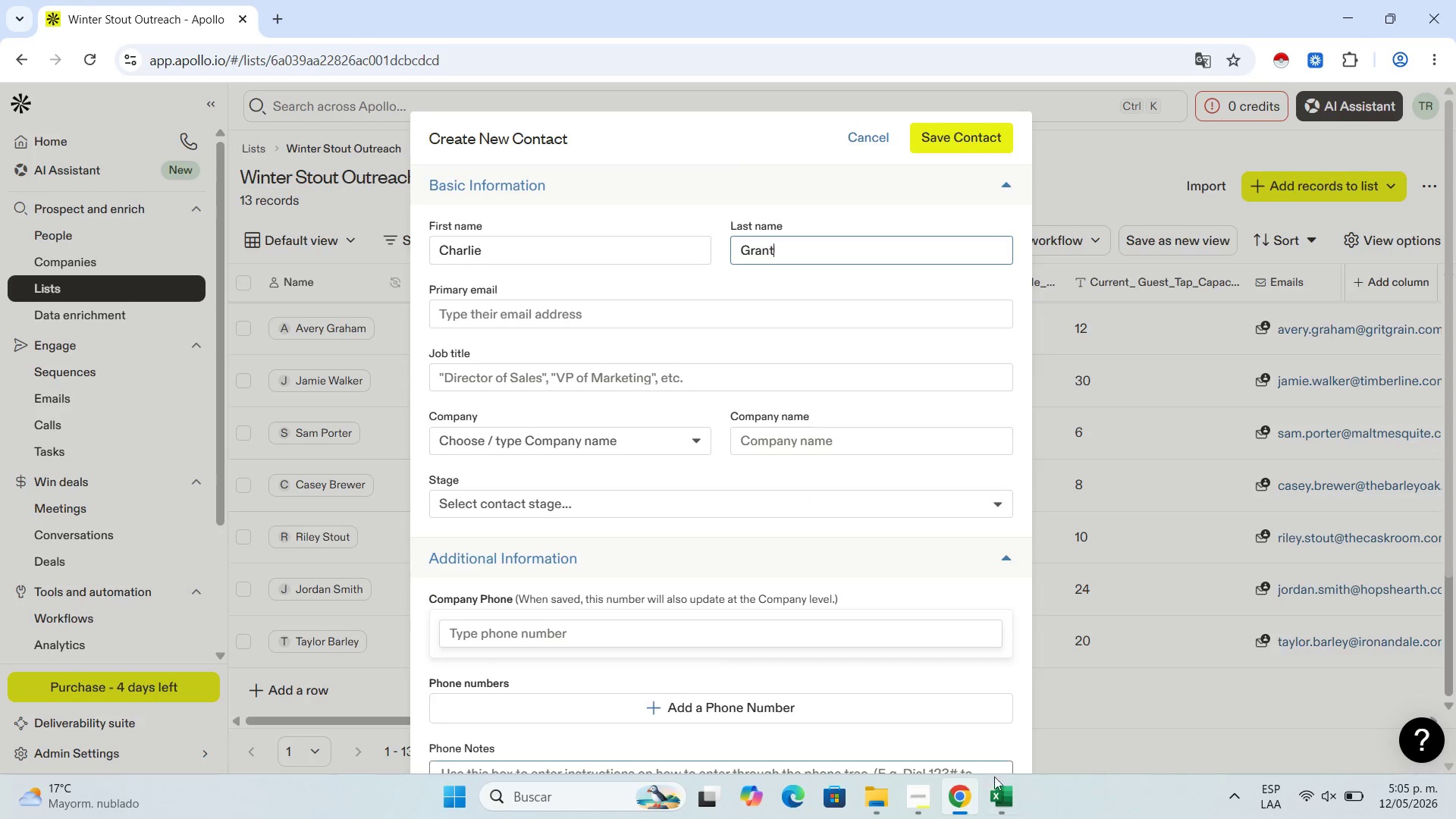 
left_click([995, 795])
 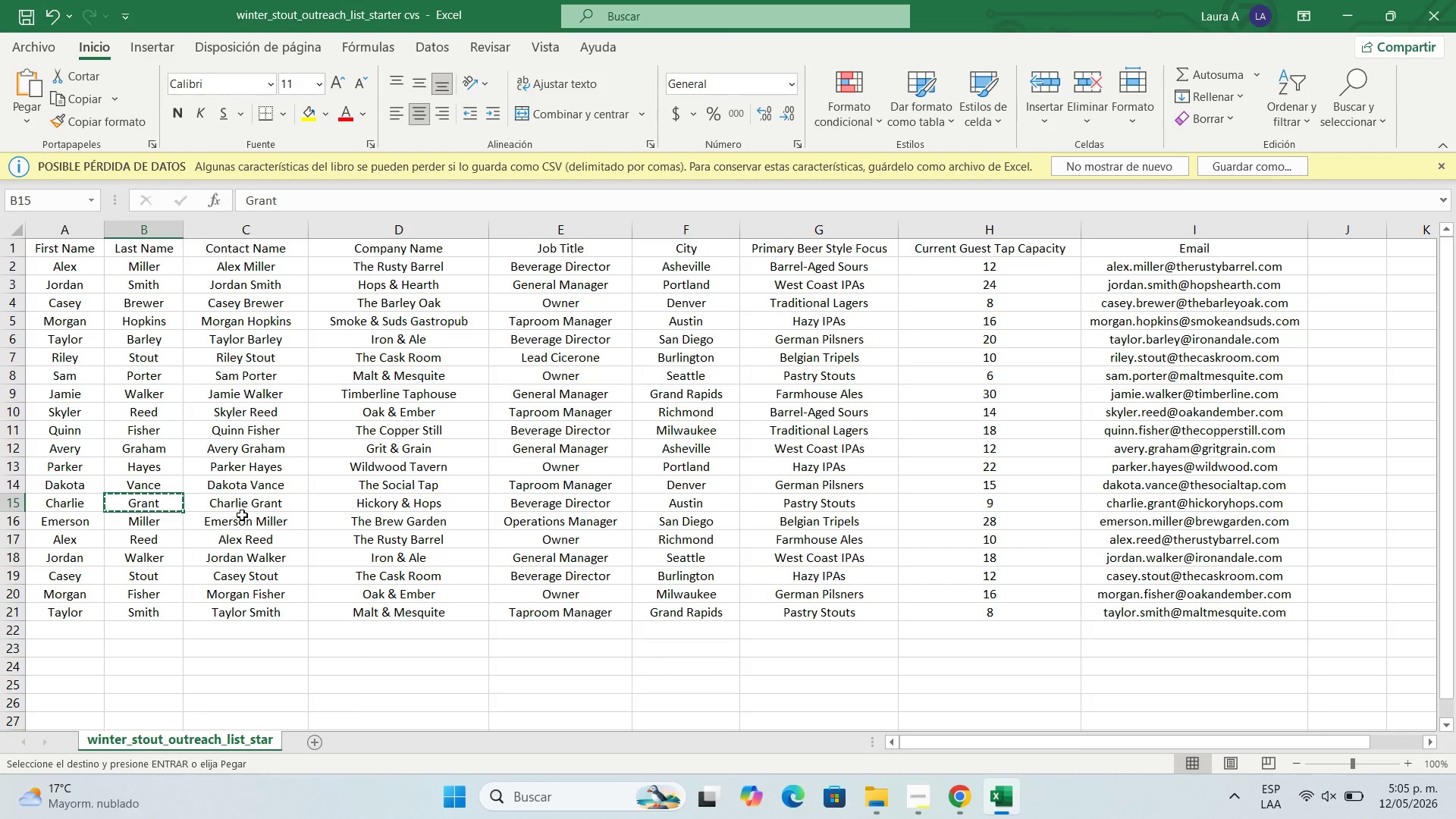 
left_click([244, 503])
 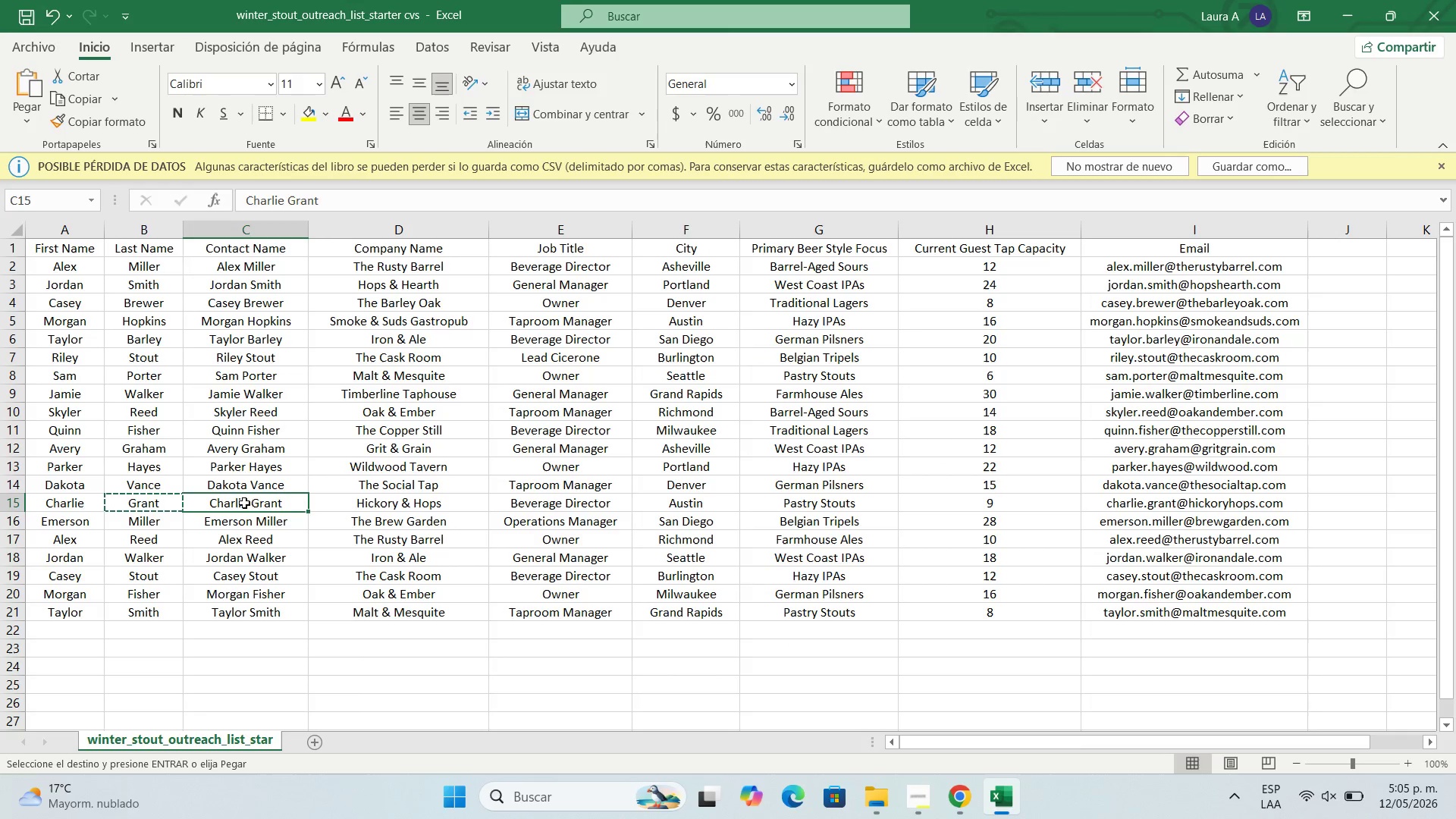 
key(Control+ControlLeft)
 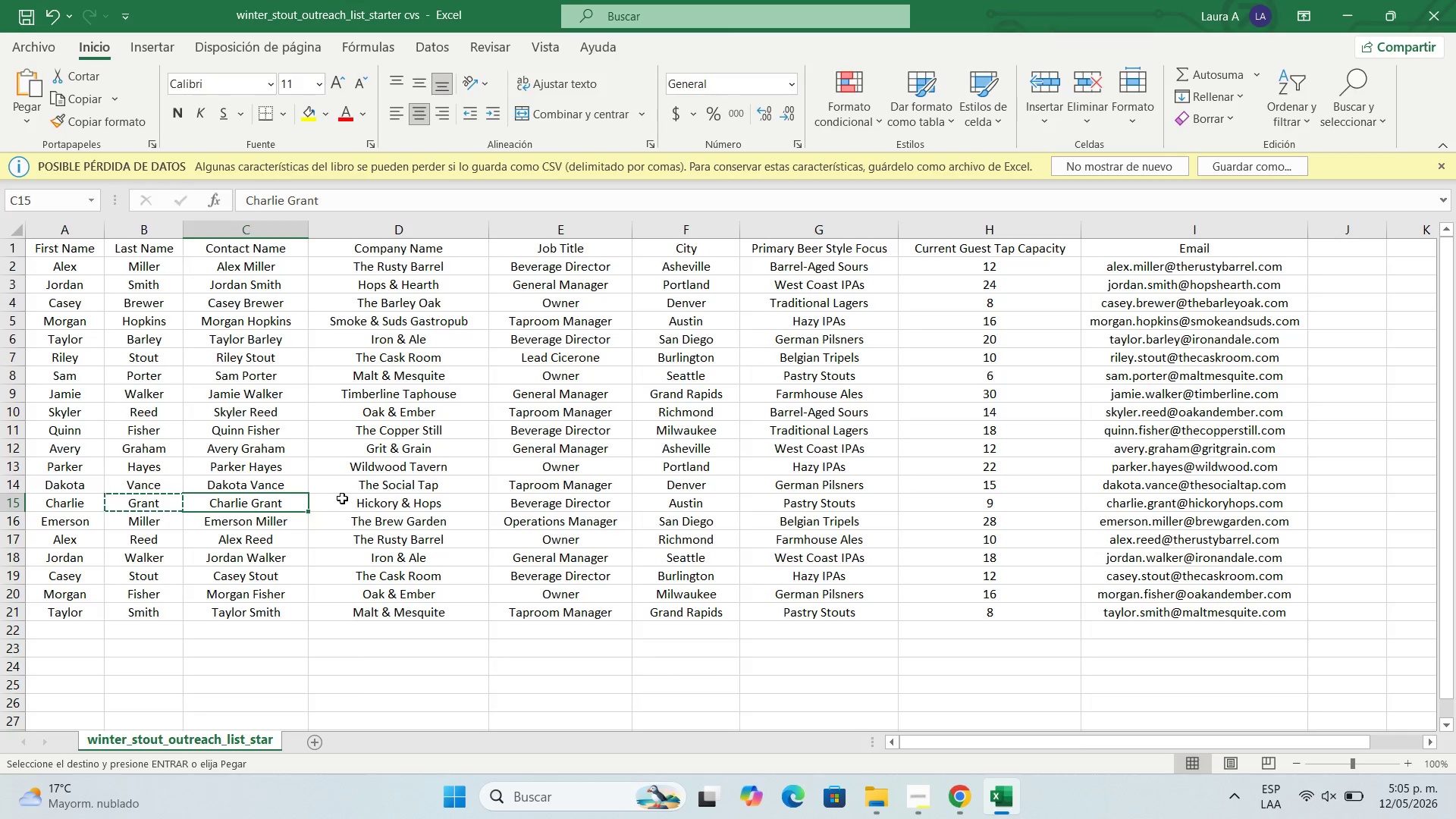 
left_click([343, 498])
 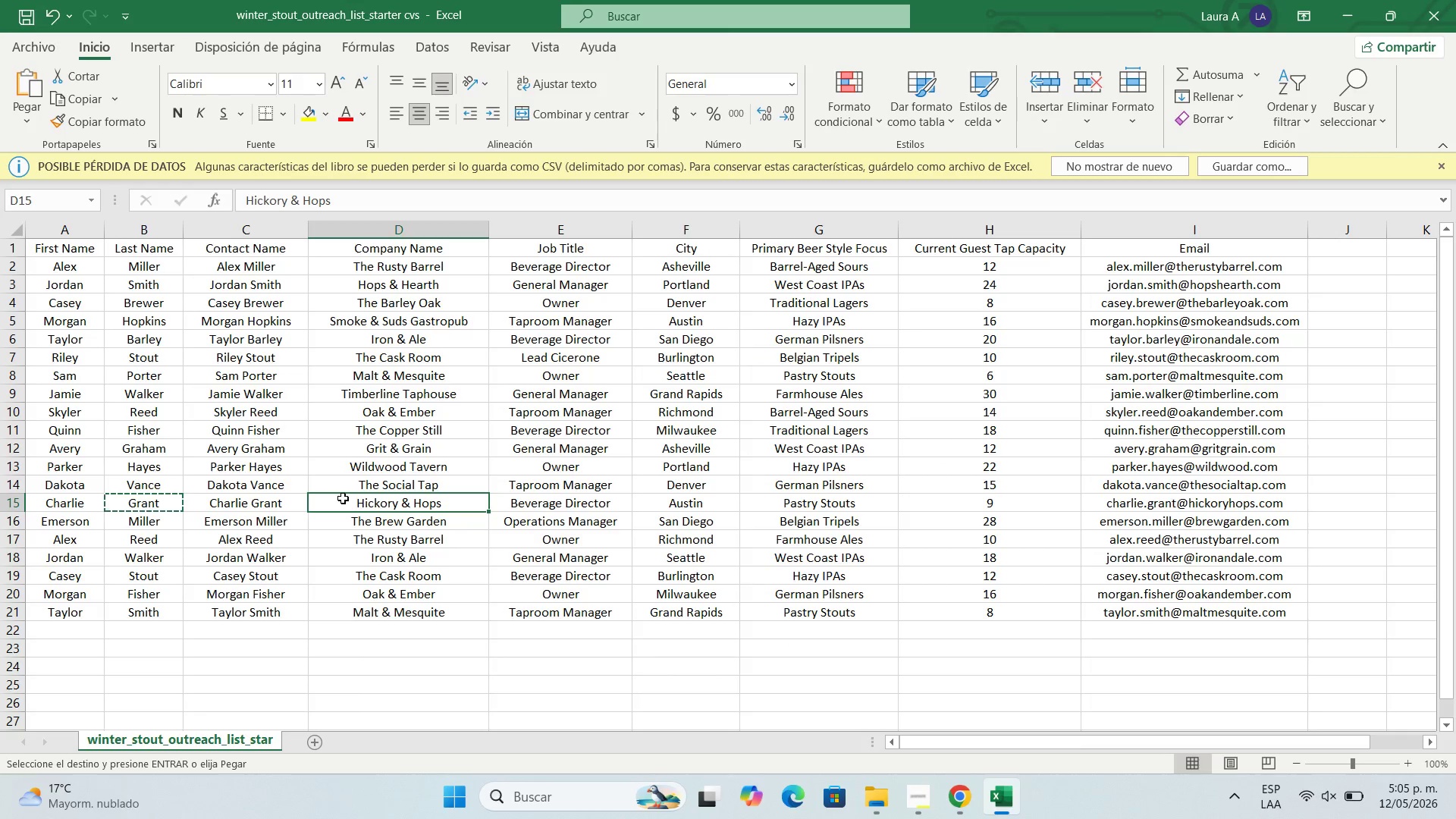 
key(Control+C)
 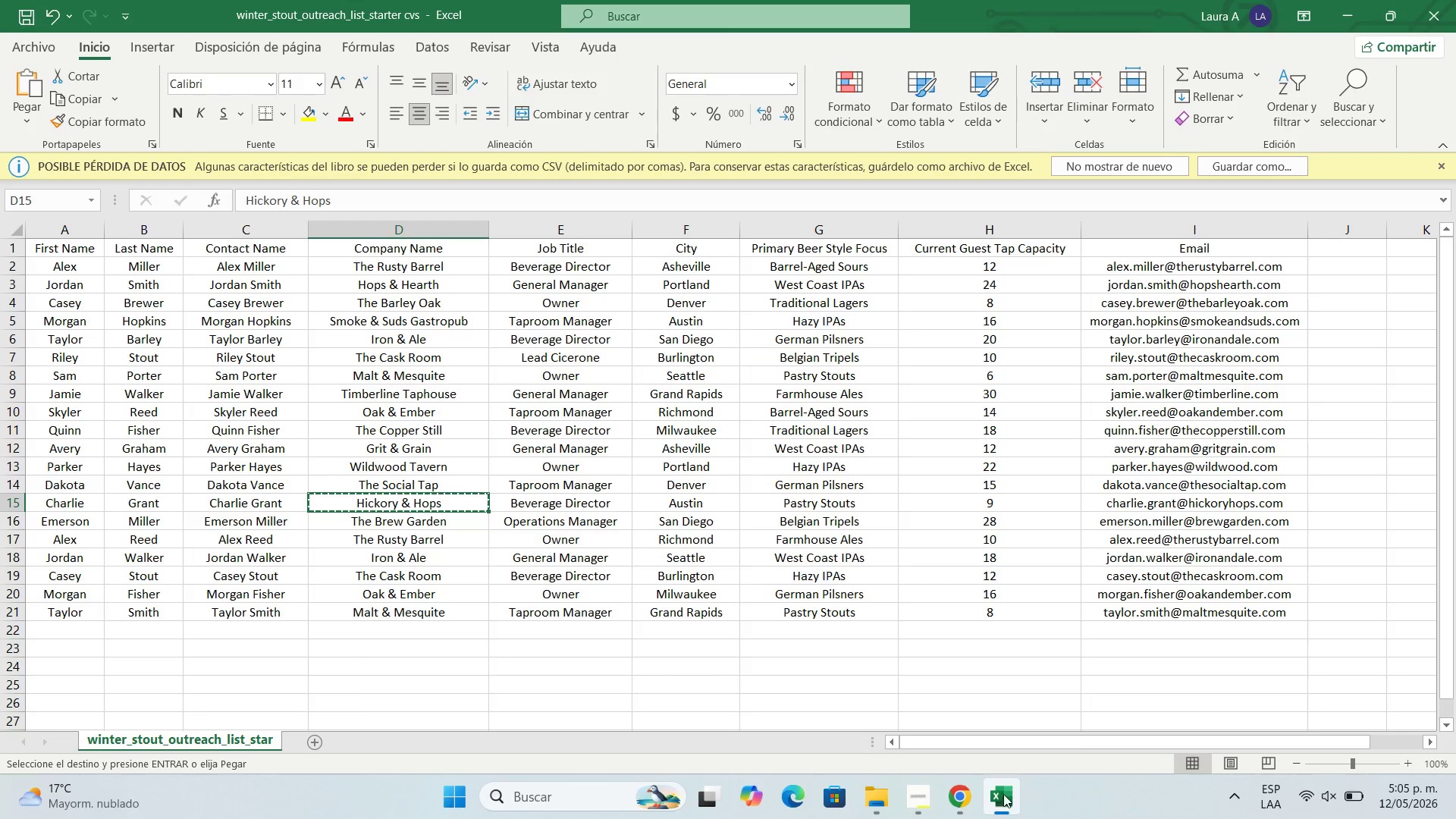 
left_click([943, 807])
 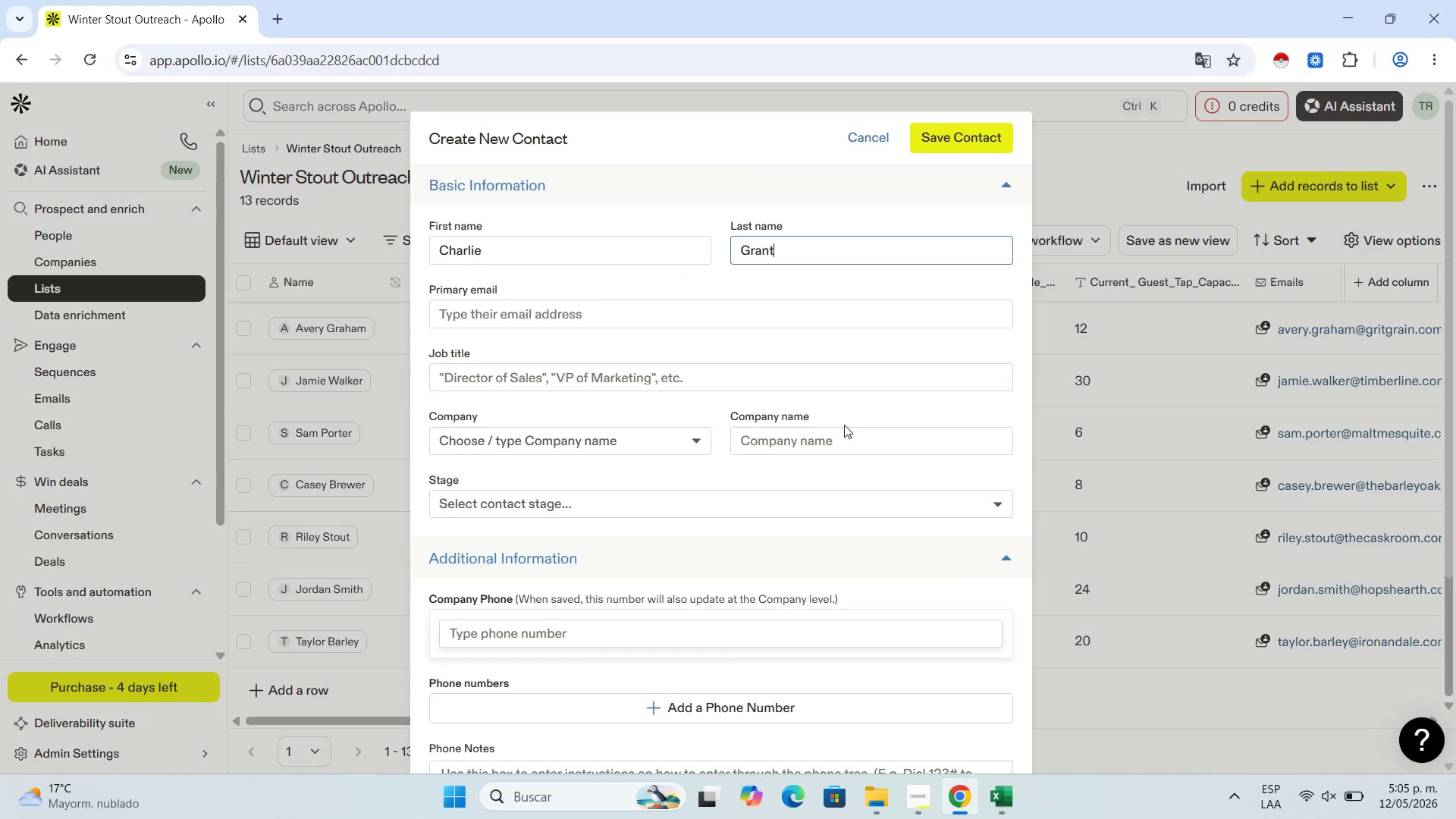 
double_click([849, 441])
 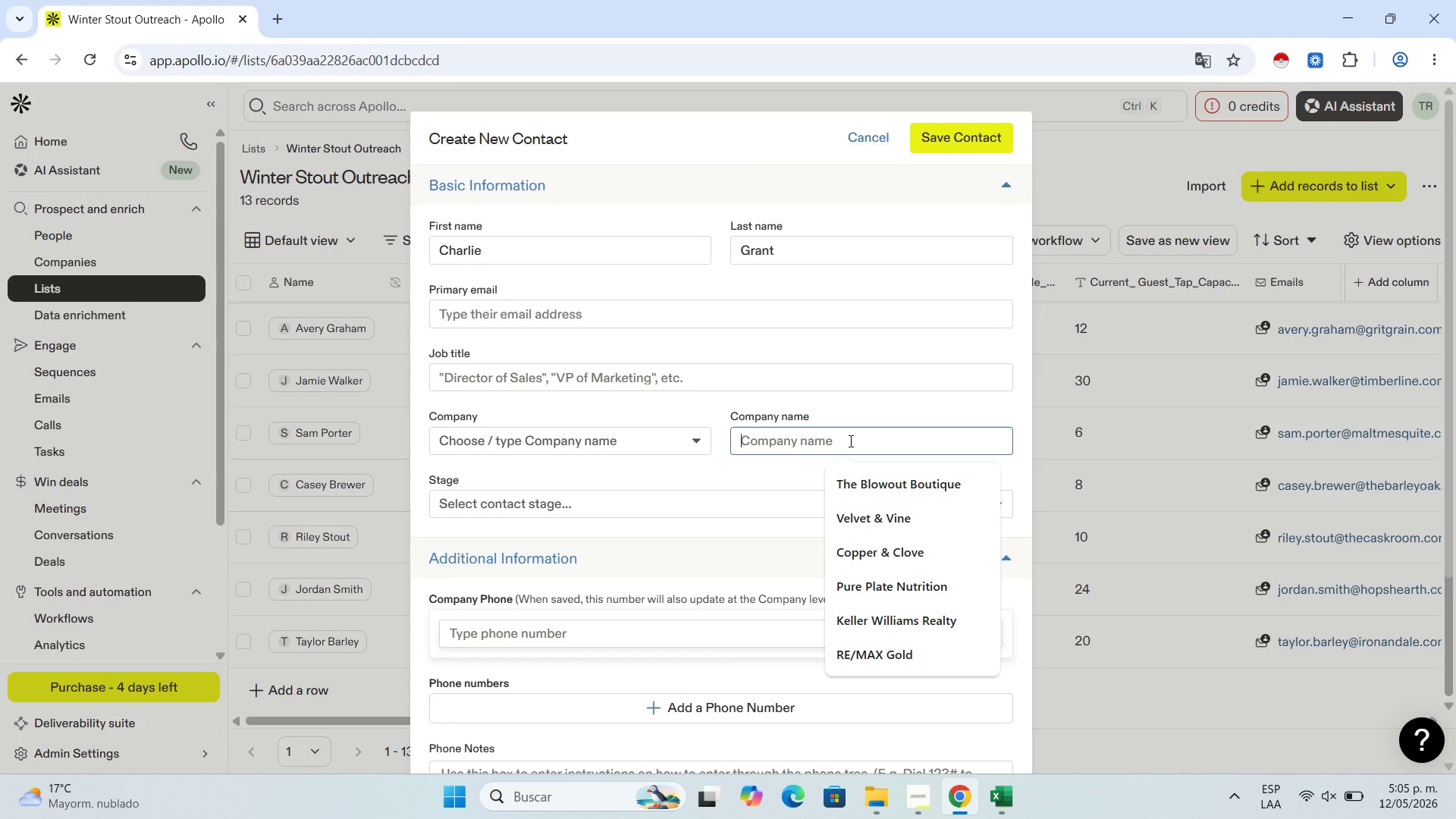 
key(Control+V)
 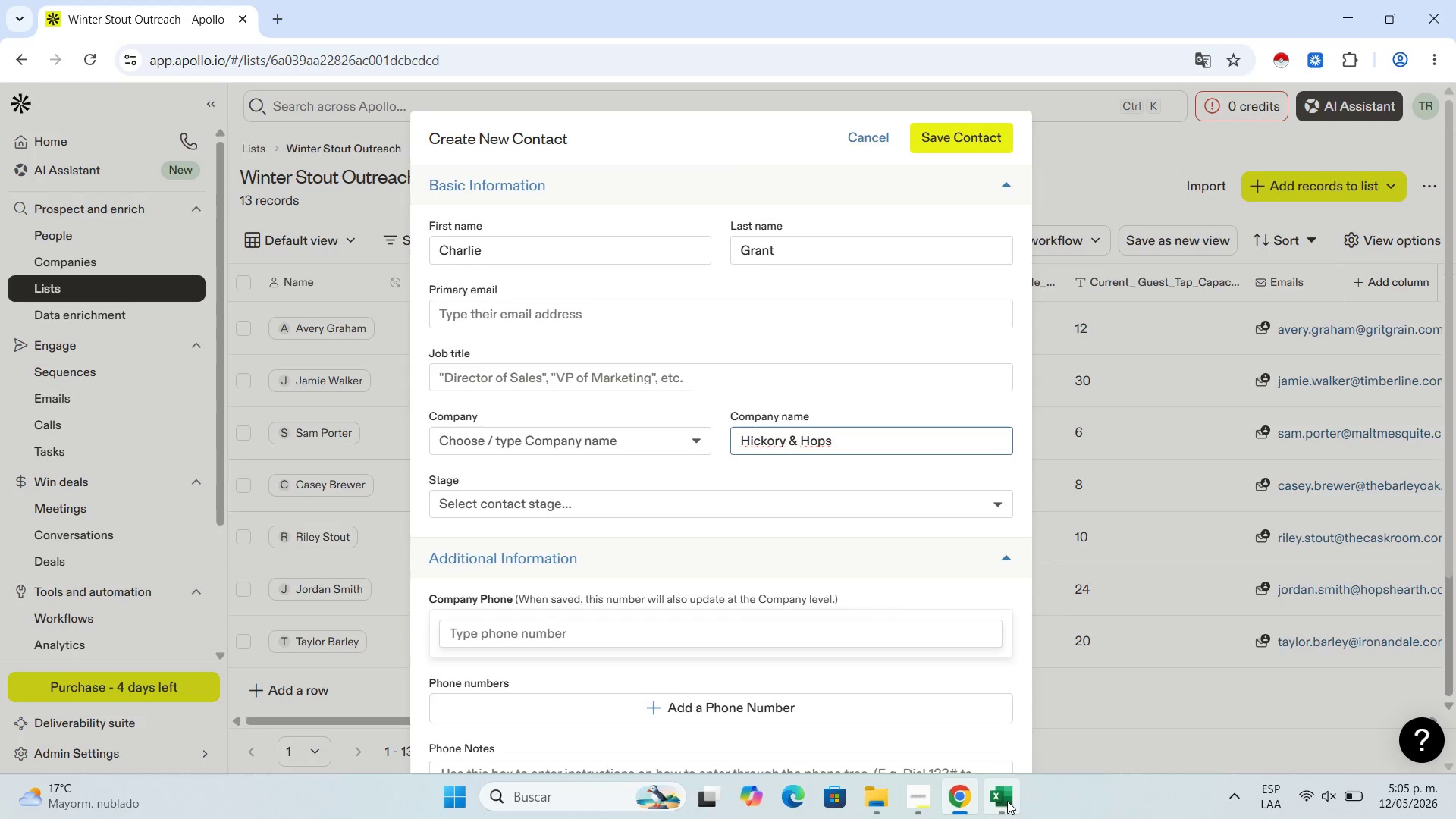 
left_click([1007, 801])
 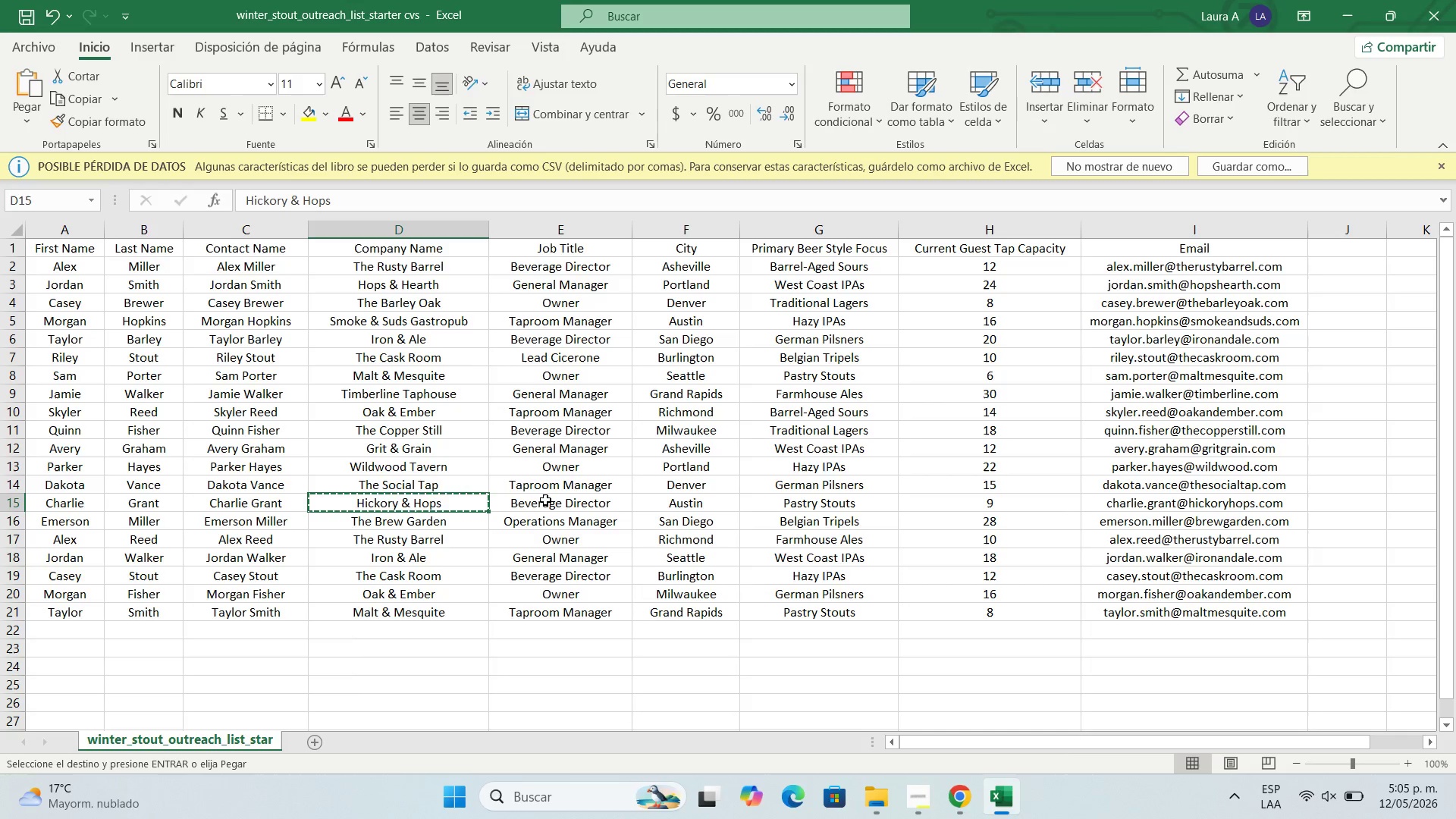 
left_click([545, 500])
 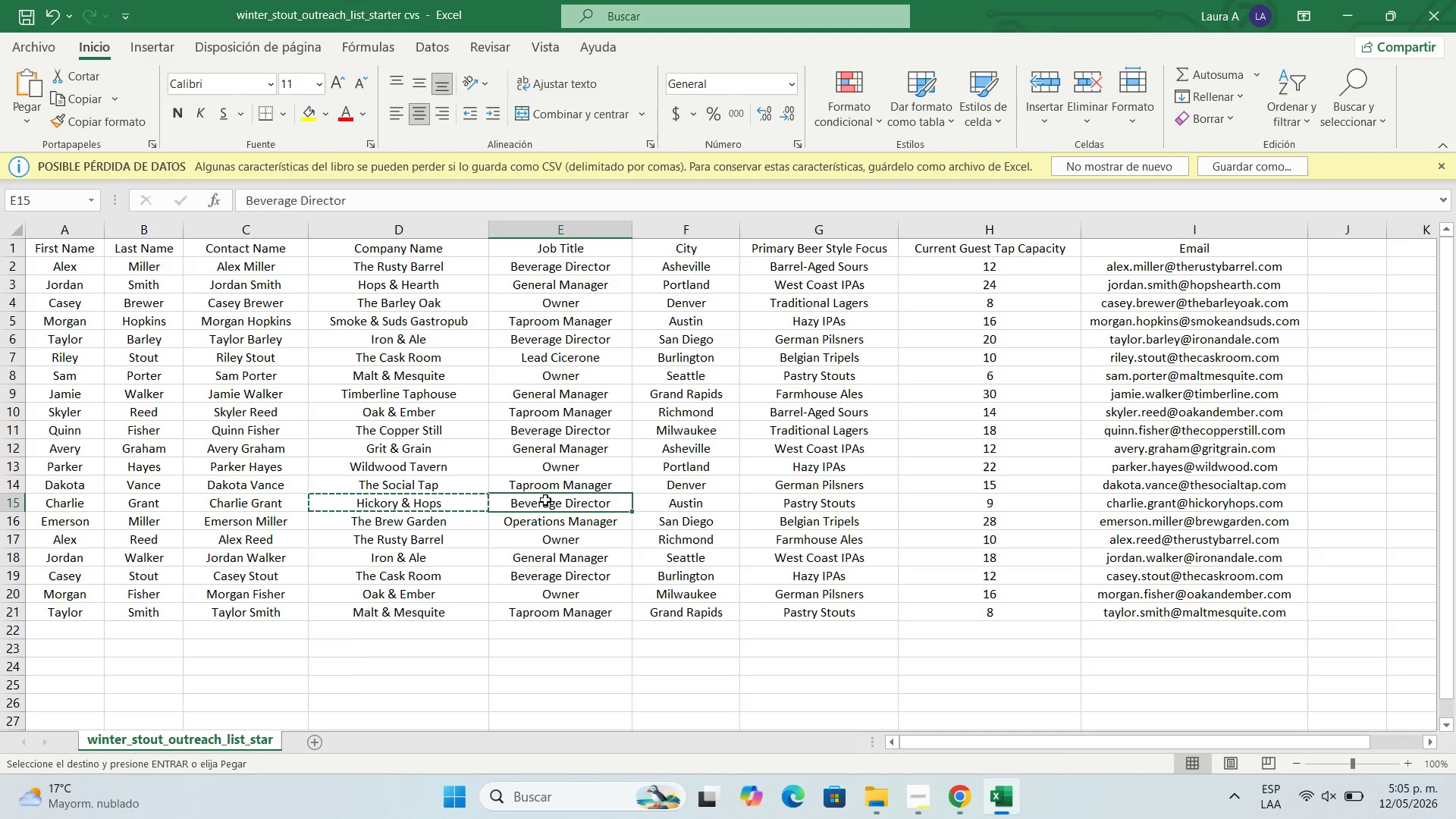 
key(Control+C)
 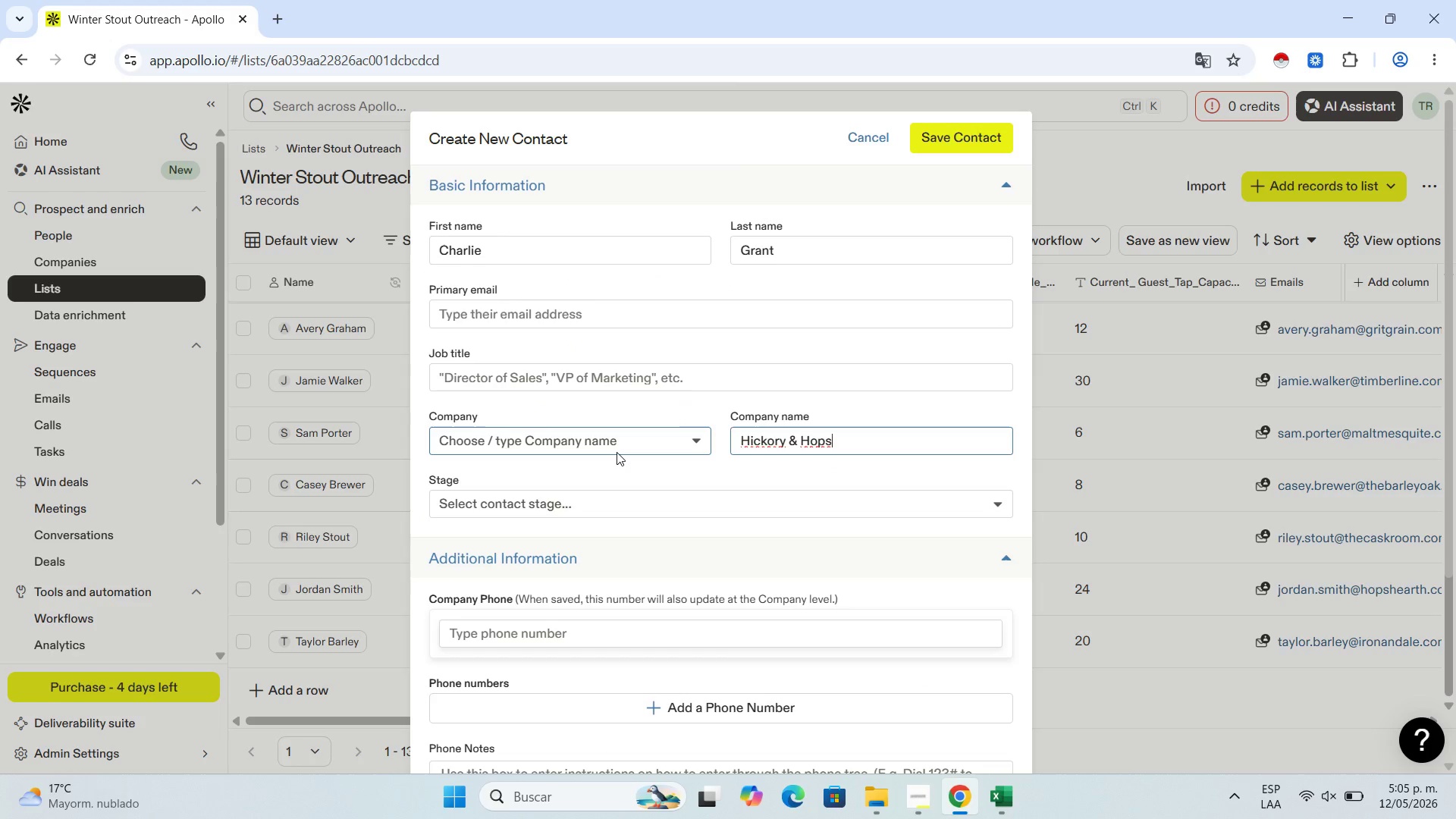 
wait(8.74)
 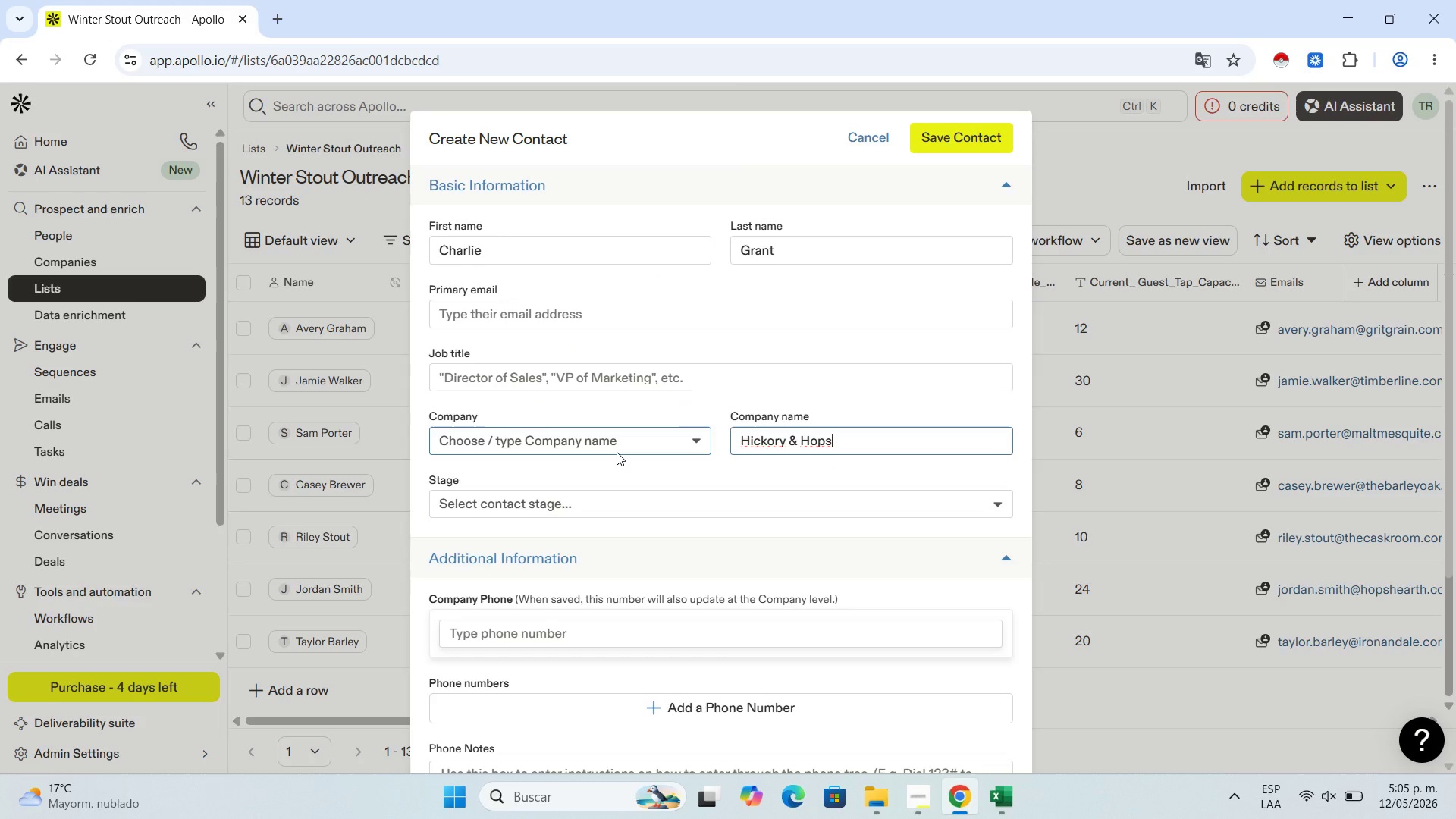 
scroll: coordinate [554, 449], scroll_direction: up, amount: 1.0
 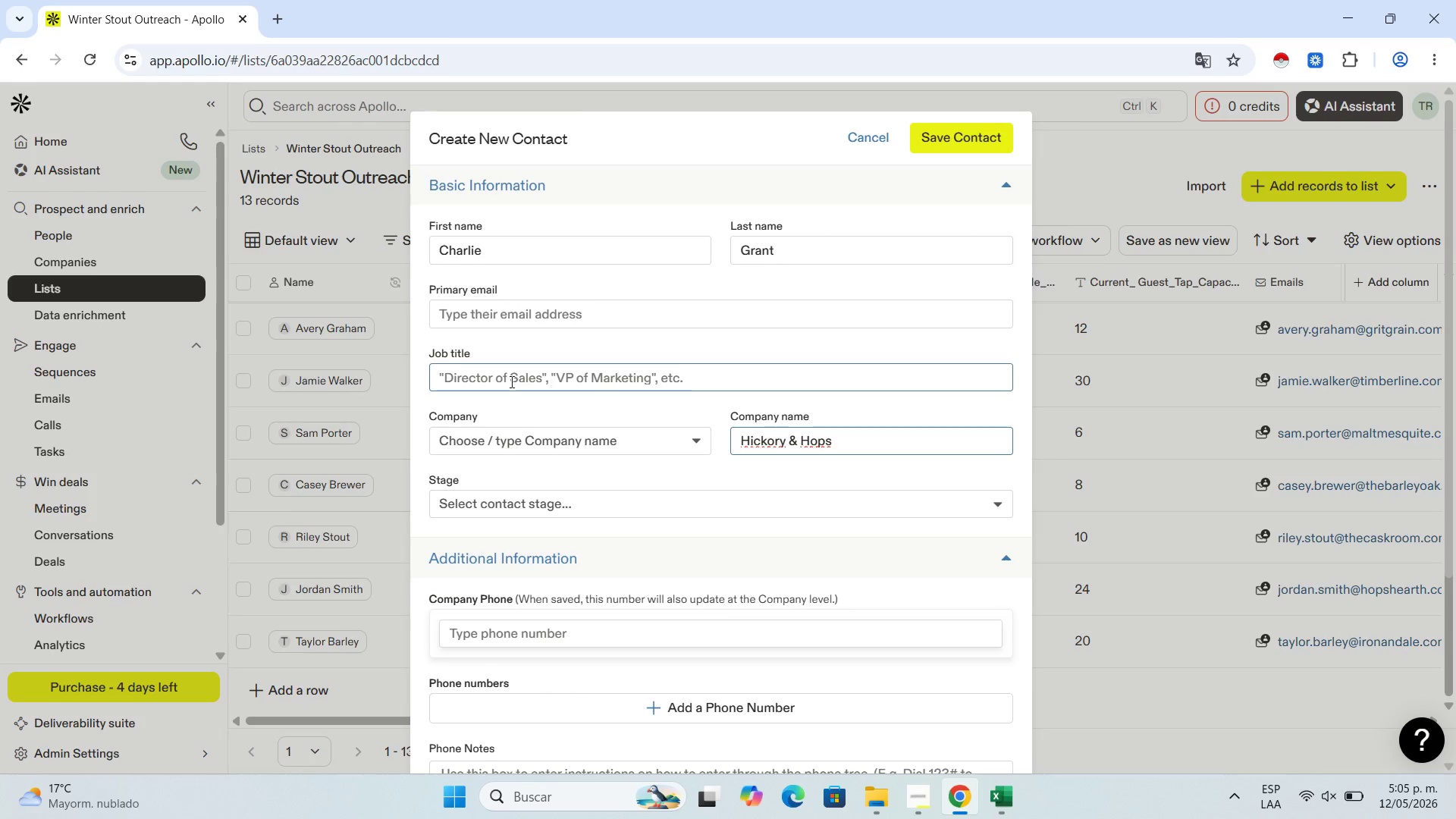 
left_click([510, 381])
 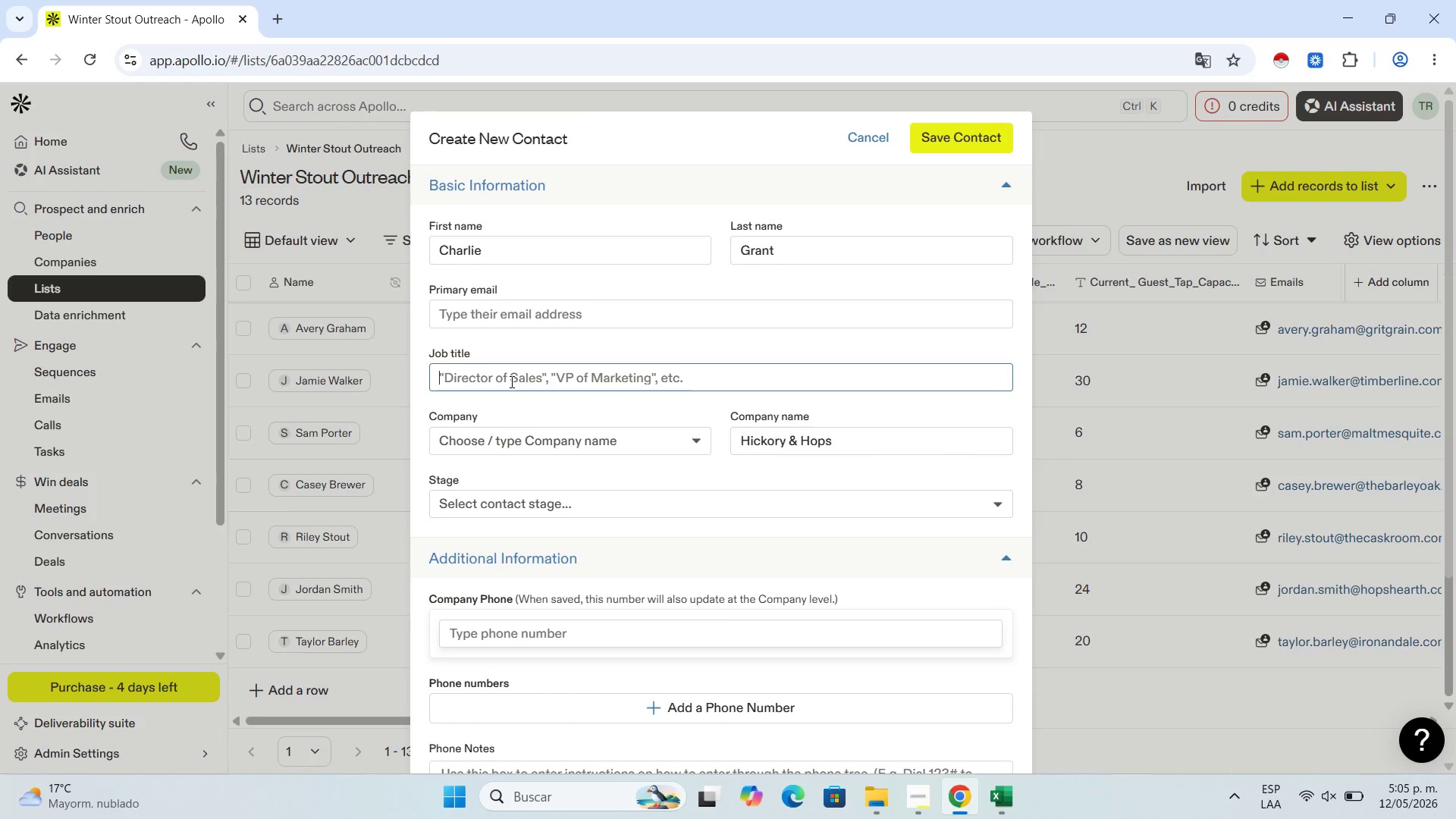 
key(Control+V)
 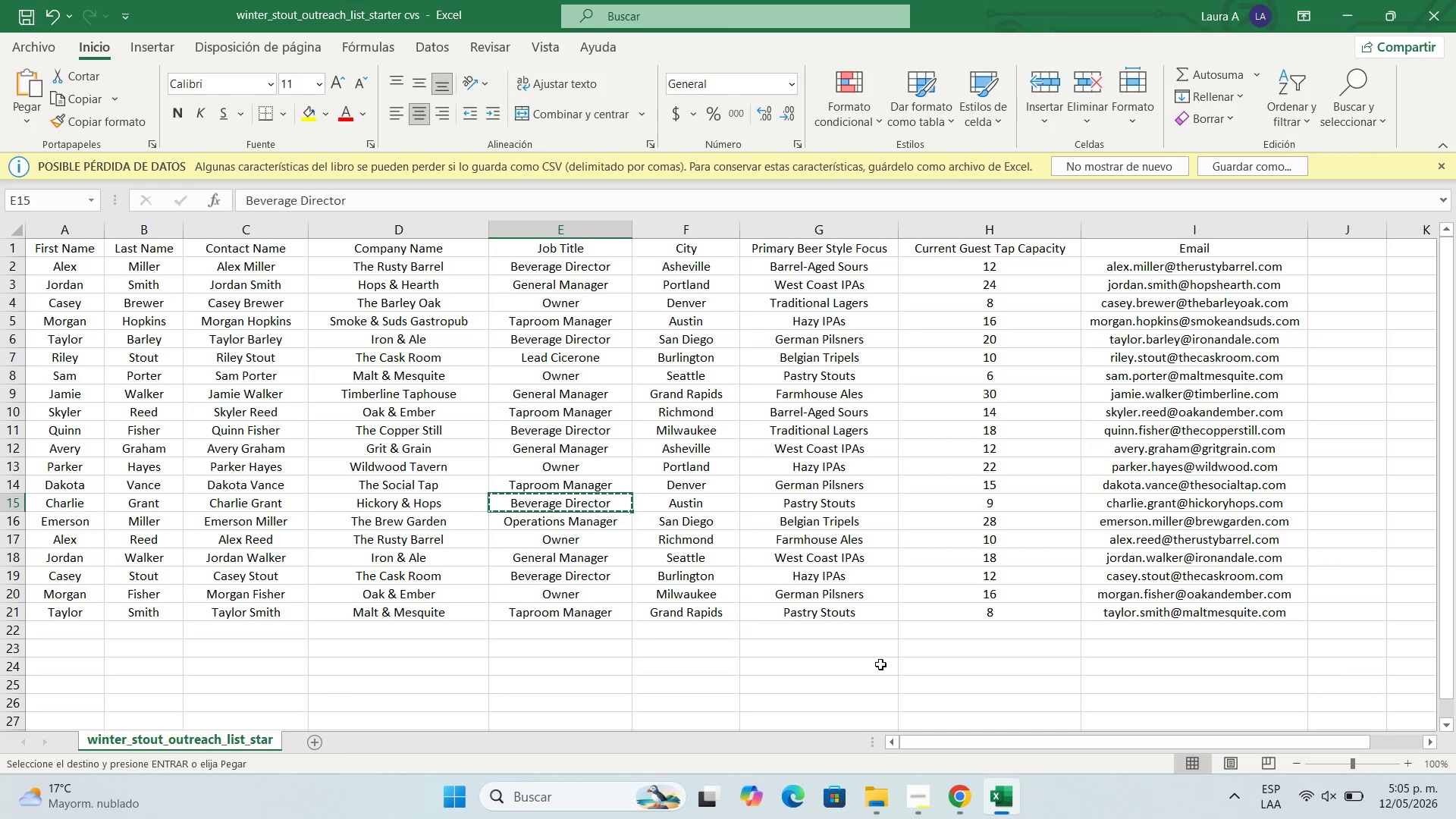 
left_click([704, 505])
 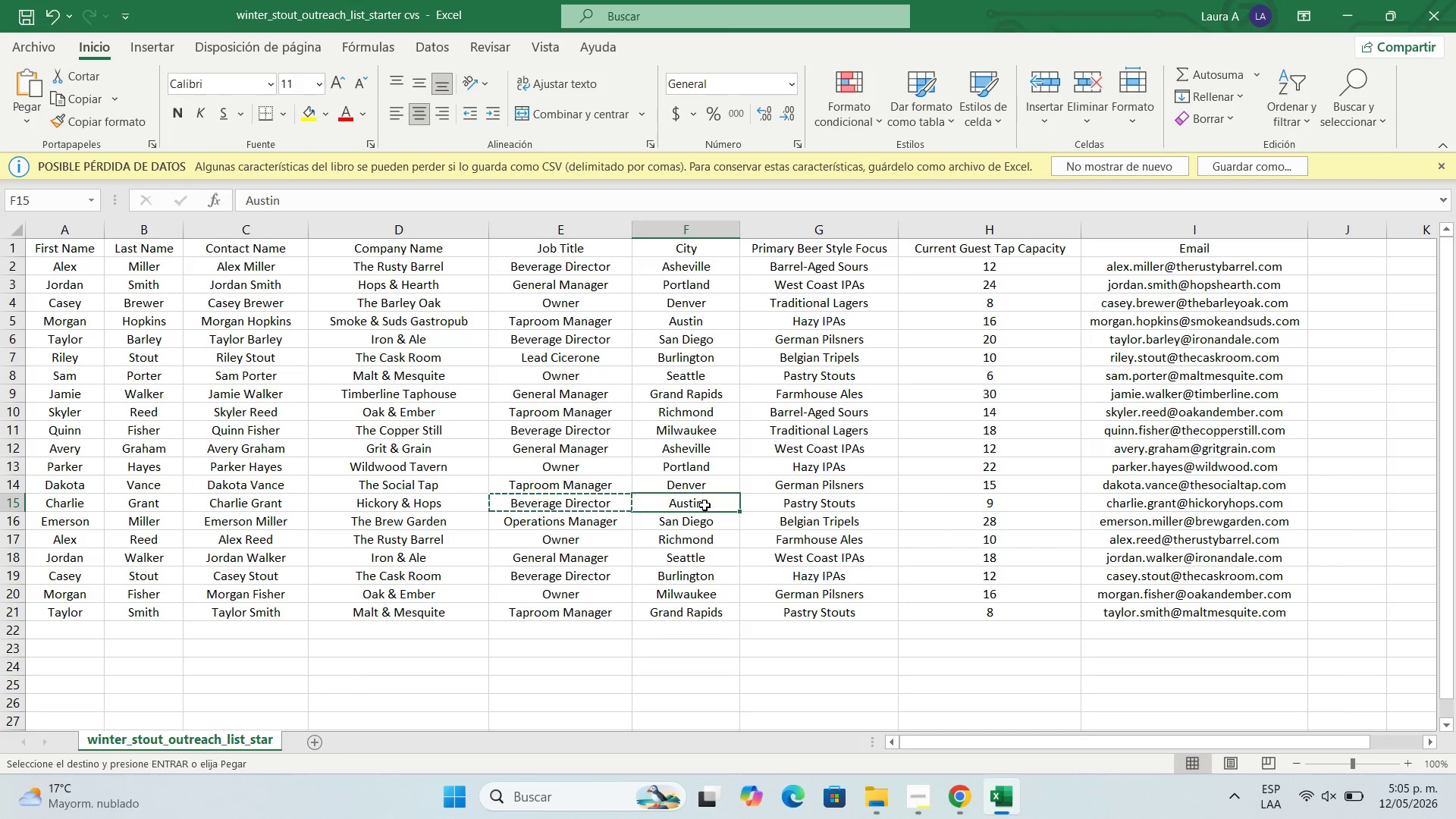 
key(Control+C)
 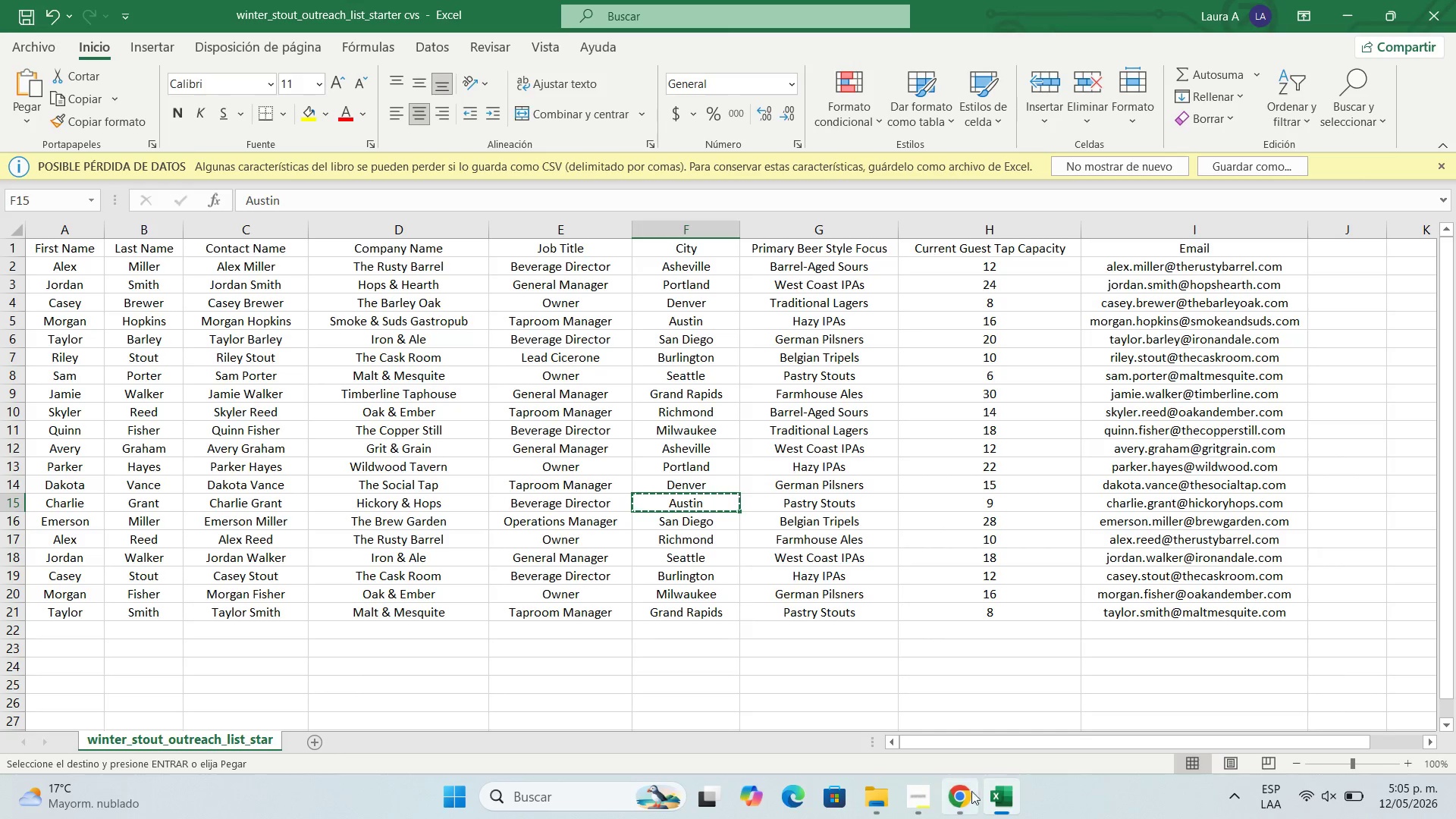 
left_click([965, 797])
 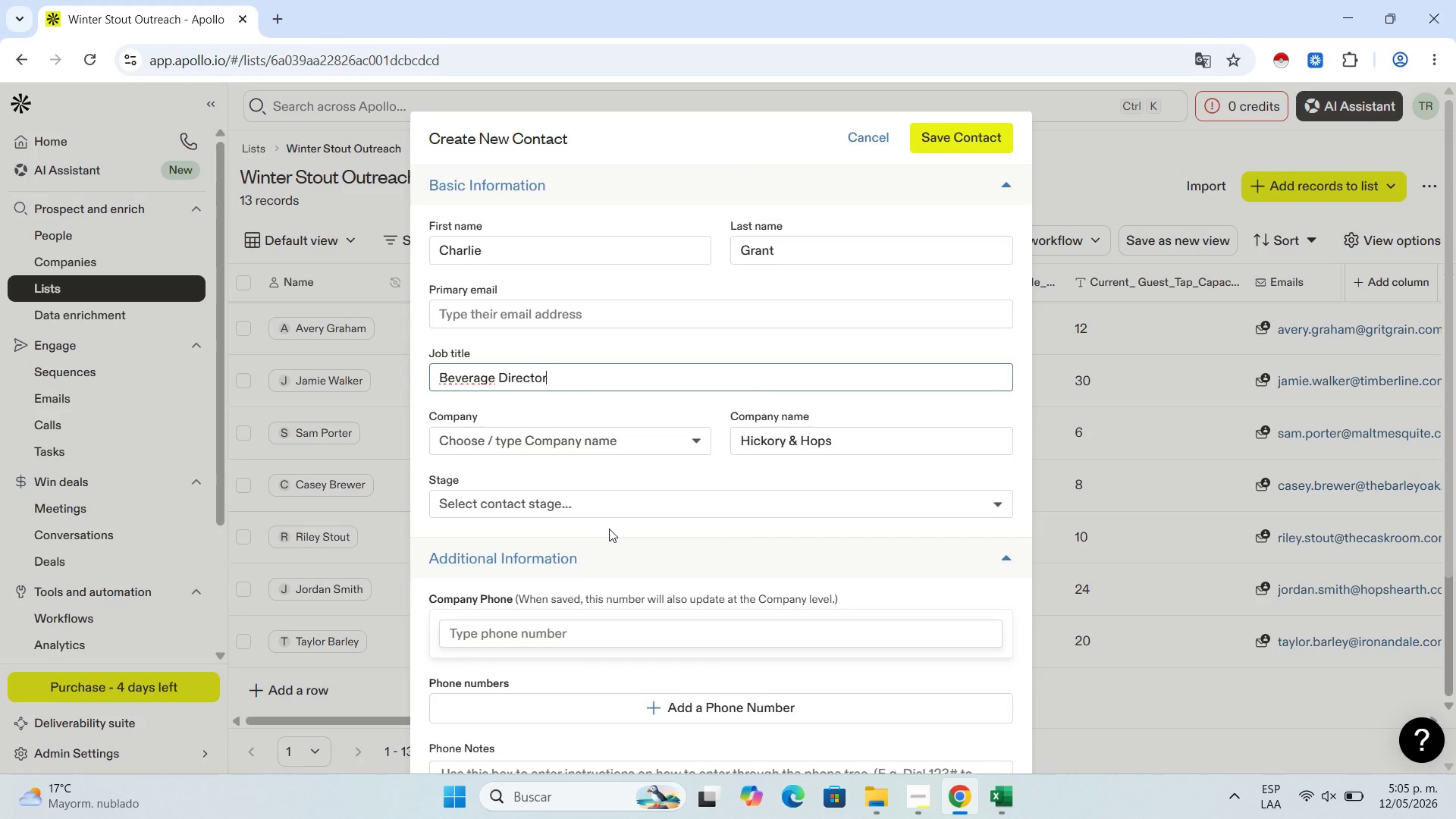 
scroll: coordinate [596, 557], scroll_direction: down, amount: 4.0
 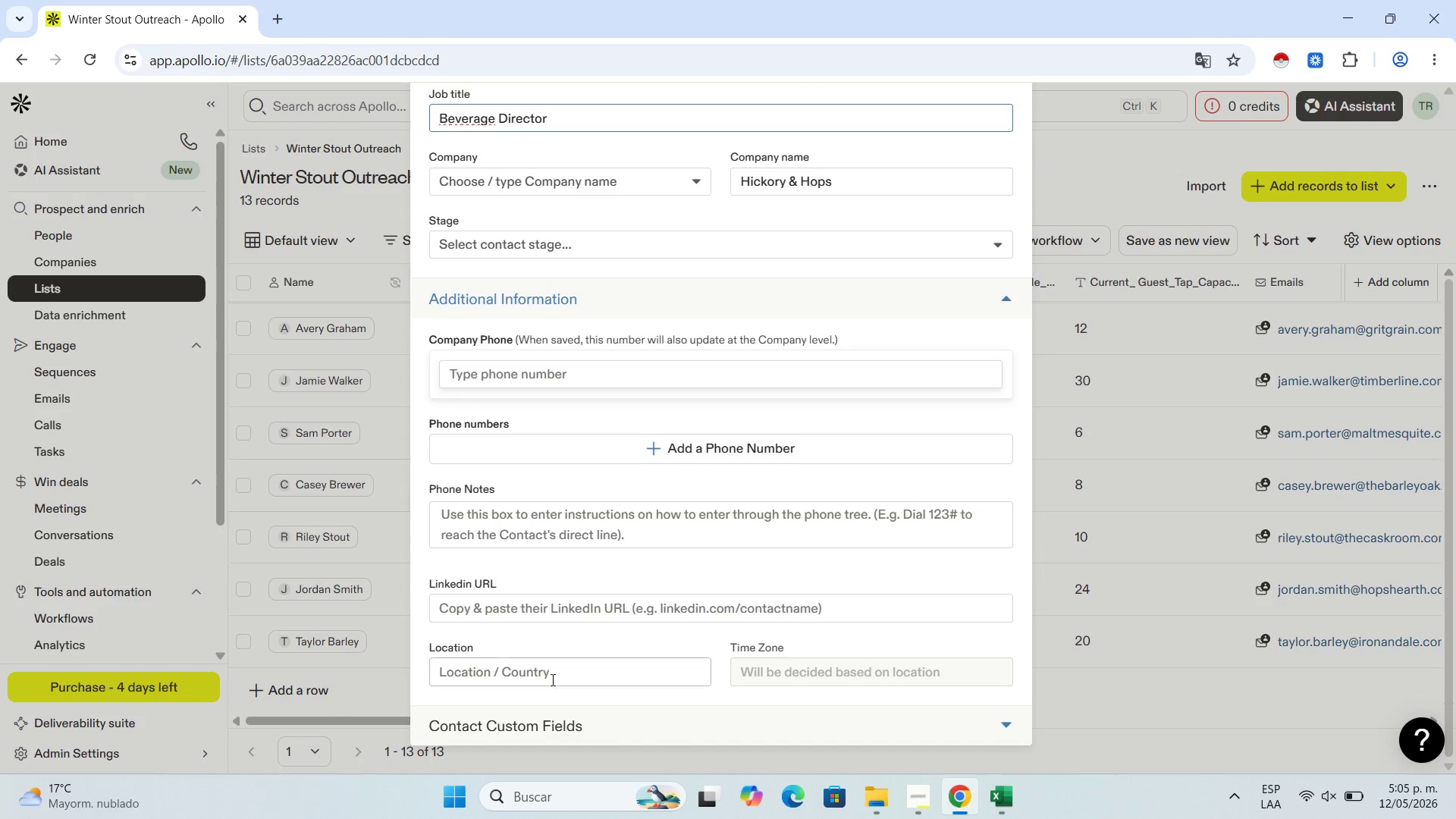 
left_click([551, 679])
 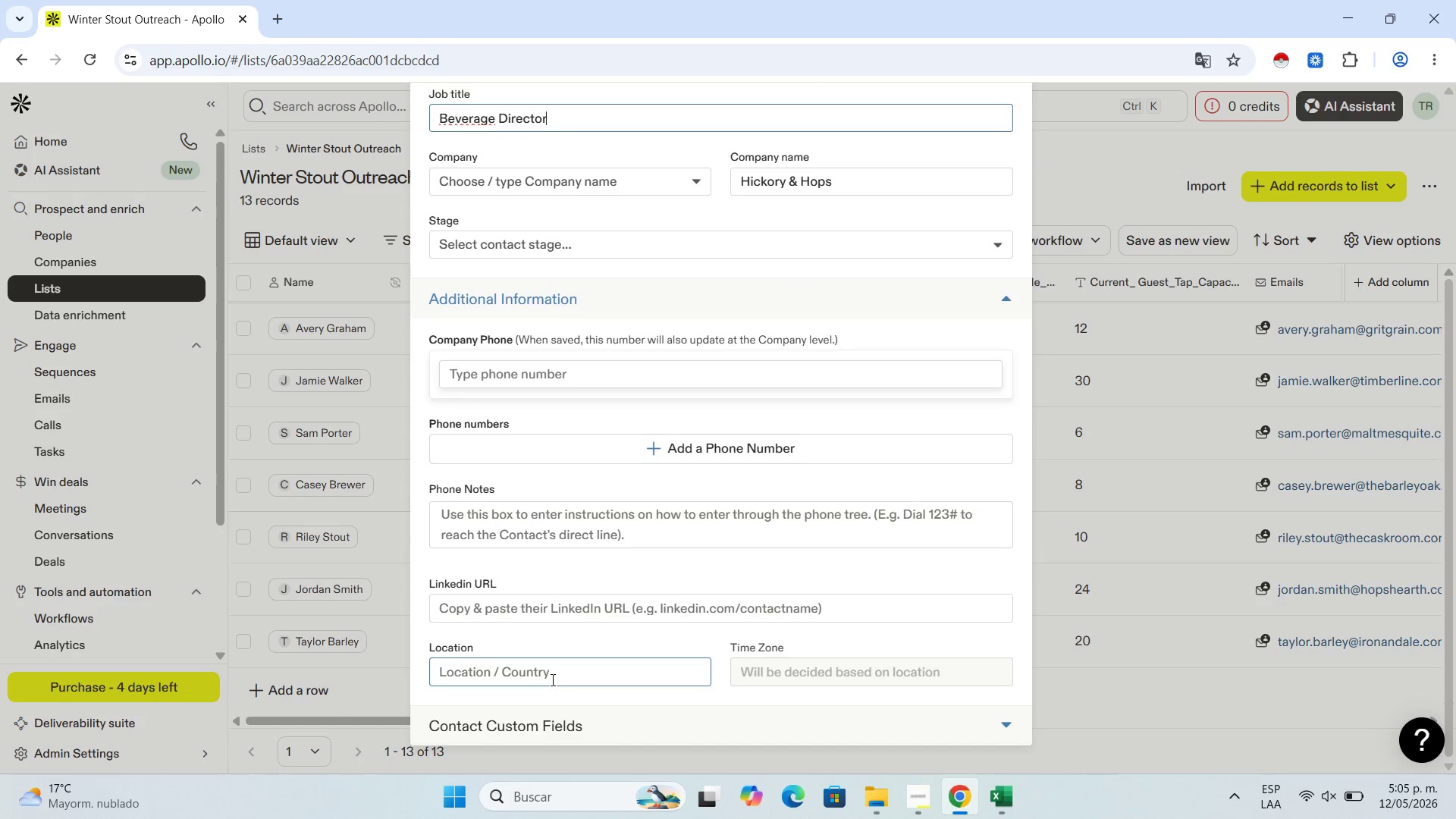 
key(Control+V)
 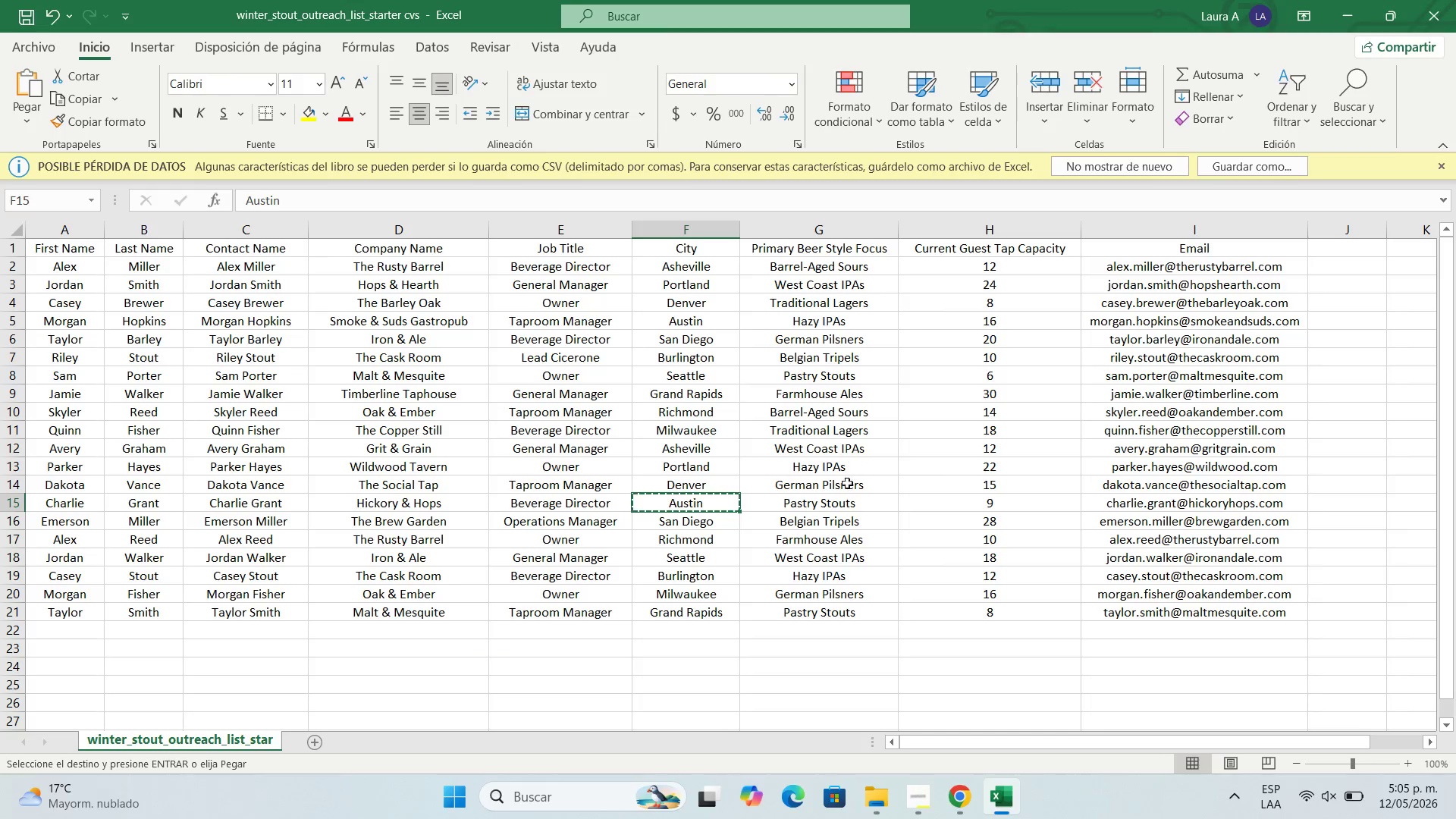 
left_click([843, 510])
 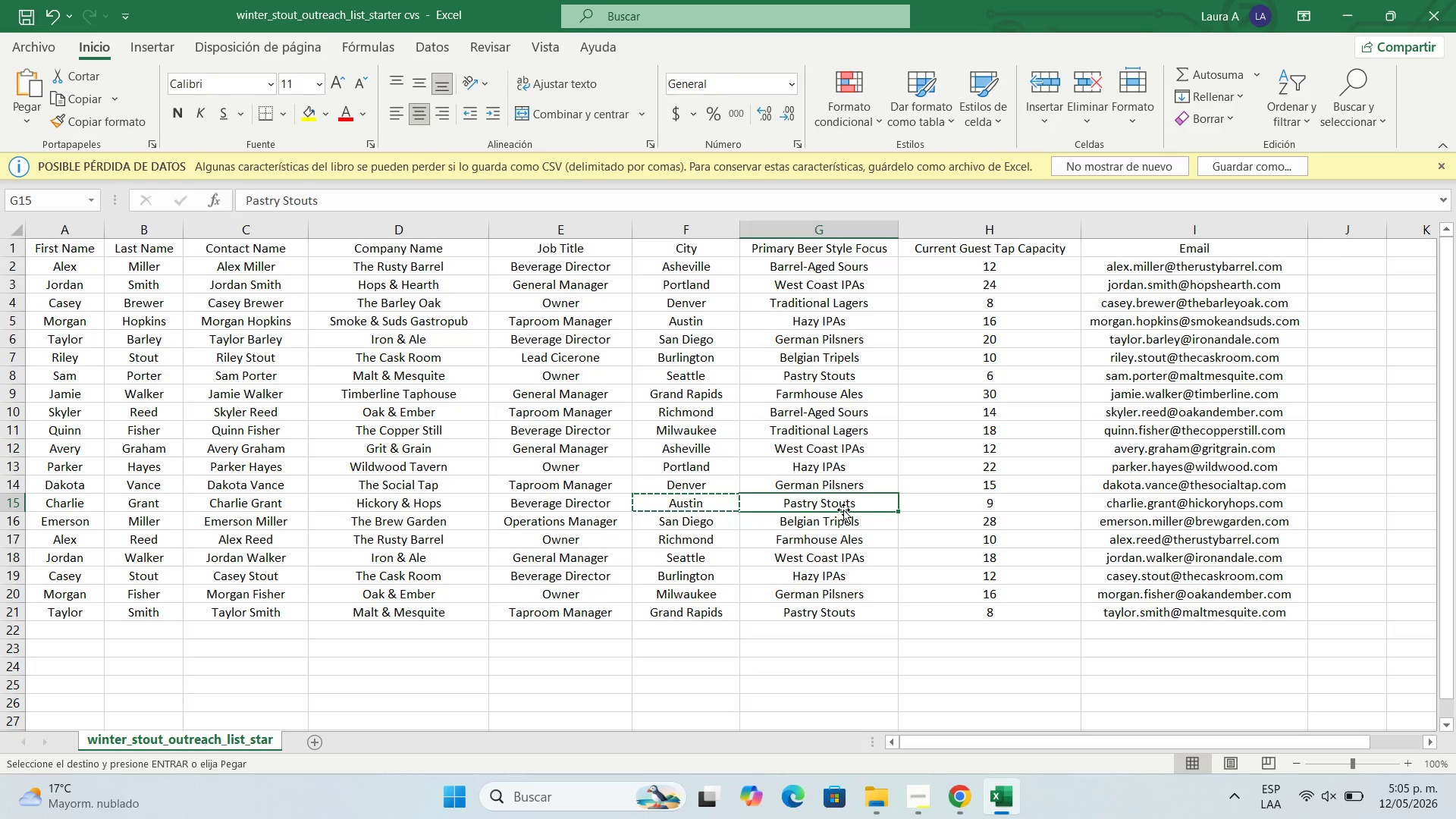 
key(Control+C)
 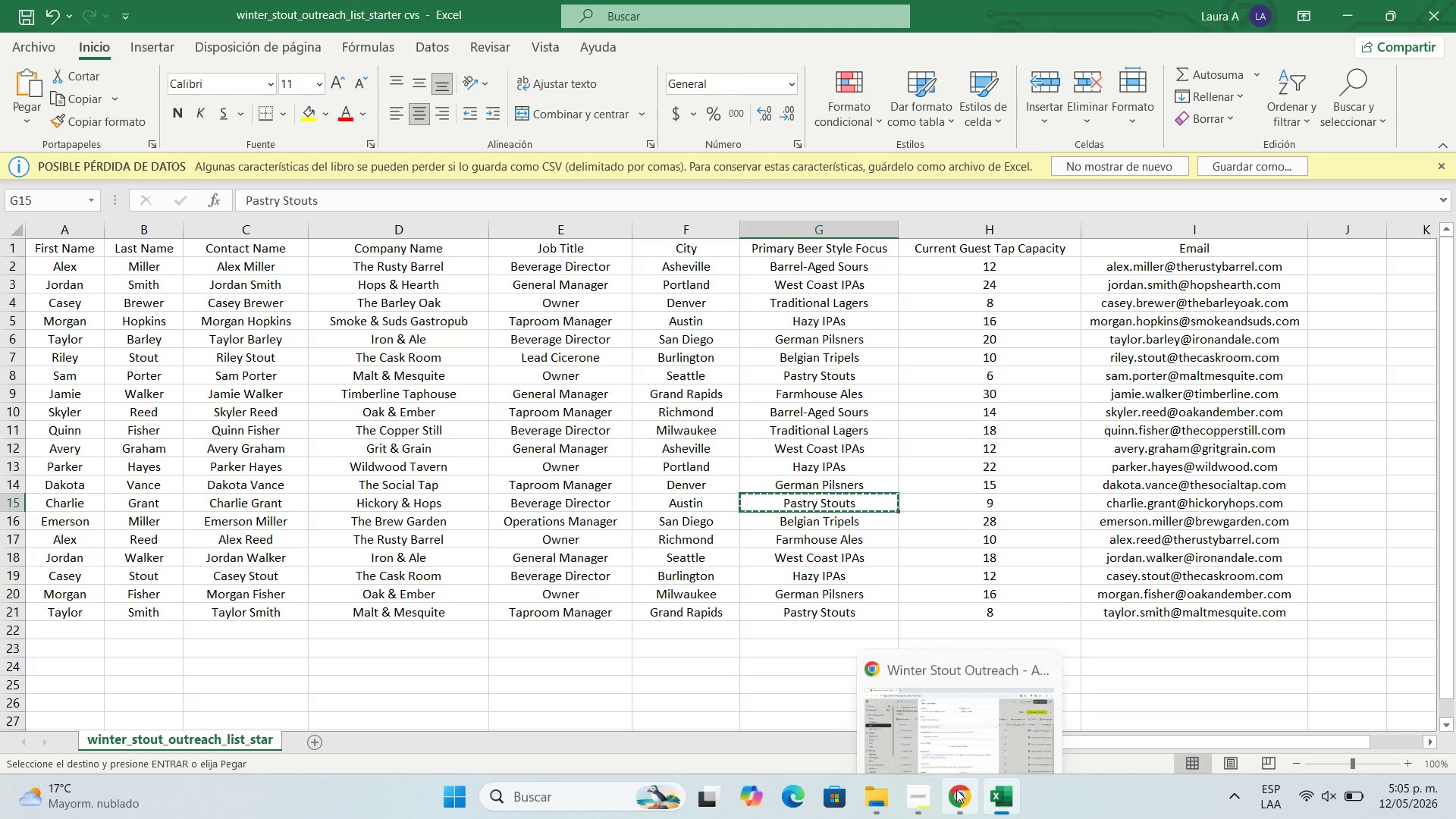 
left_click([956, 789])
 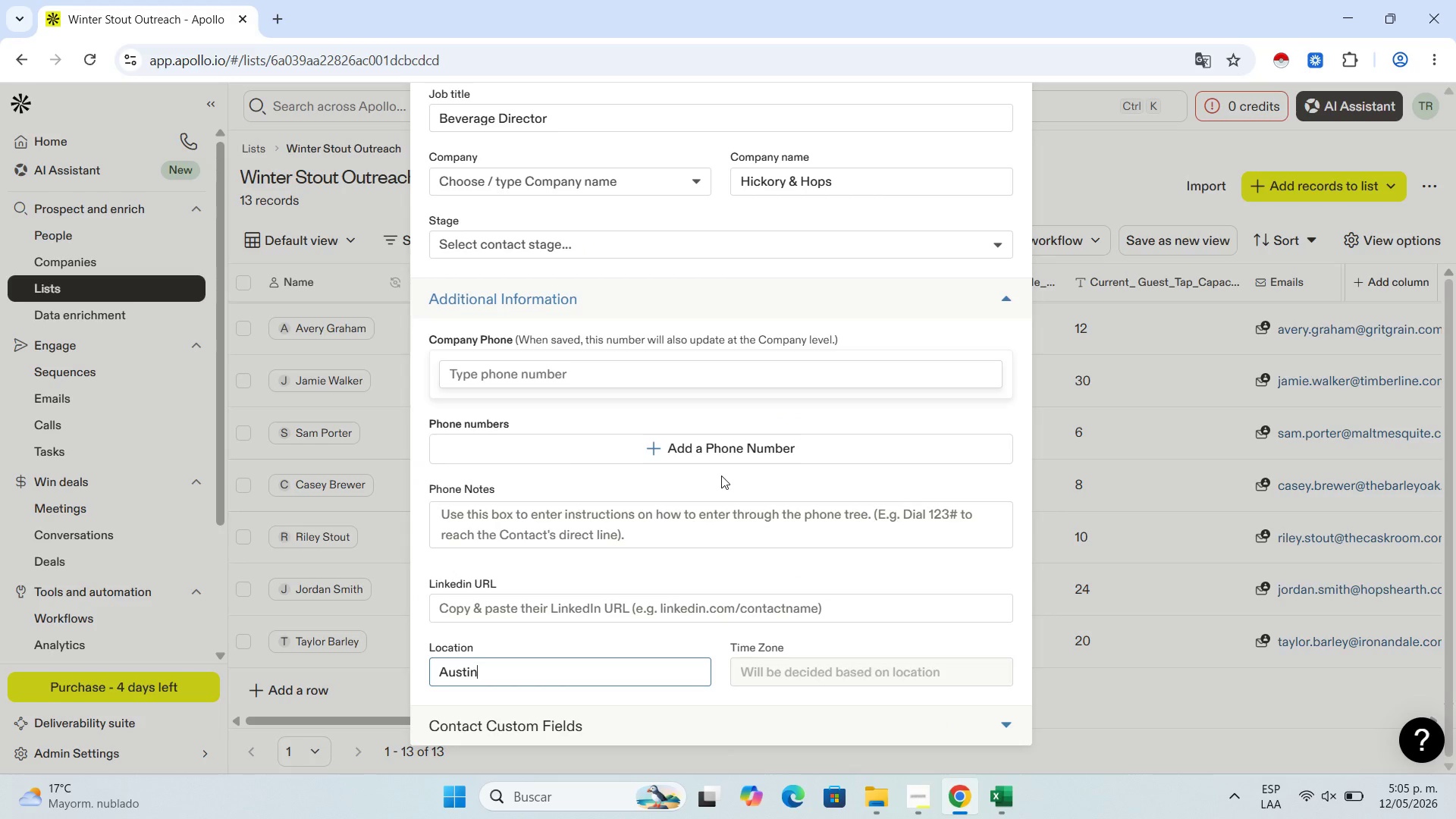 
scroll: coordinate [747, 599], scroll_direction: down, amount: 3.0
 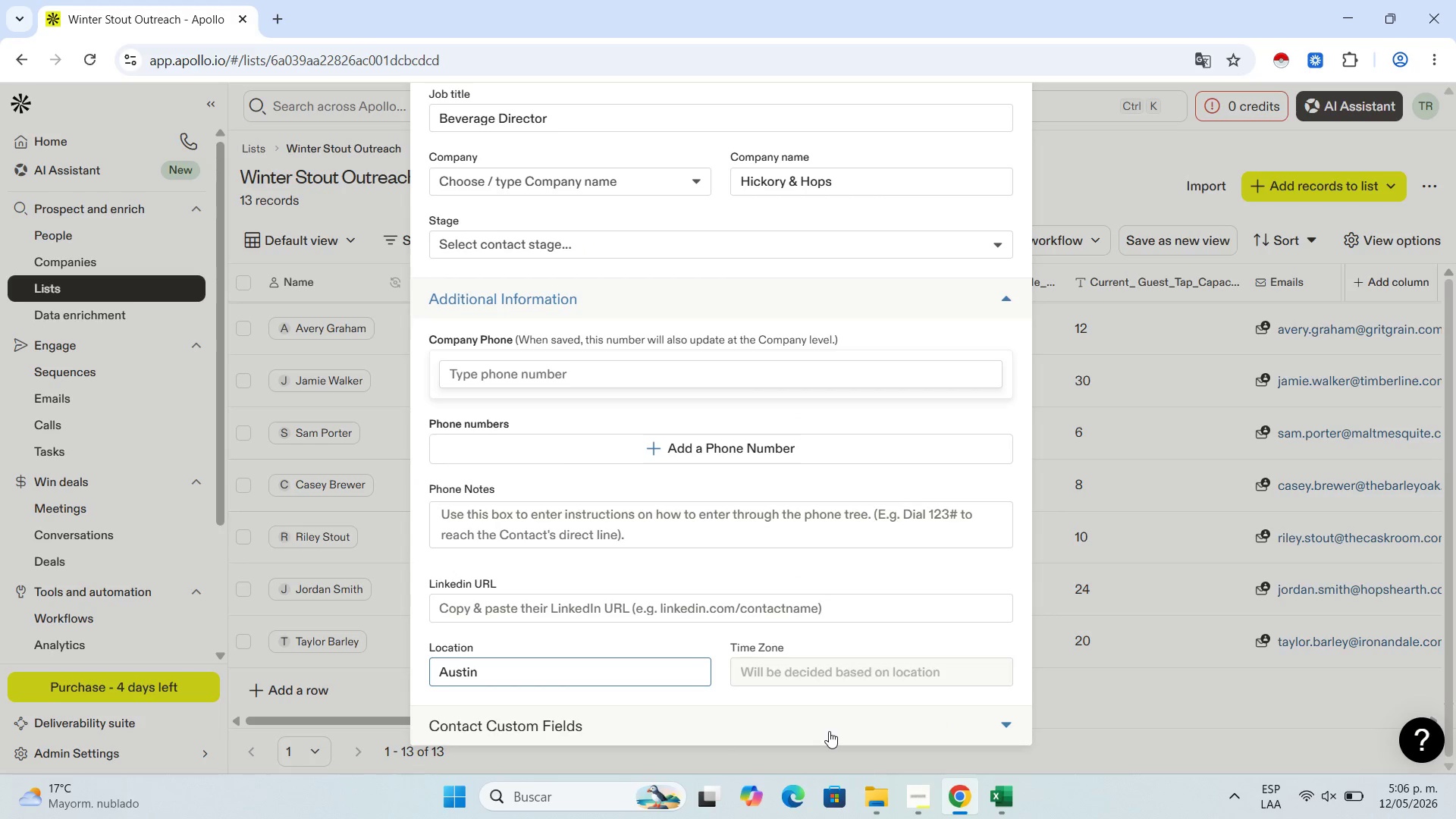 
left_click([829, 733])
 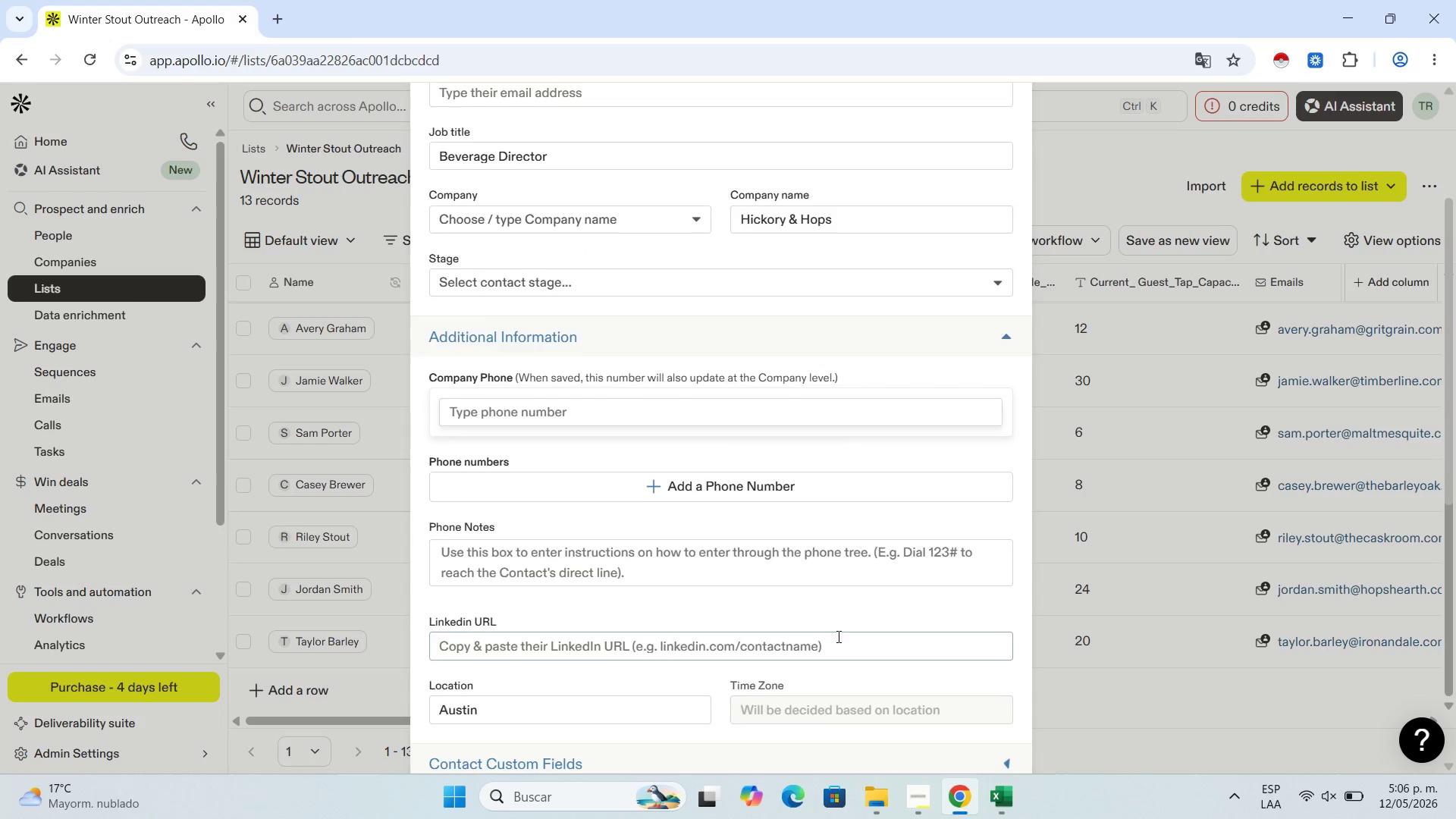 
scroll: coordinate [837, 636], scroll_direction: down, amount: 9.0
 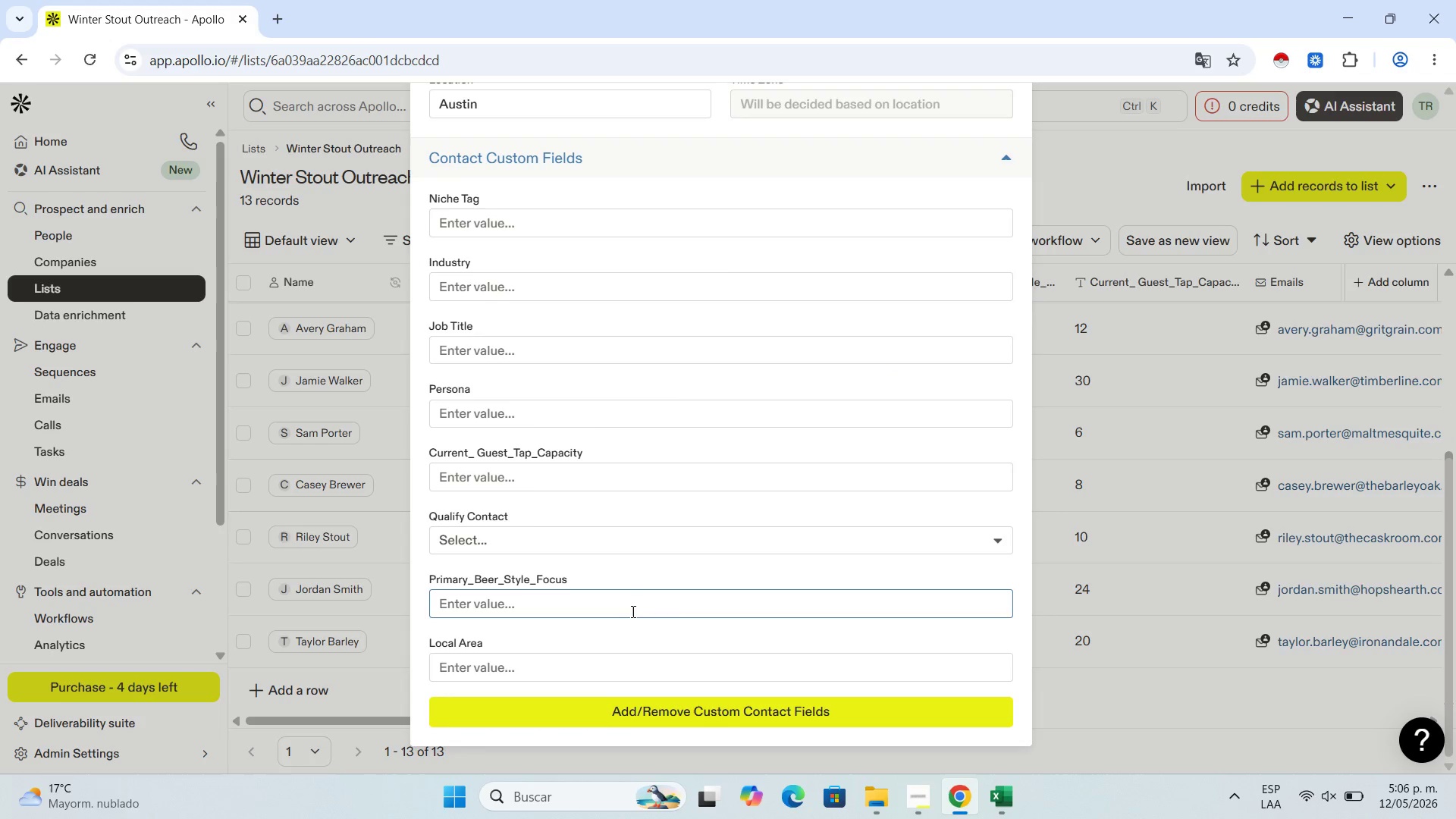 
left_click([632, 611])
 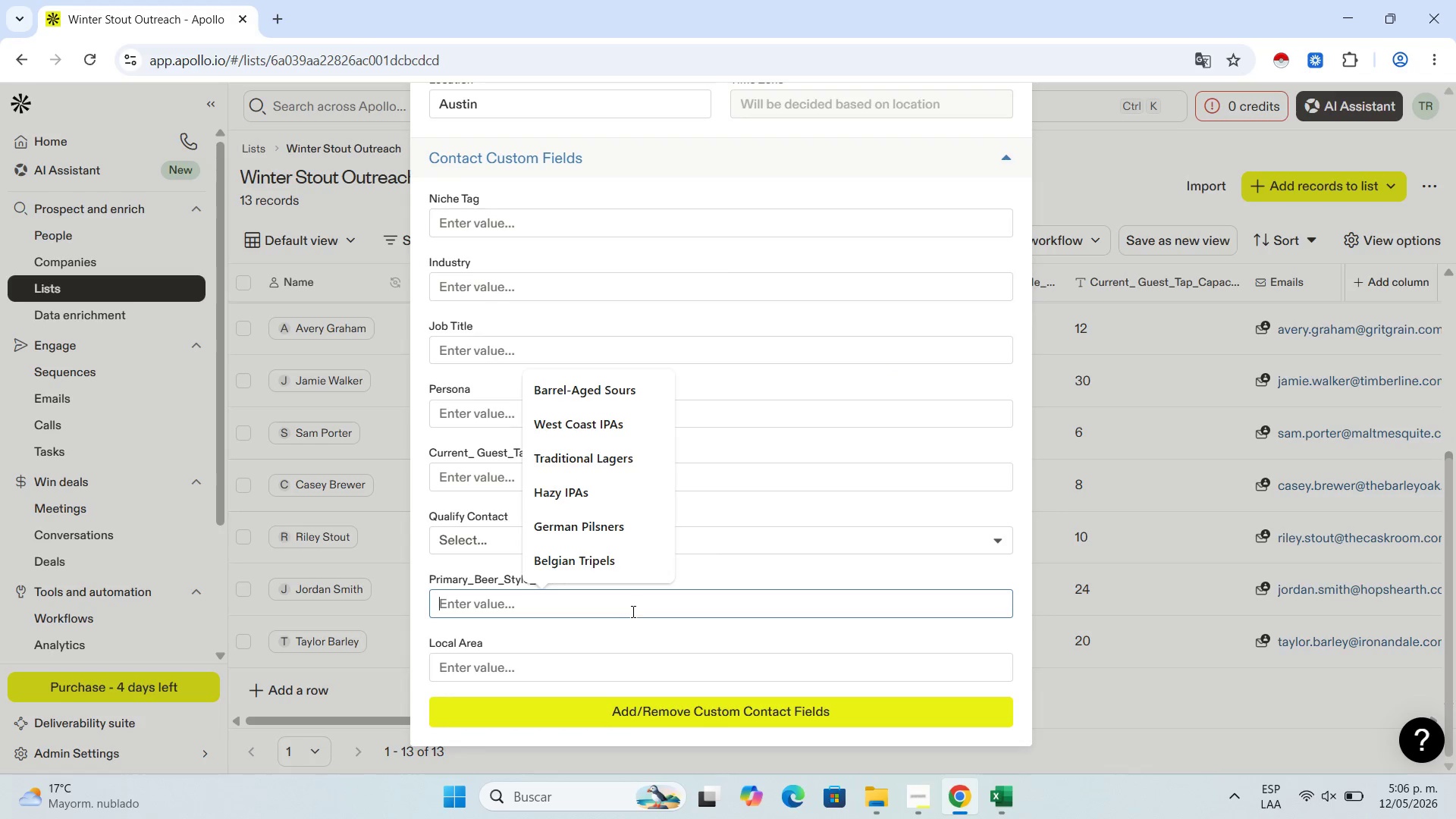 
key(Control+V)
 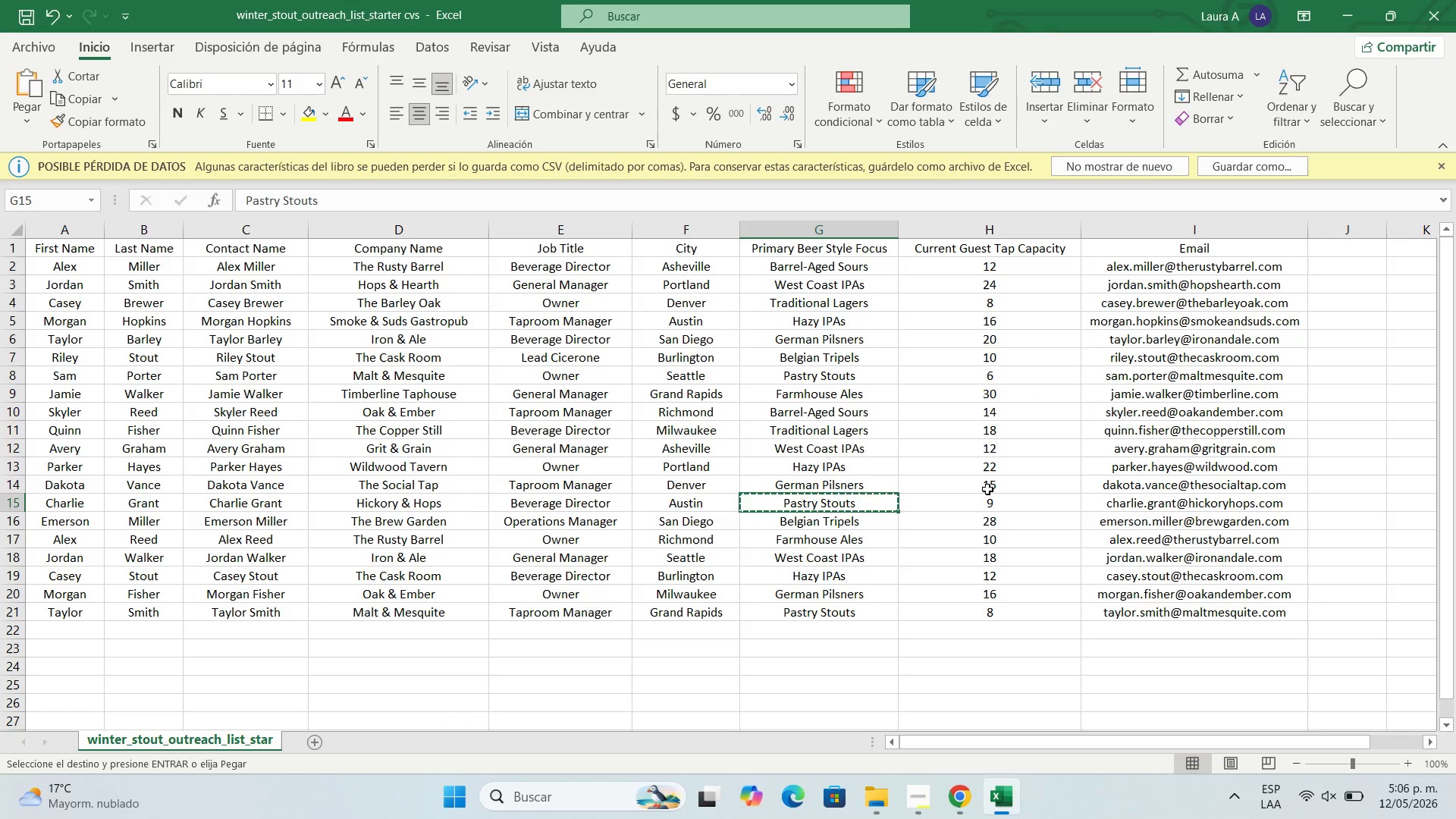 
left_click([990, 499])
 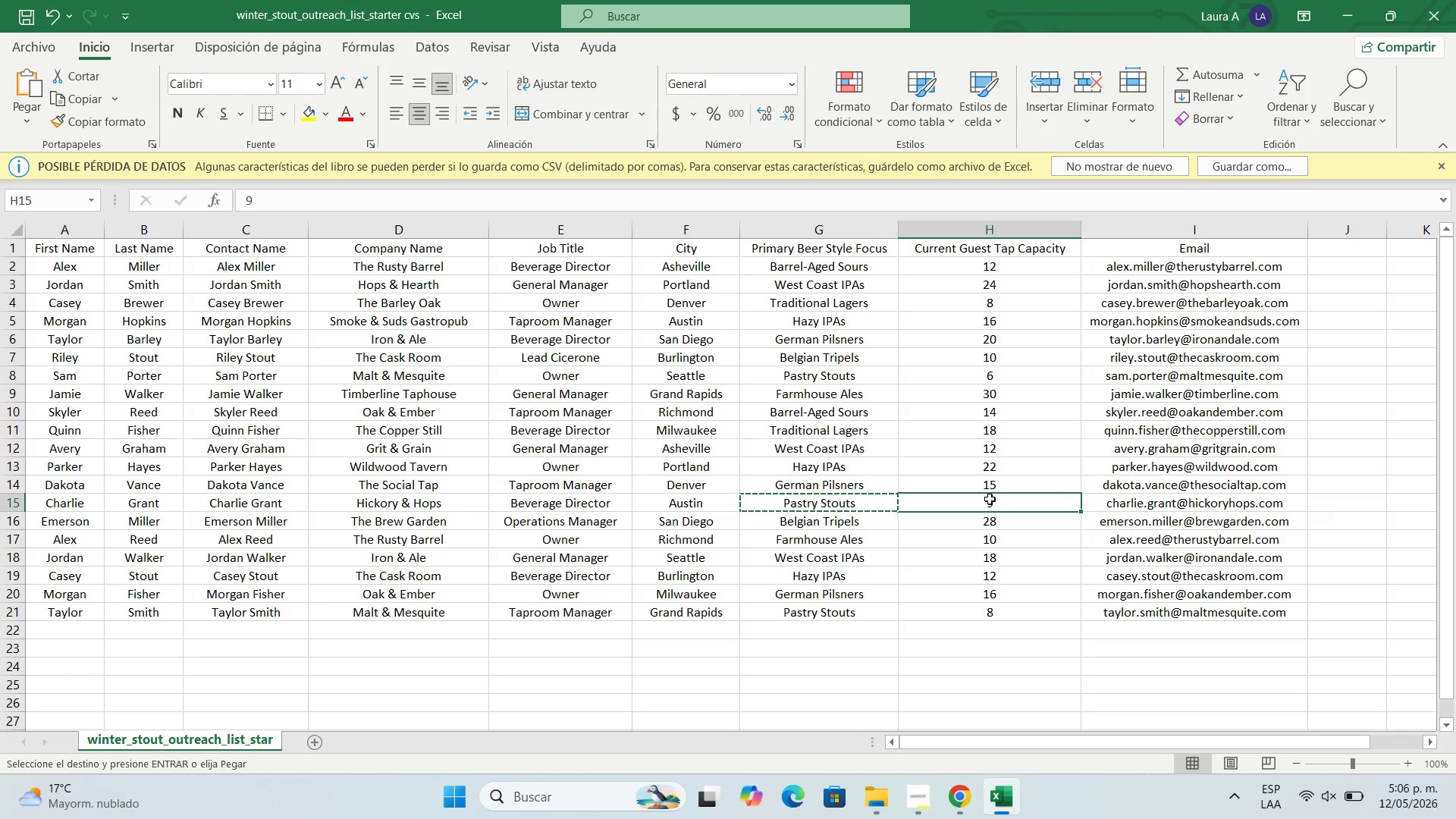 
key(Control+C)
 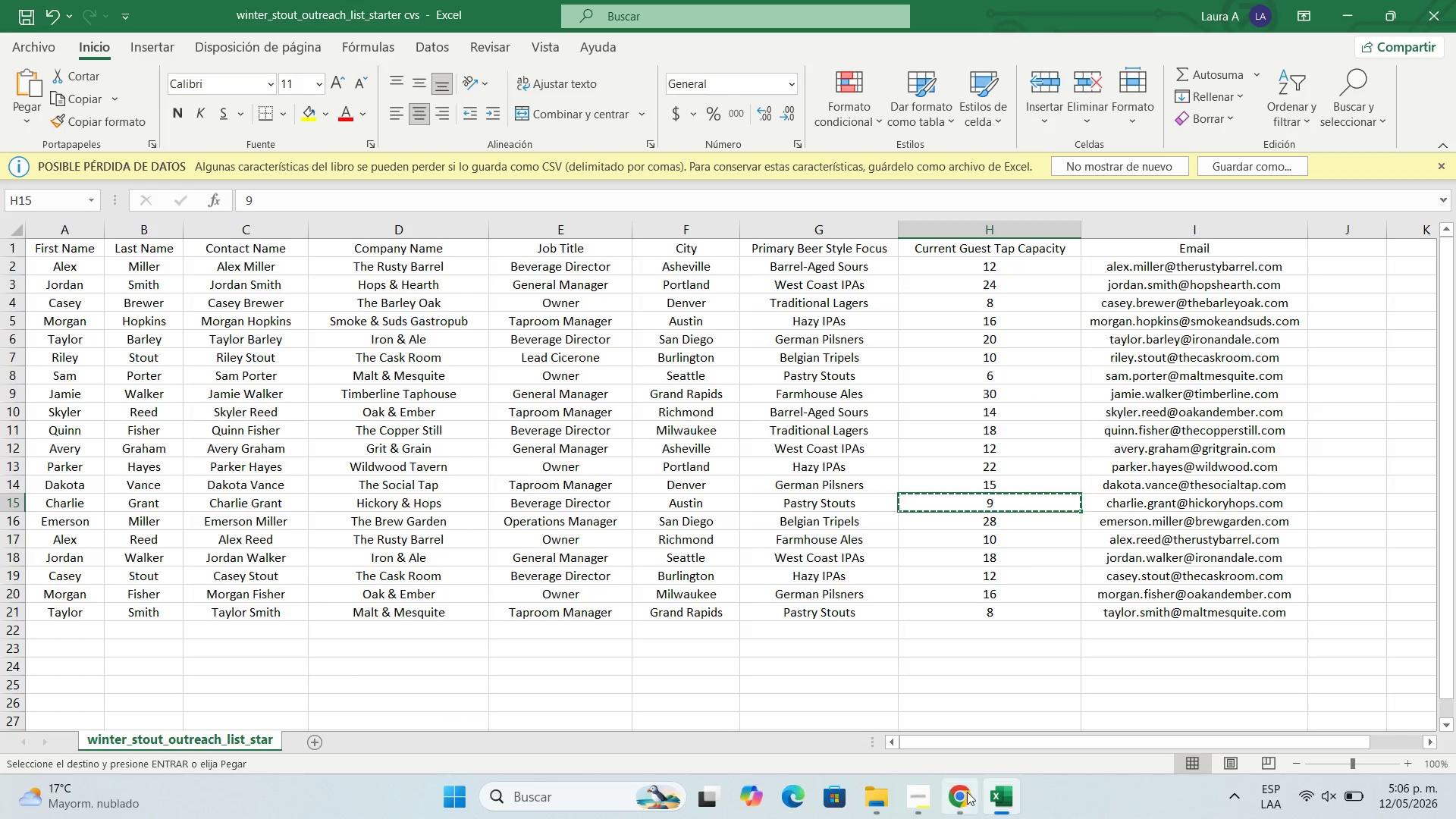 
left_click([967, 792])
 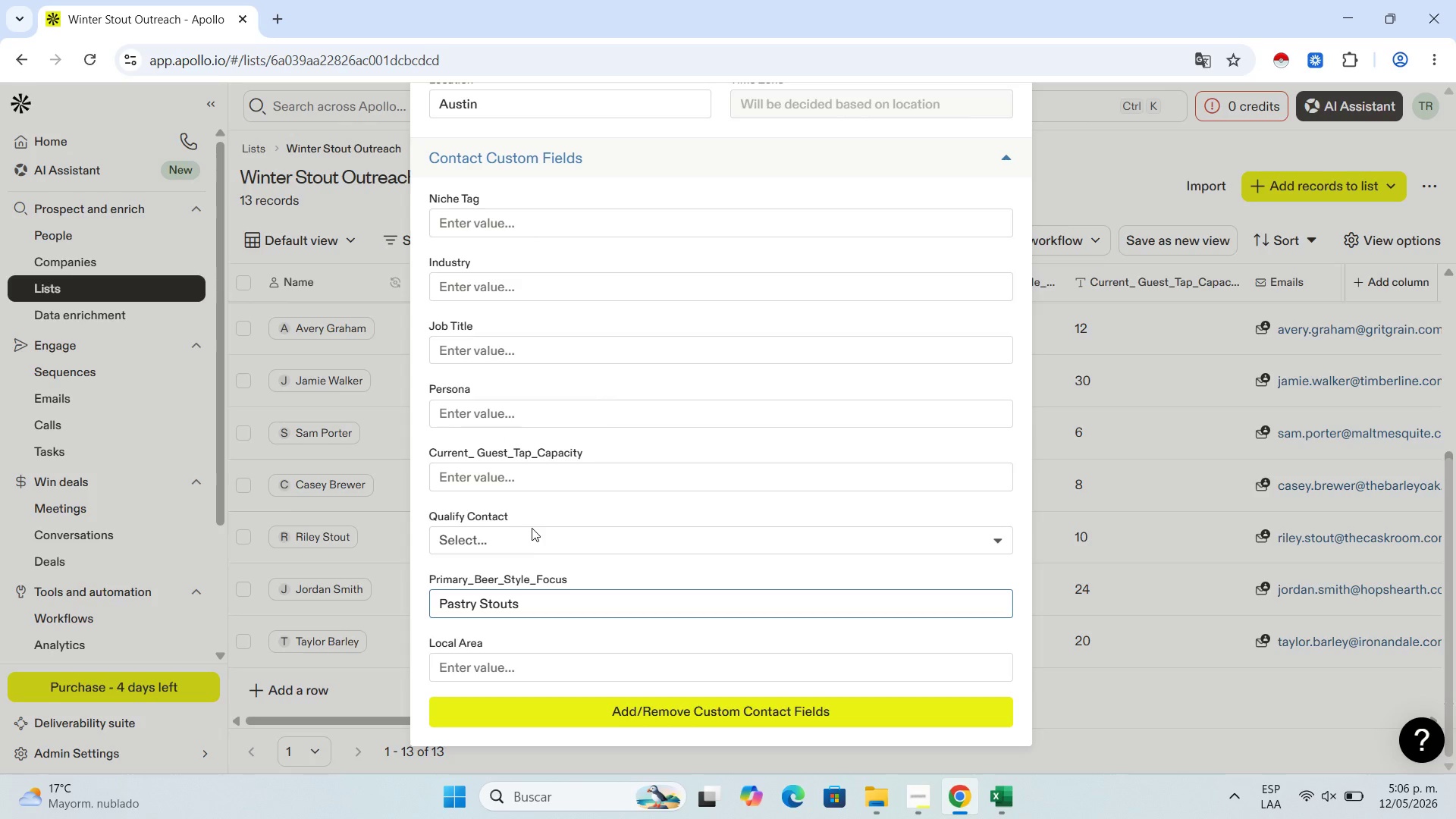 
left_click([551, 473])
 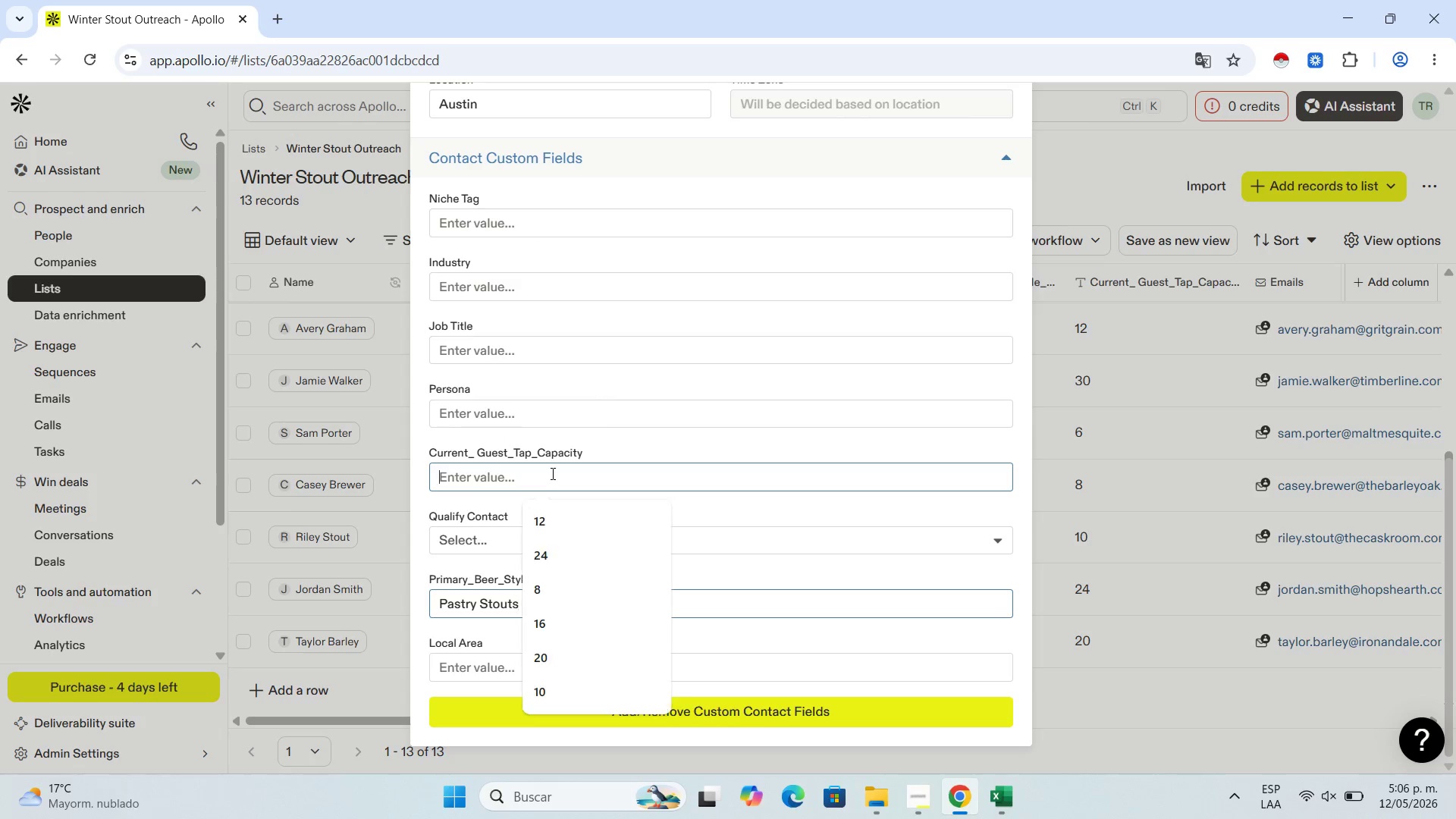 
key(Control+V)
 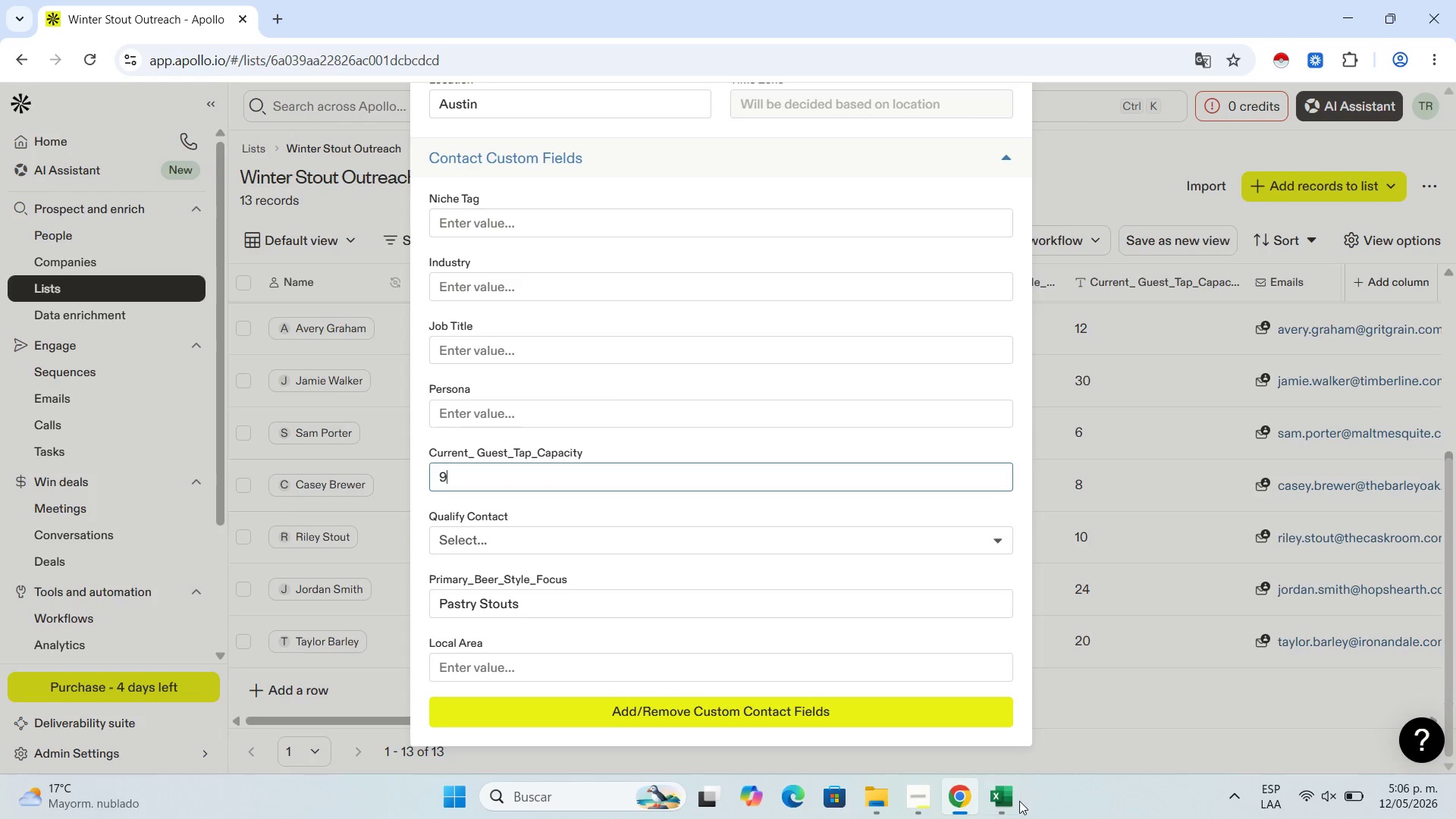 
left_click([1010, 797])
 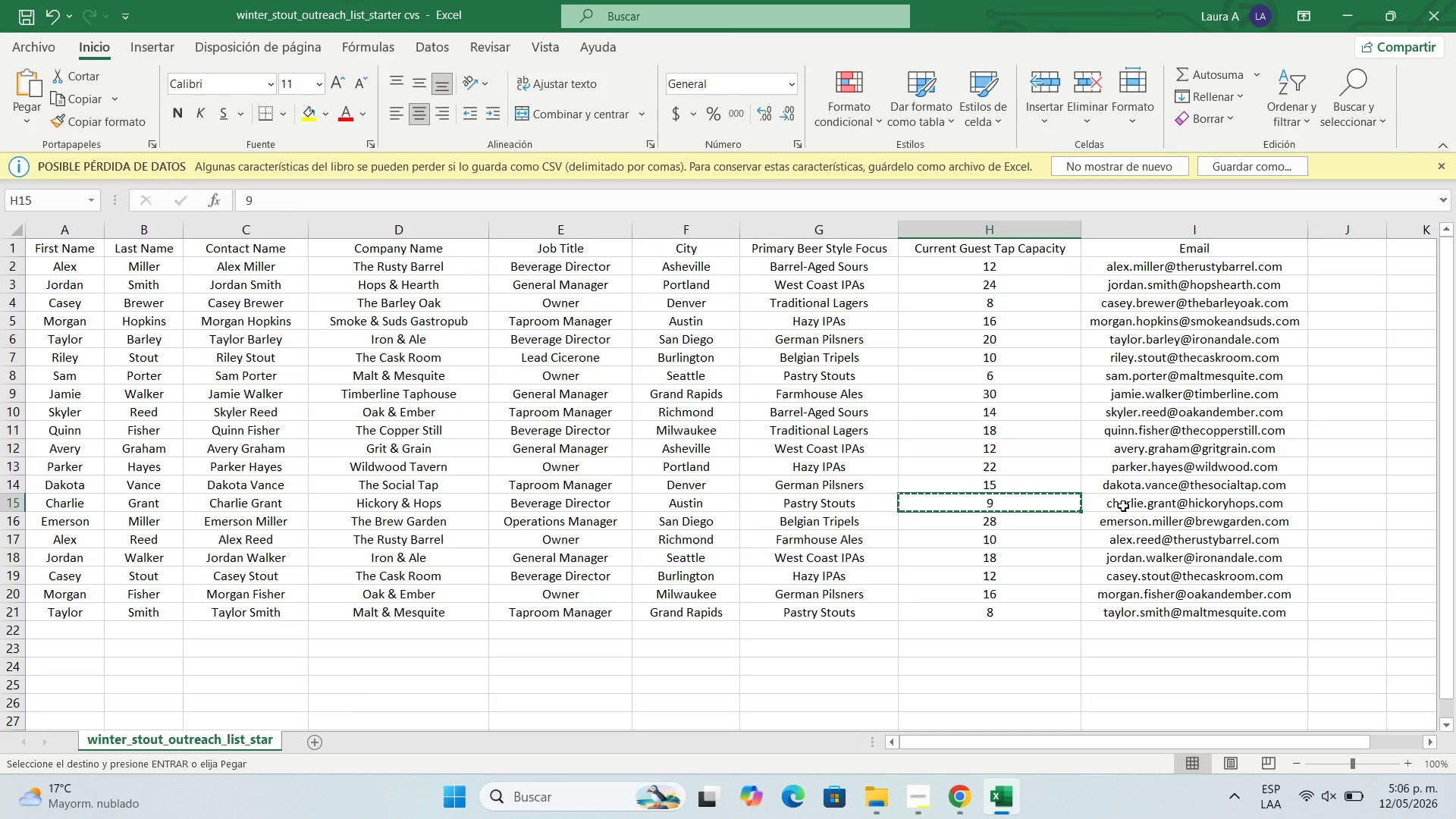 
left_click([1123, 506])
 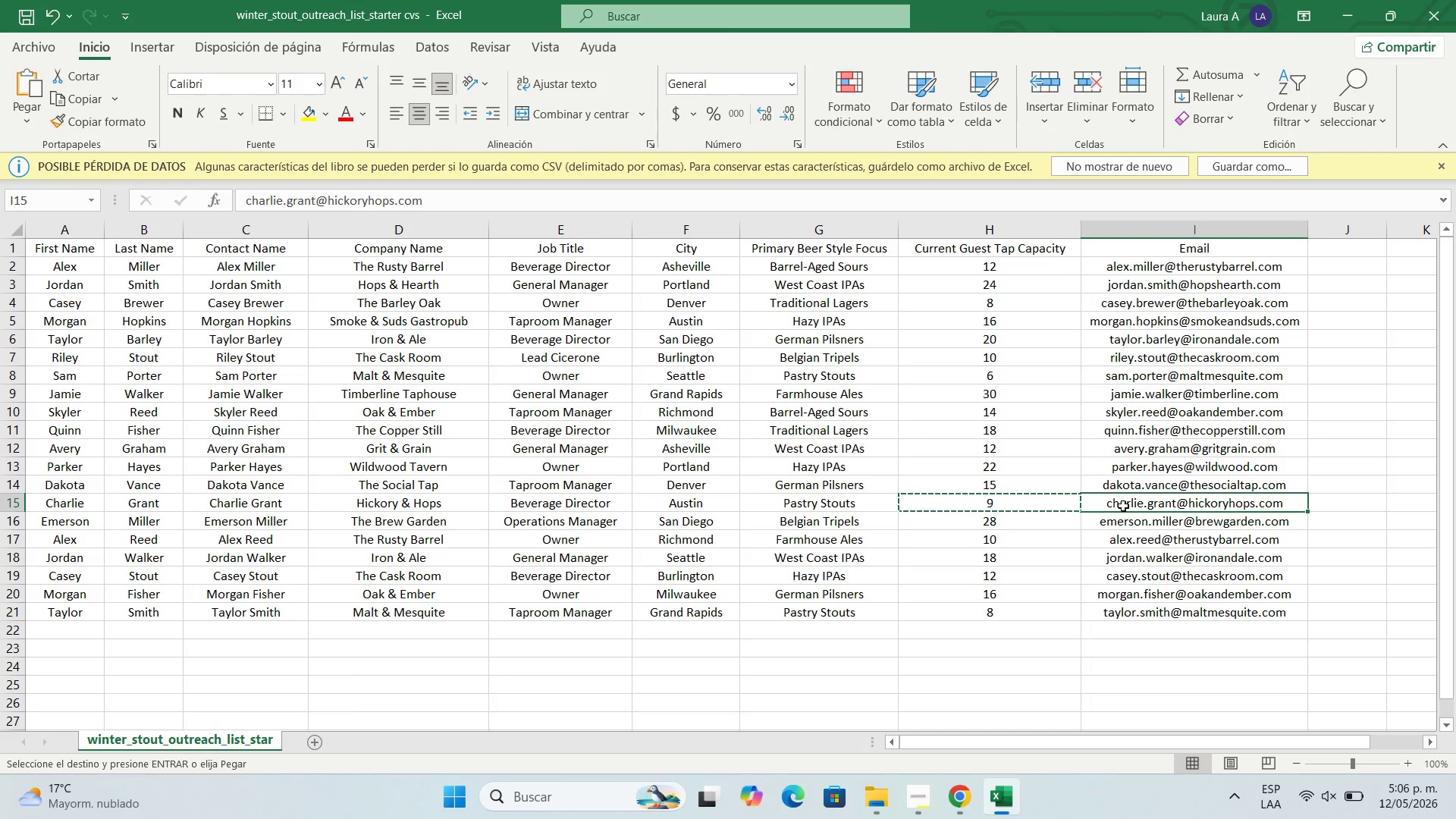 
key(Control+C)
 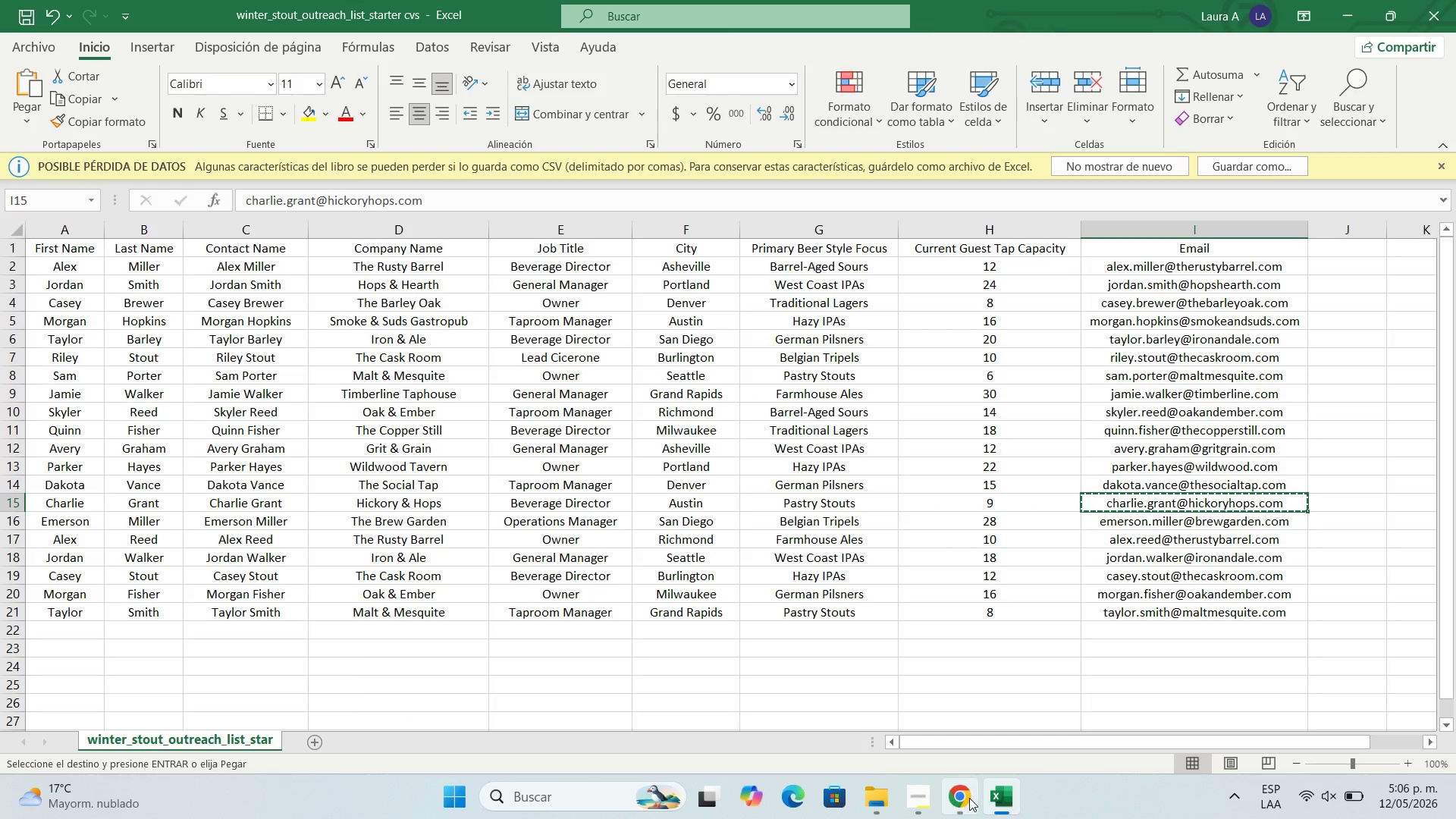 
left_click([969, 799])
 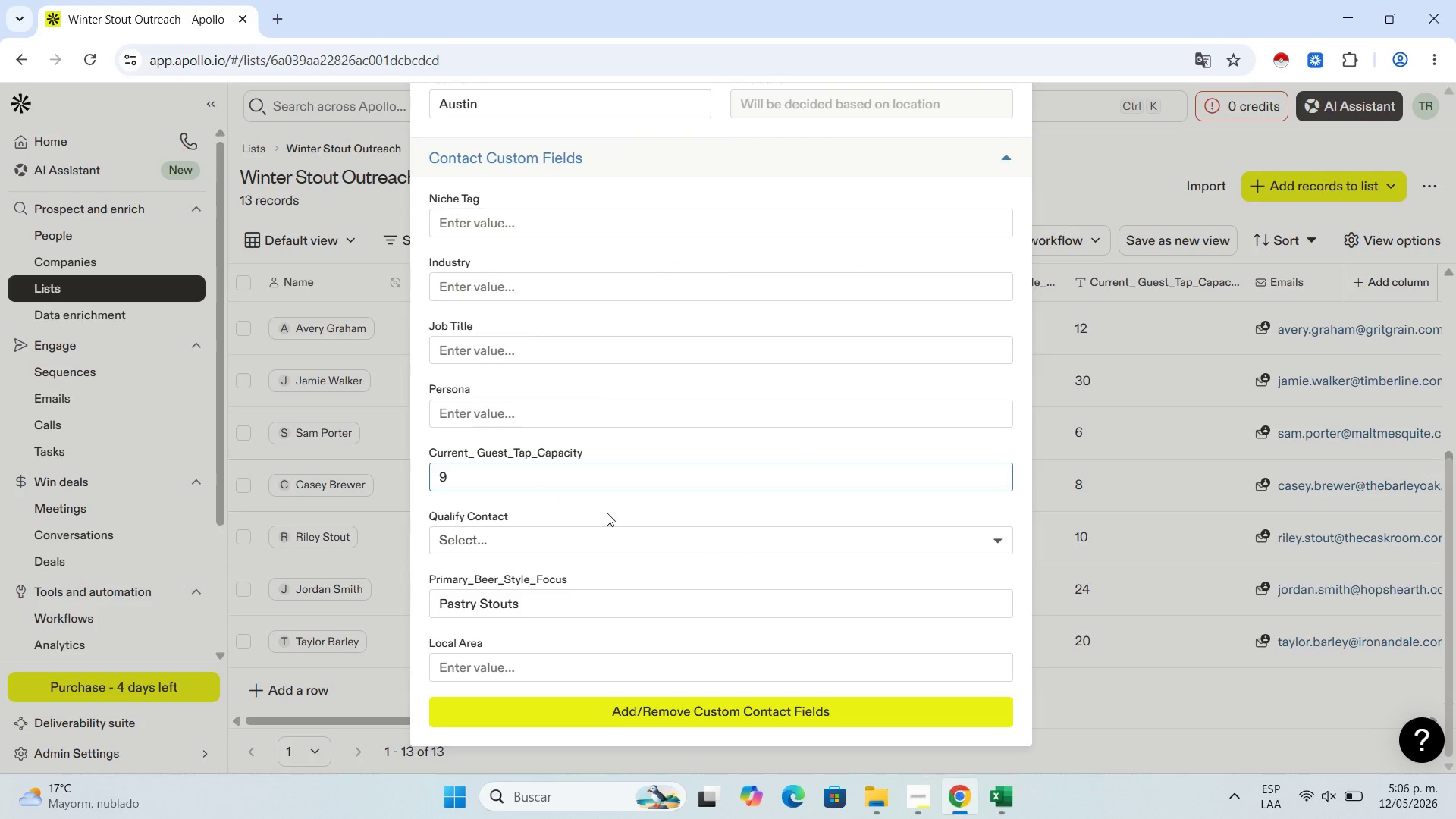 
scroll: coordinate [607, 513], scroll_direction: up, amount: 9.0
 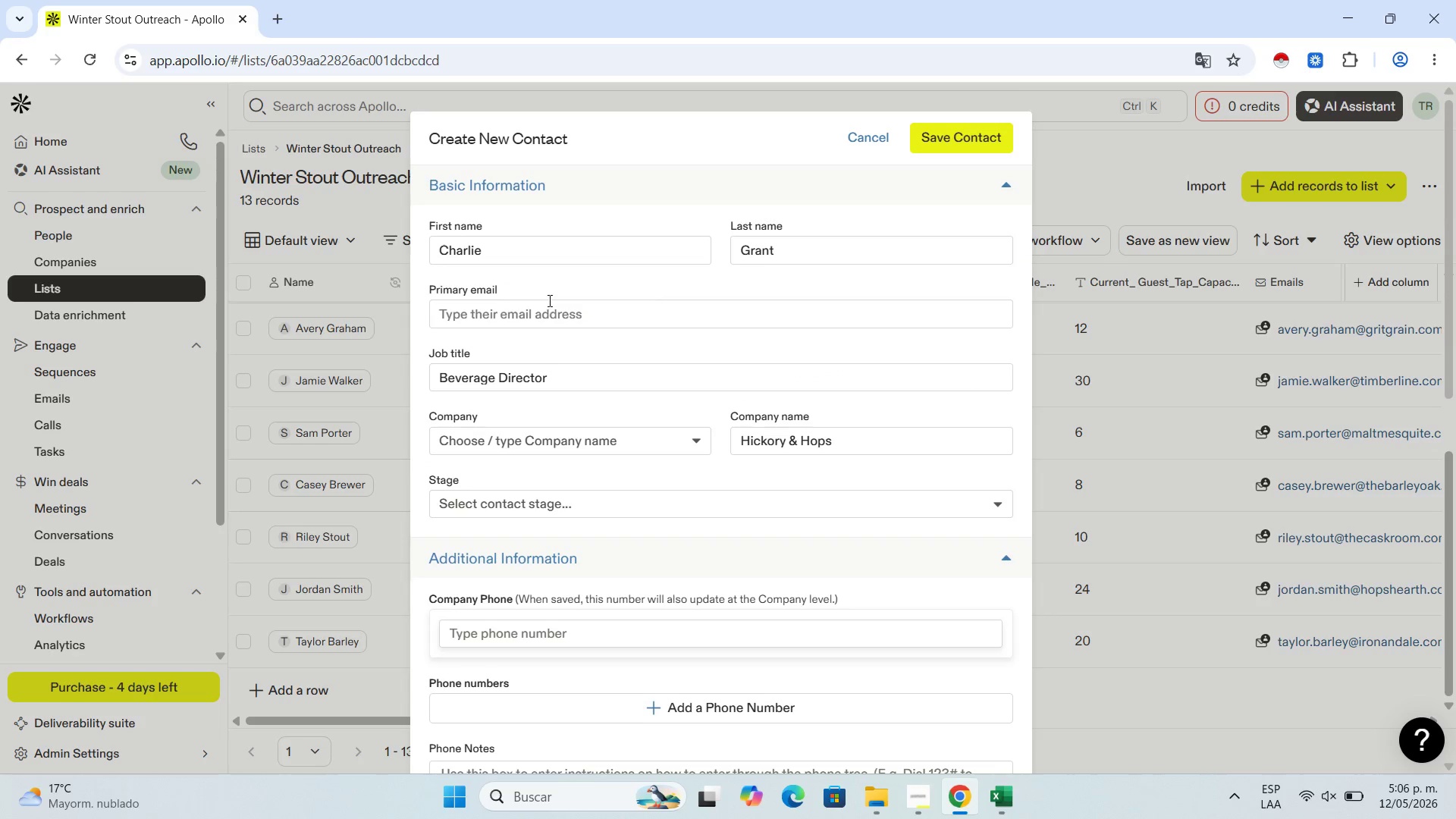 
left_click([548, 302])
 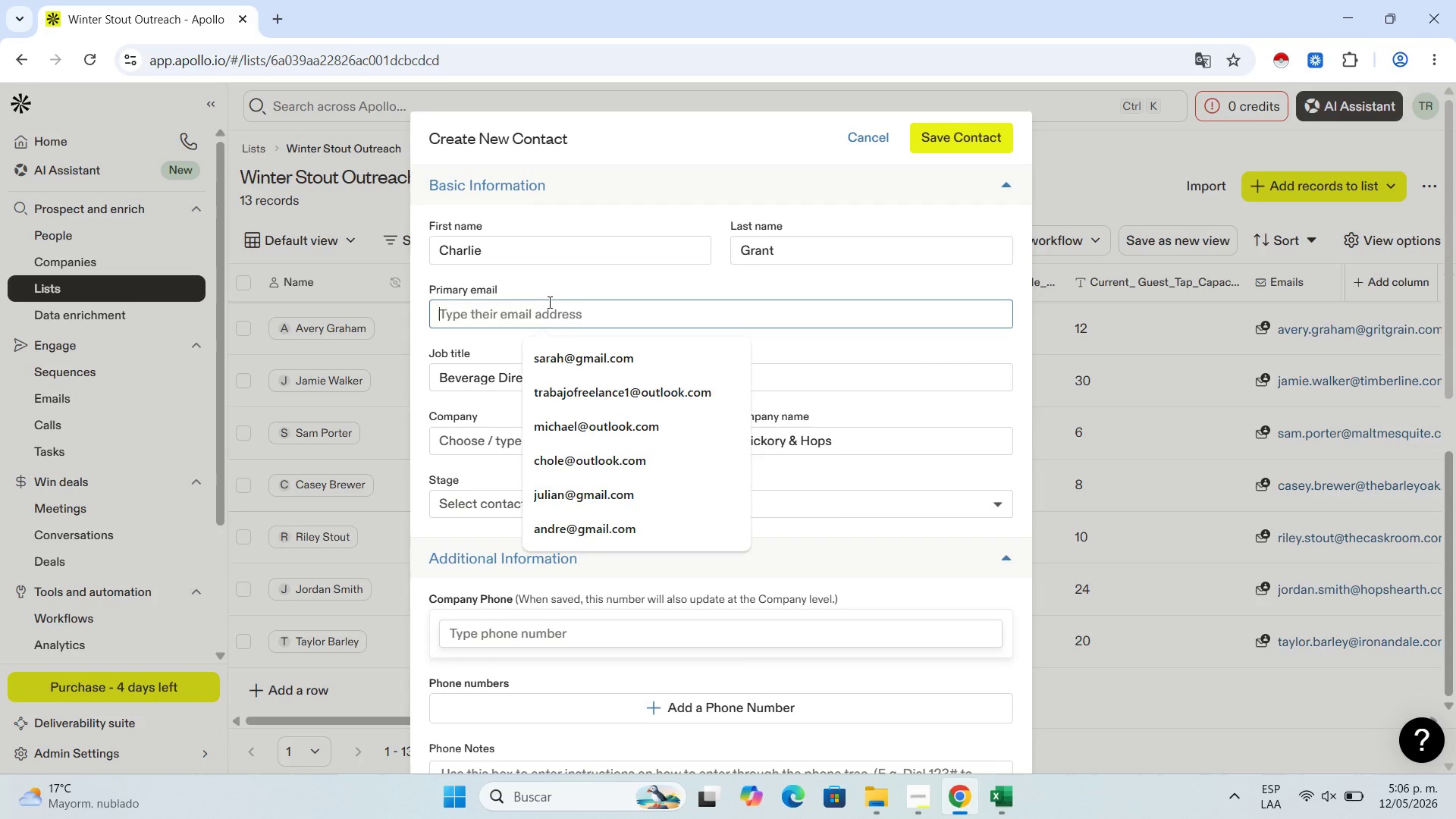 
key(Control+V)
 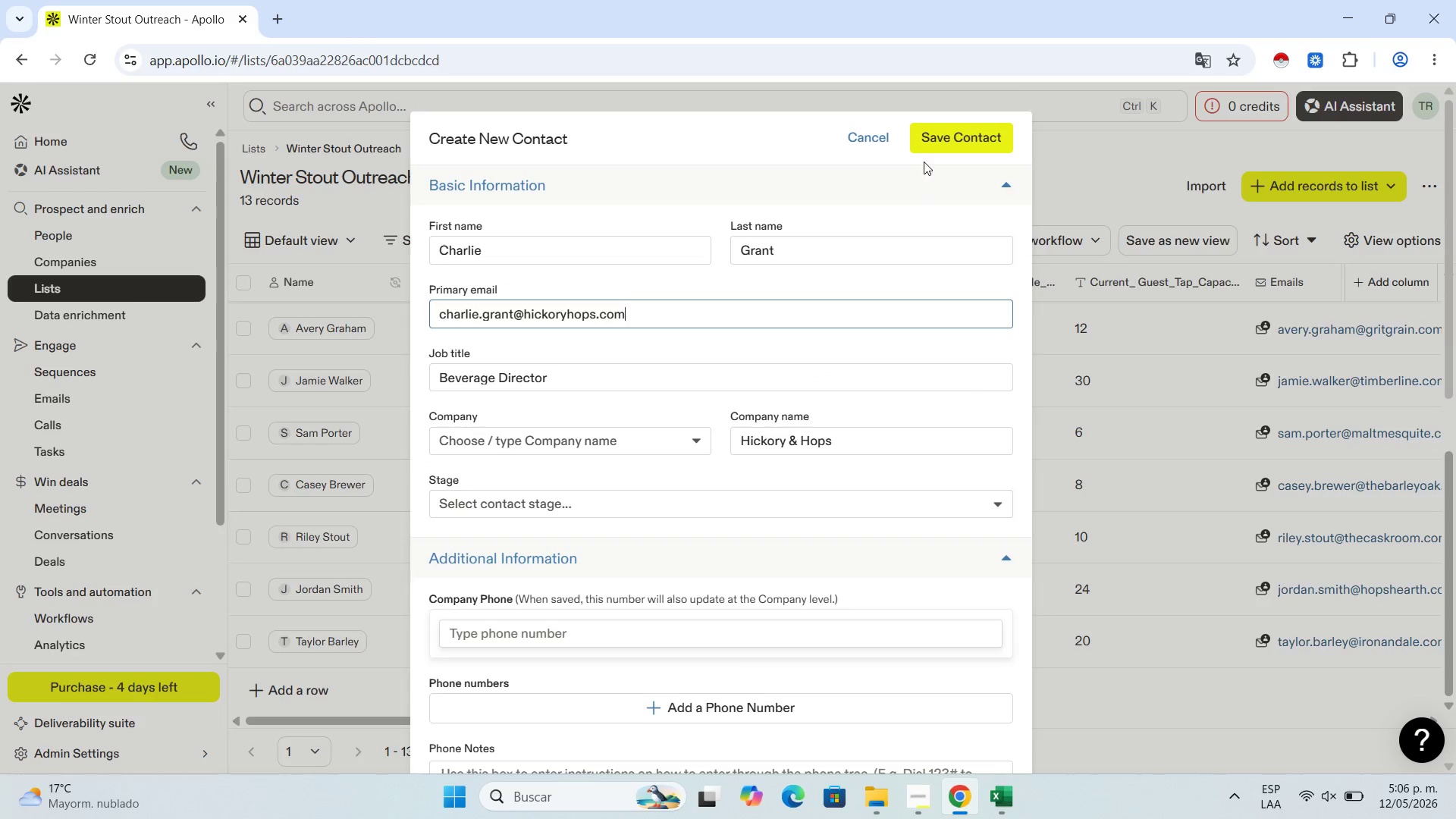 
left_click([934, 143])
 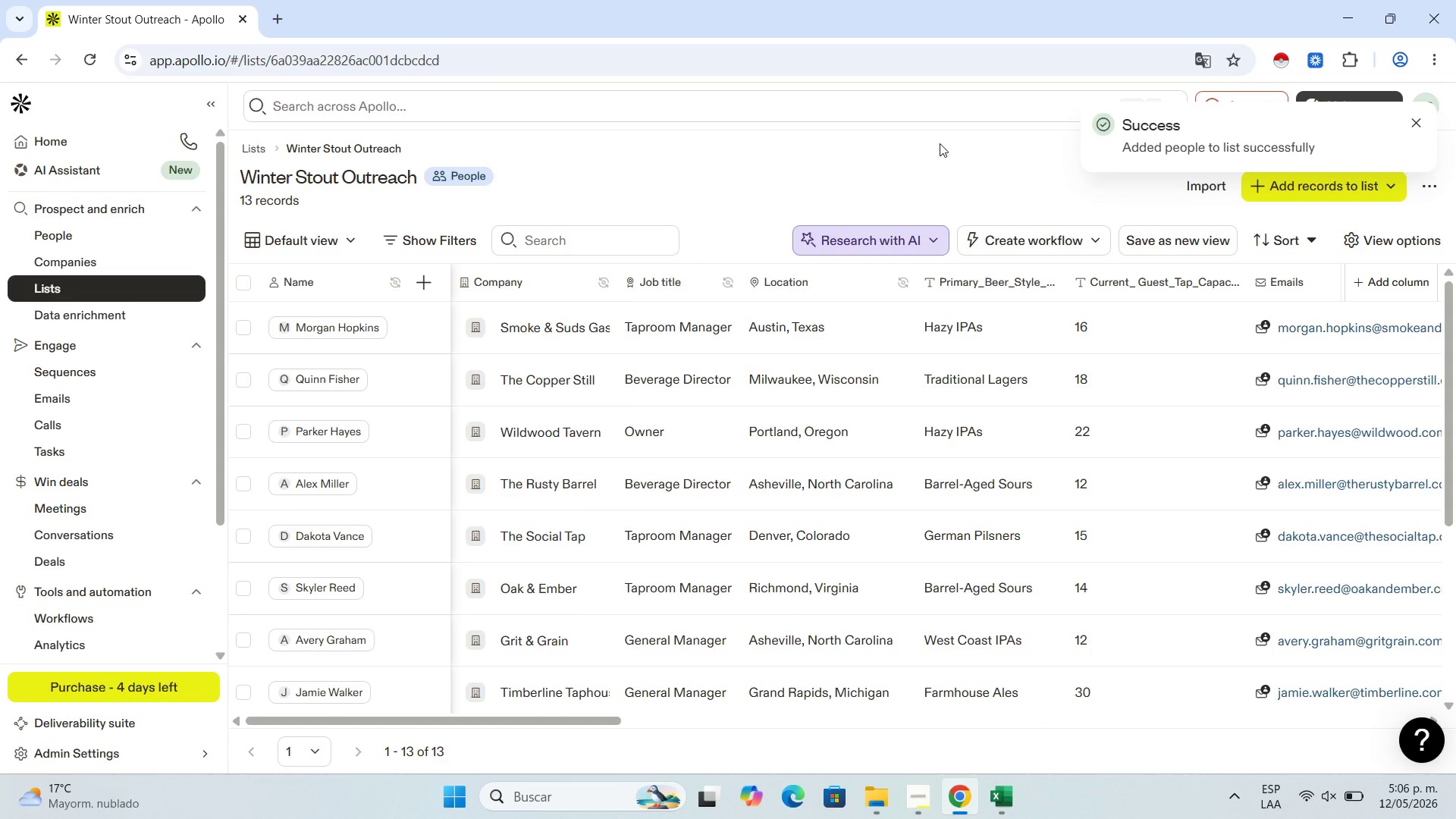 
wait(11.28)
 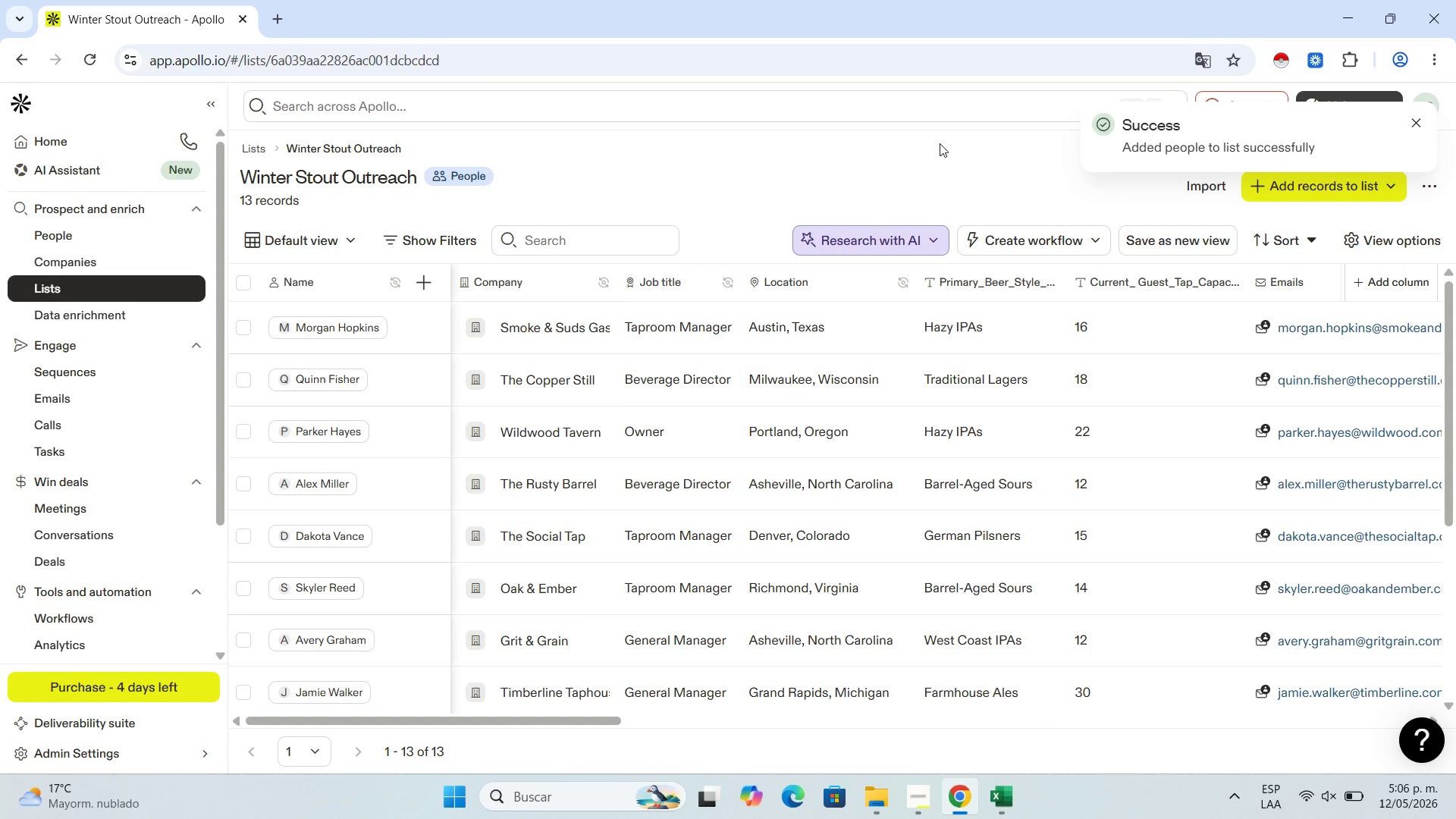 
scroll: coordinate [579, 404], scroll_direction: down, amount: 3.0
 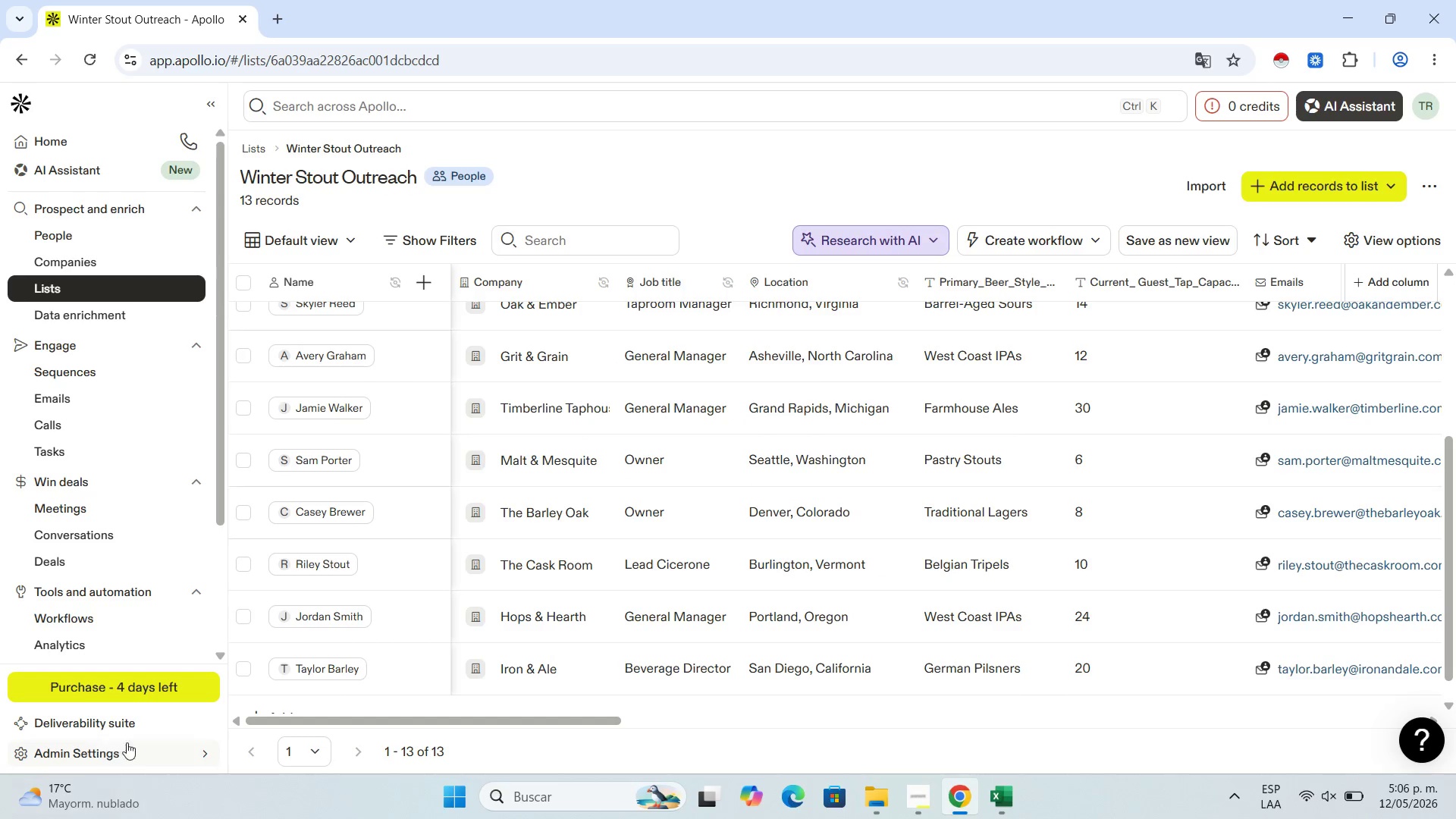 
left_click([313, 686])
 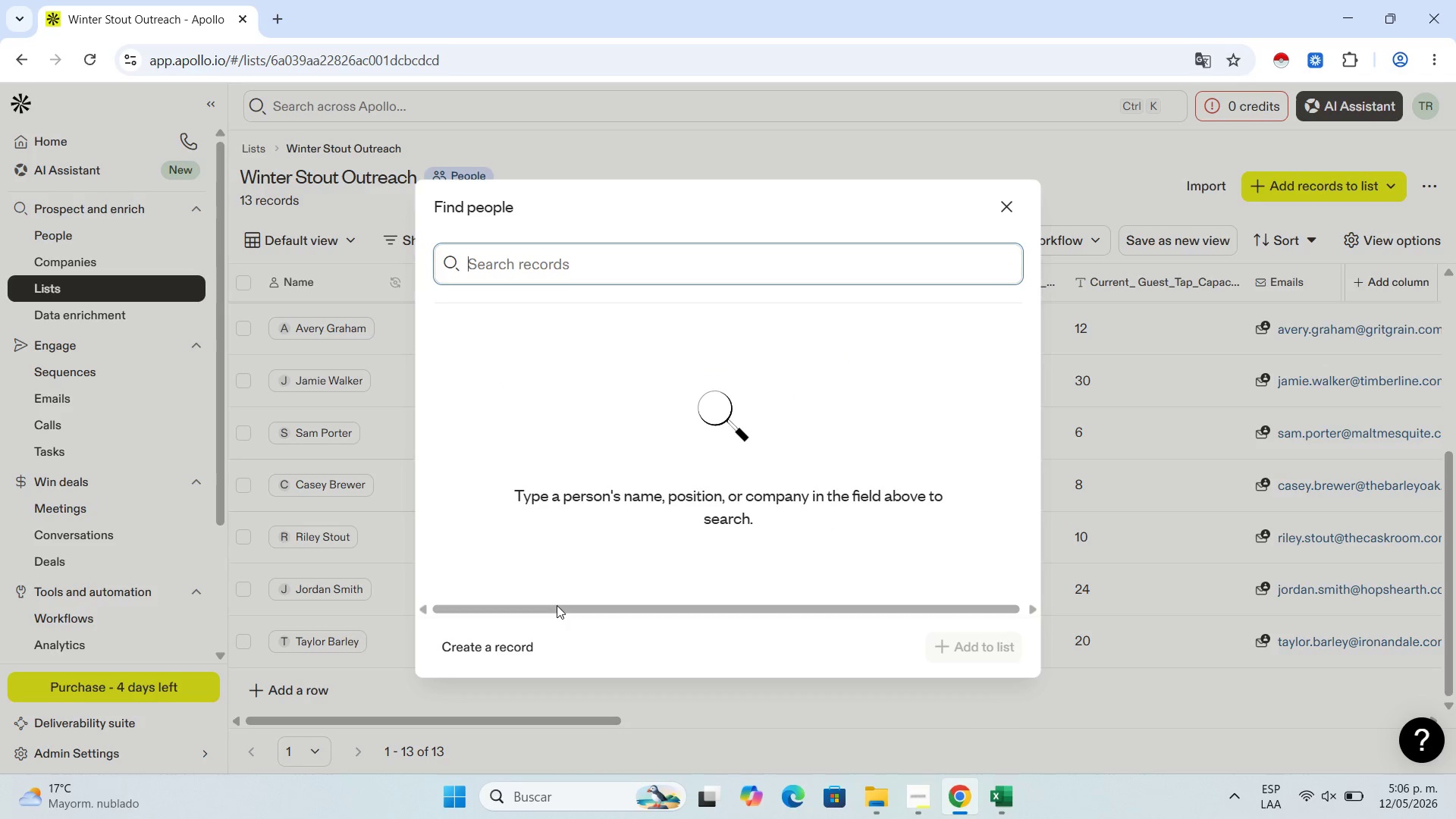 
scroll: coordinate [335, 648], scroll_direction: down, amount: 6.0
 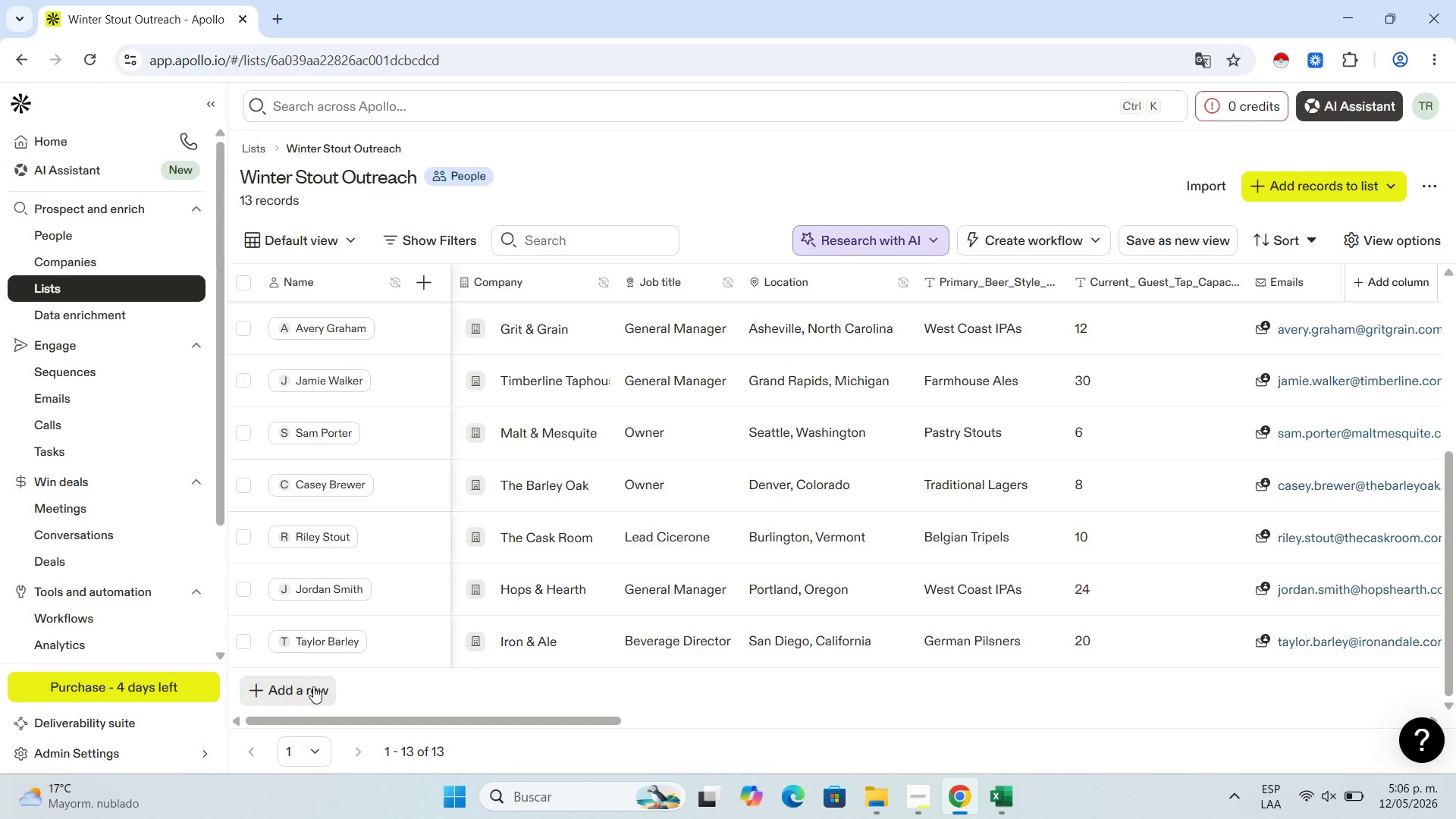 
left_click([491, 642])
 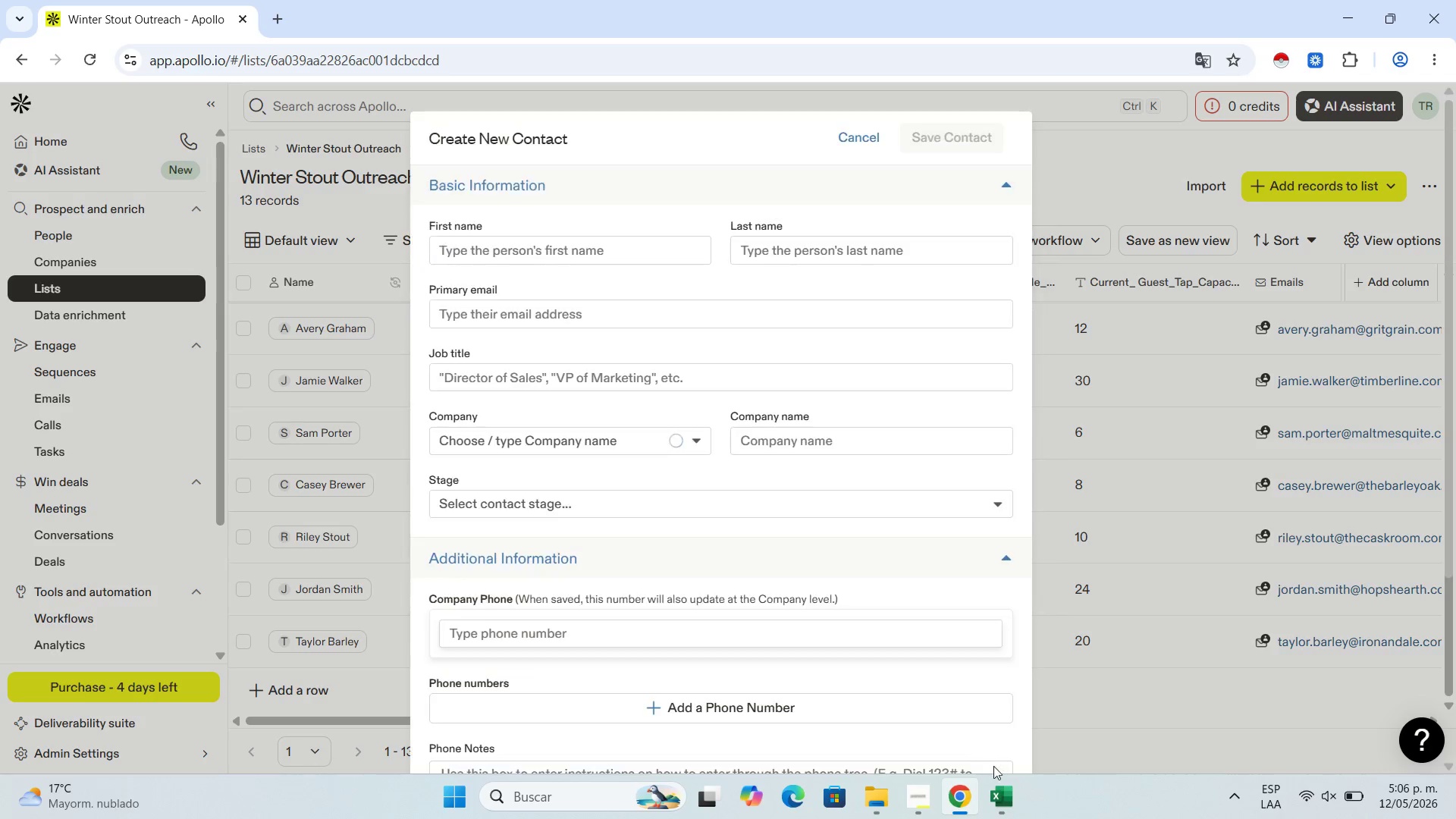 
left_click([996, 786])
 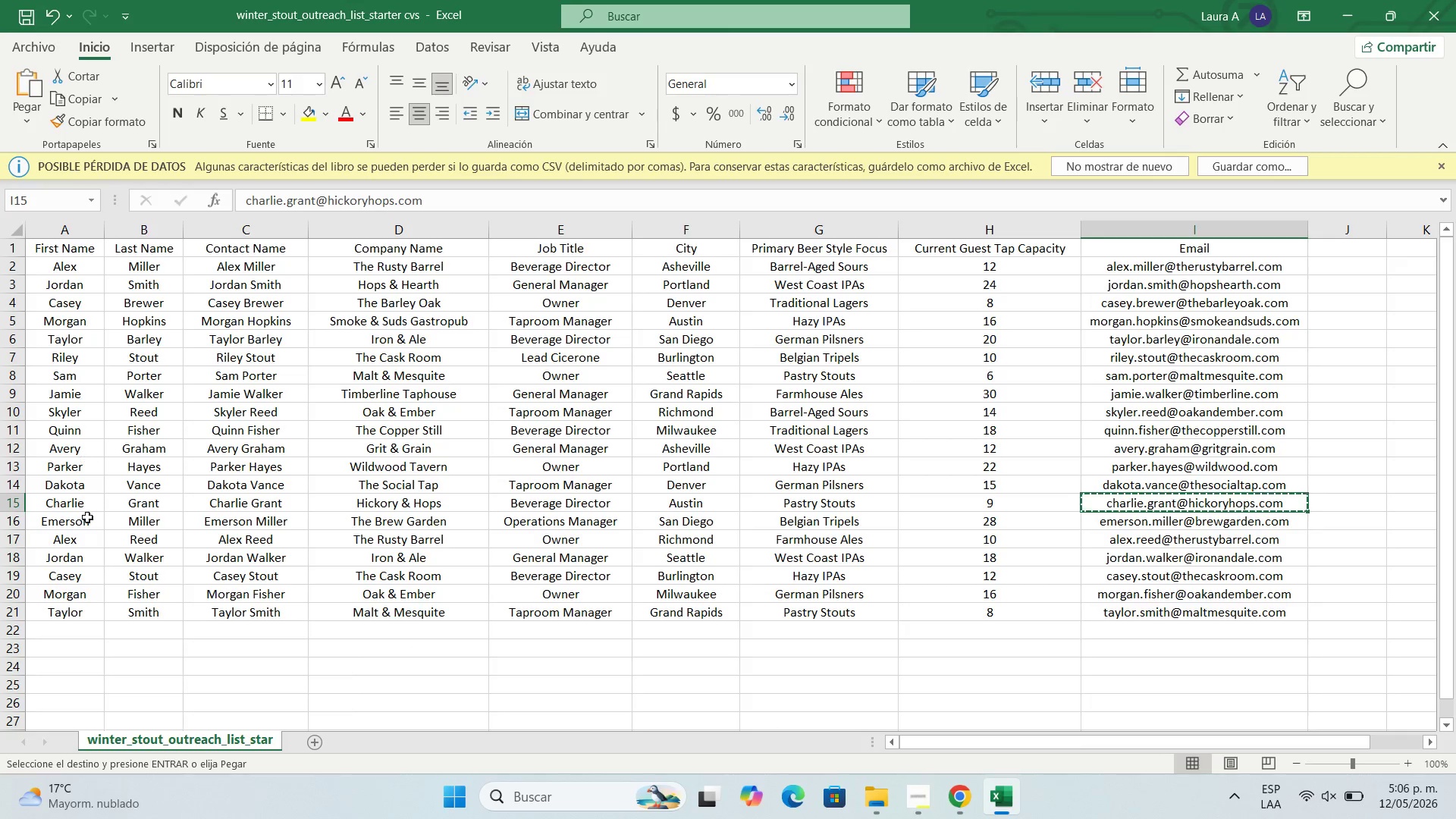 
left_click([87, 526])
 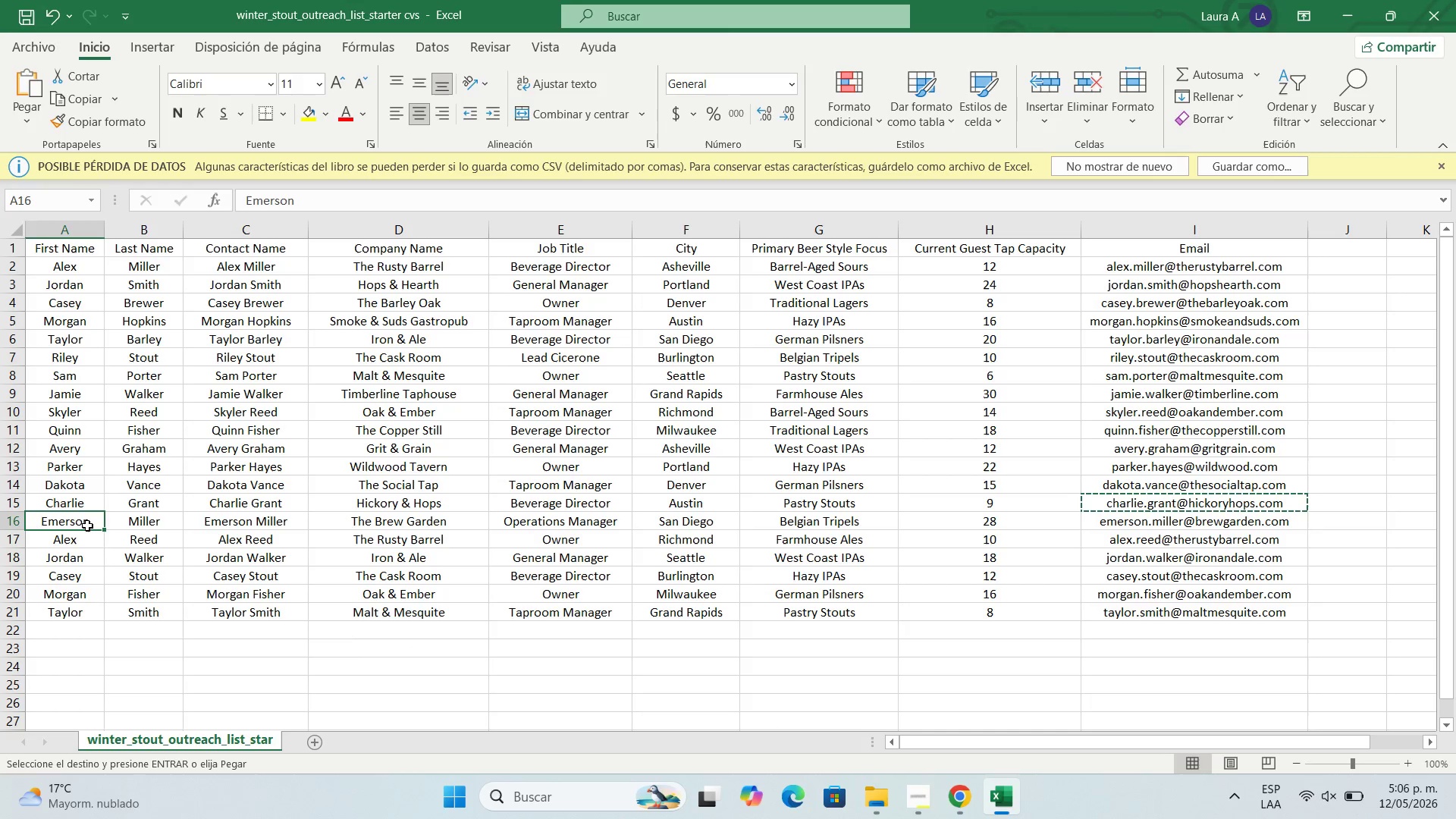 
key(Control+C)
 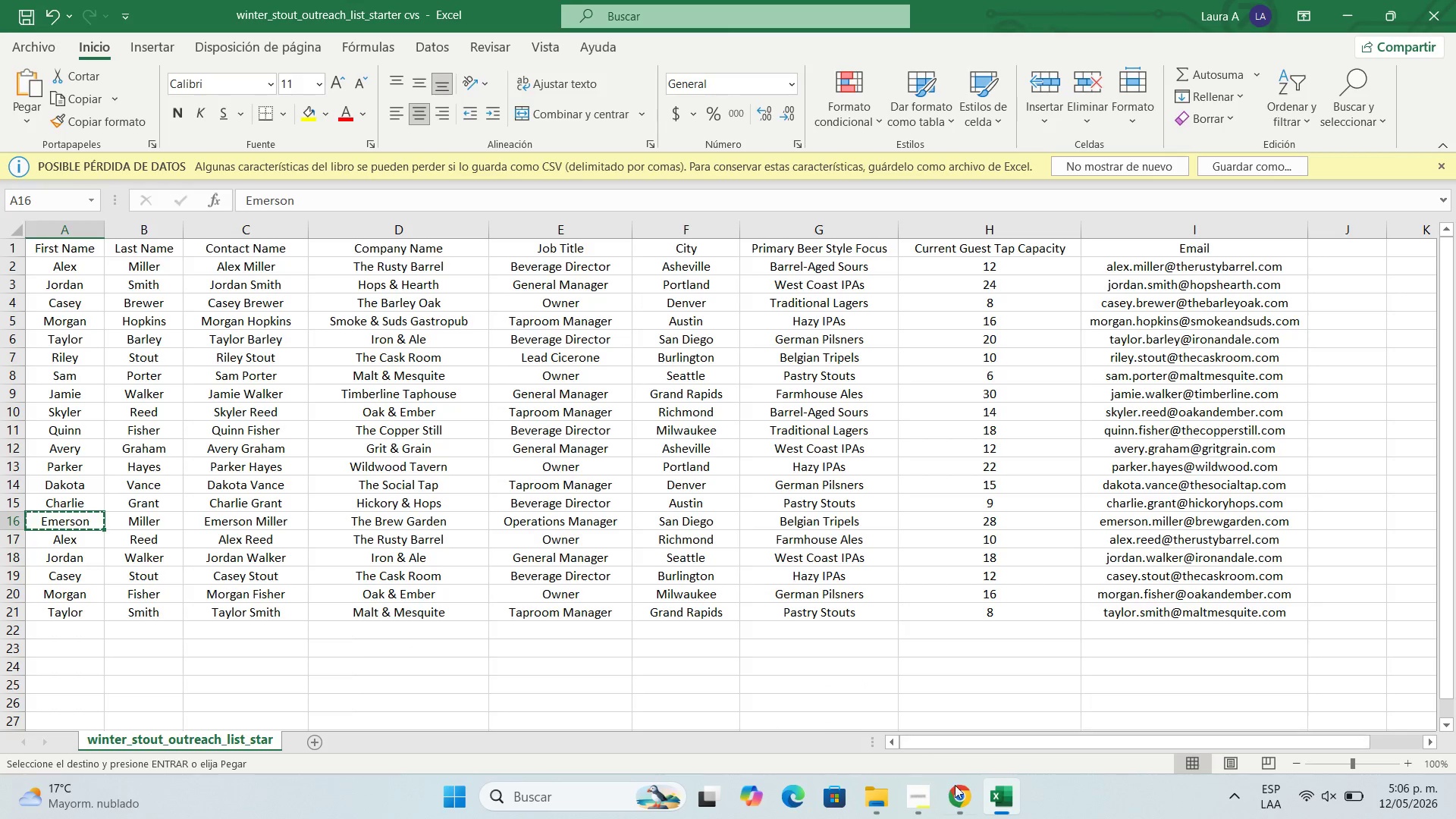 
left_click([969, 807])
 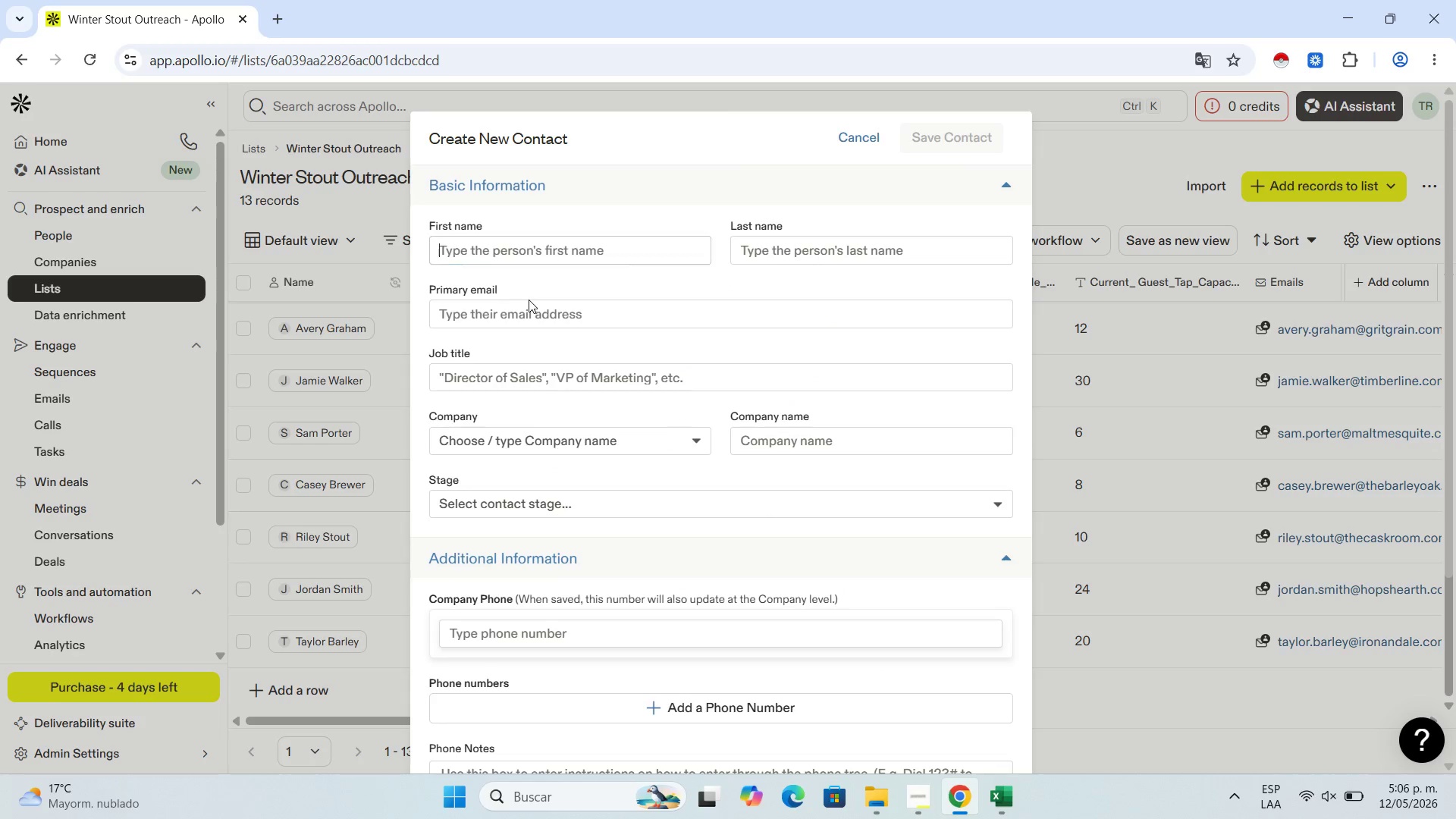 
left_click([519, 271])
 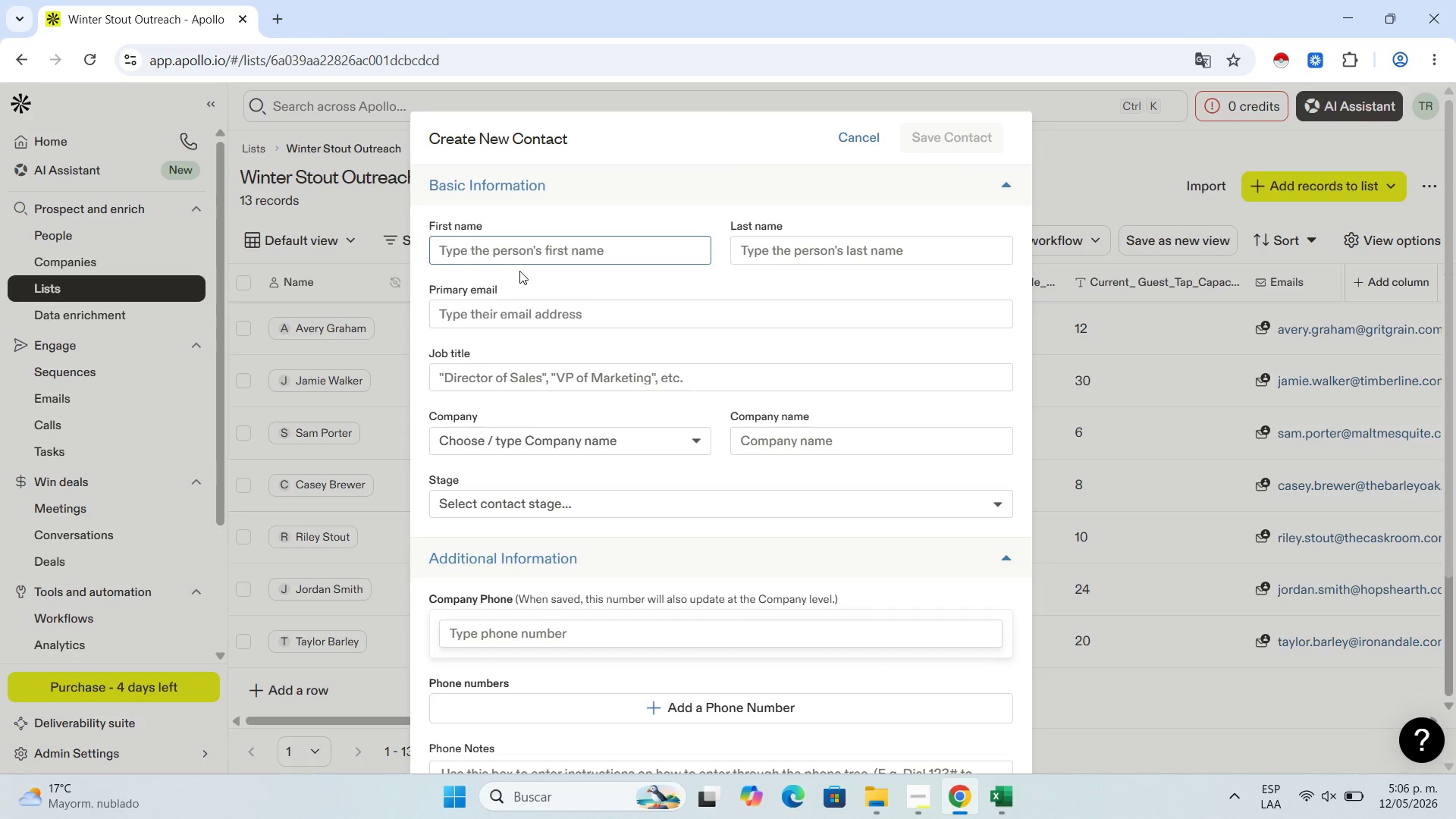 
key(Control+V)
 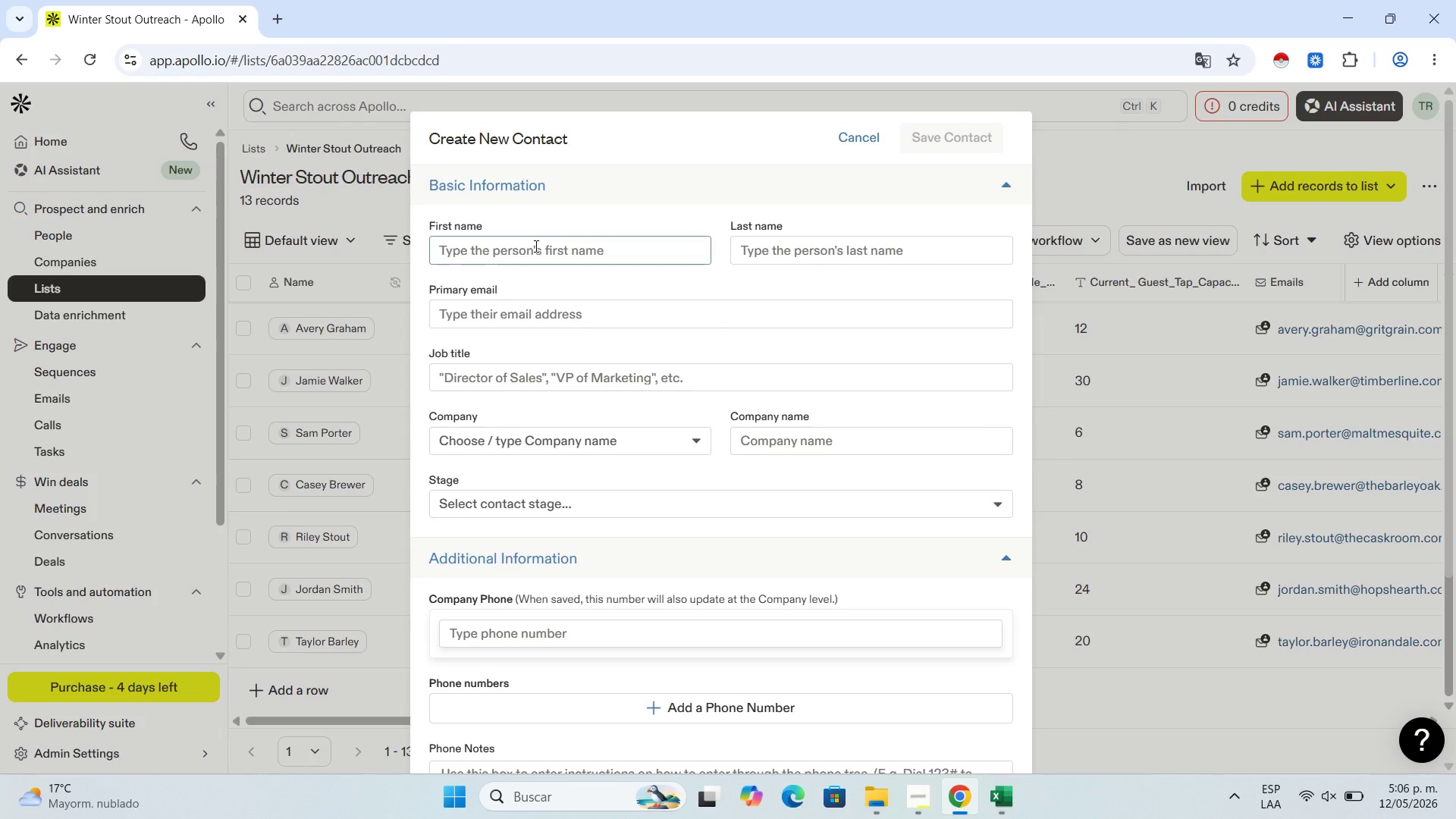 
left_click([535, 244])
 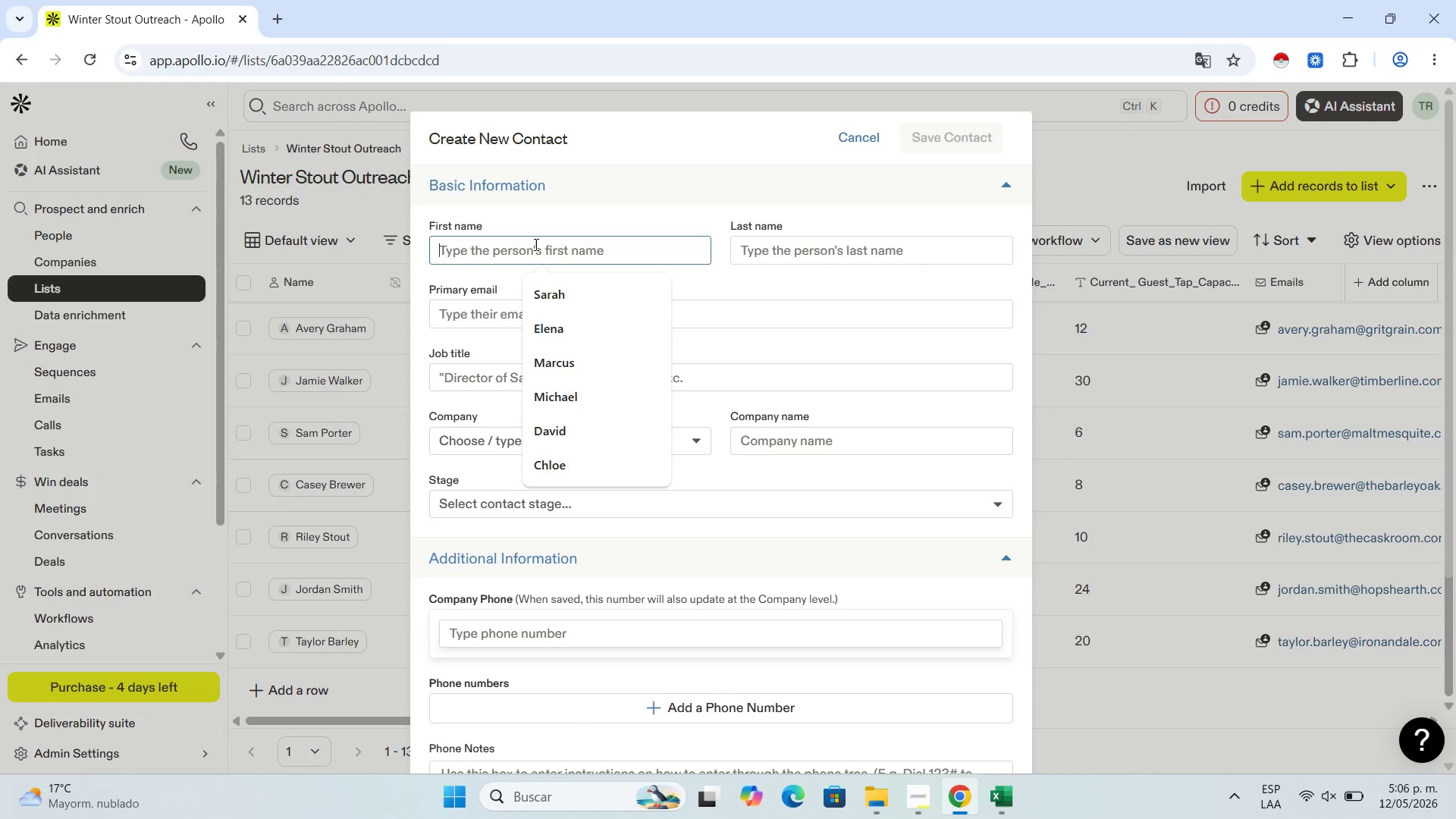 
key(Control+V)
 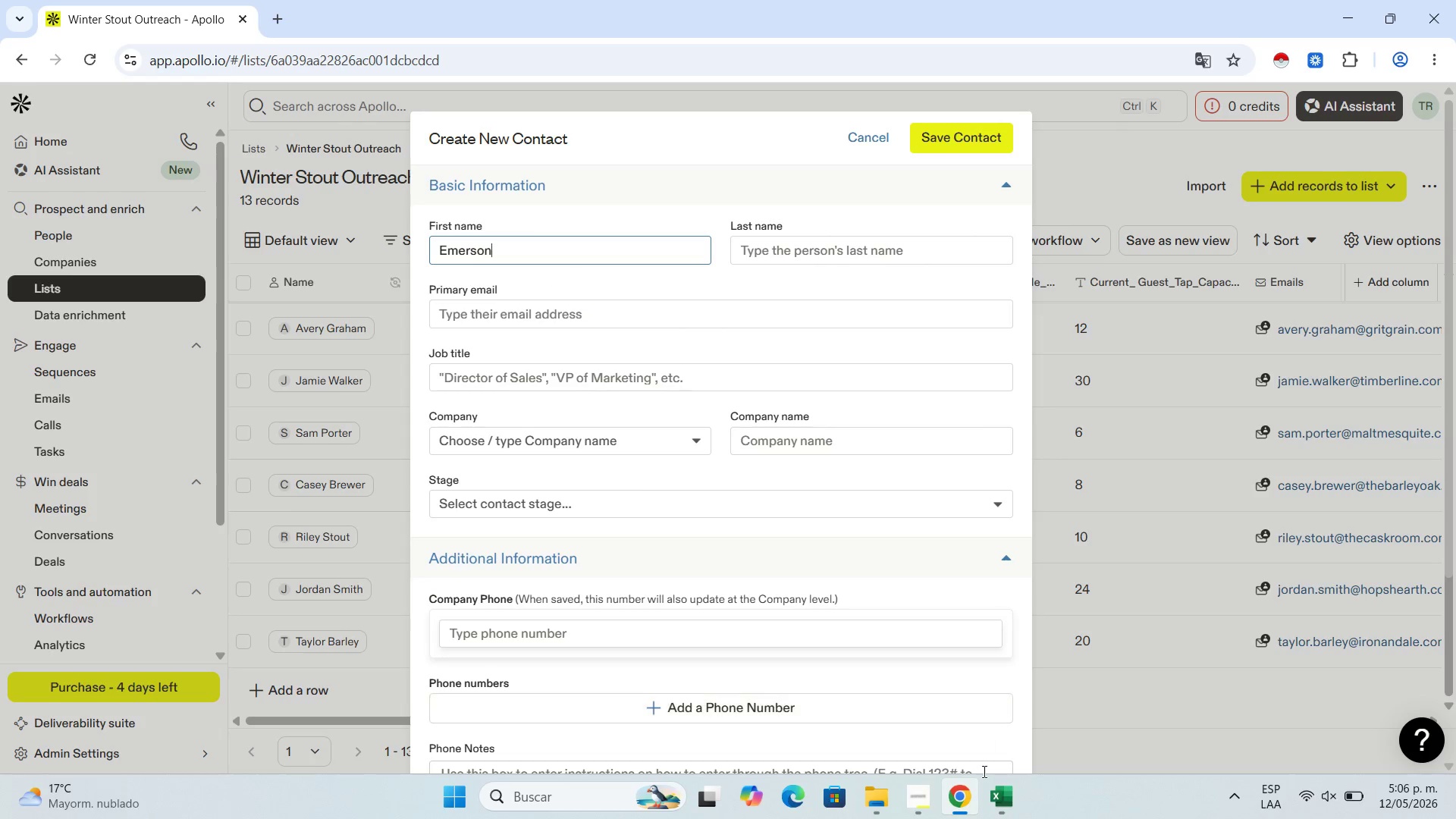 
left_click([993, 789])
 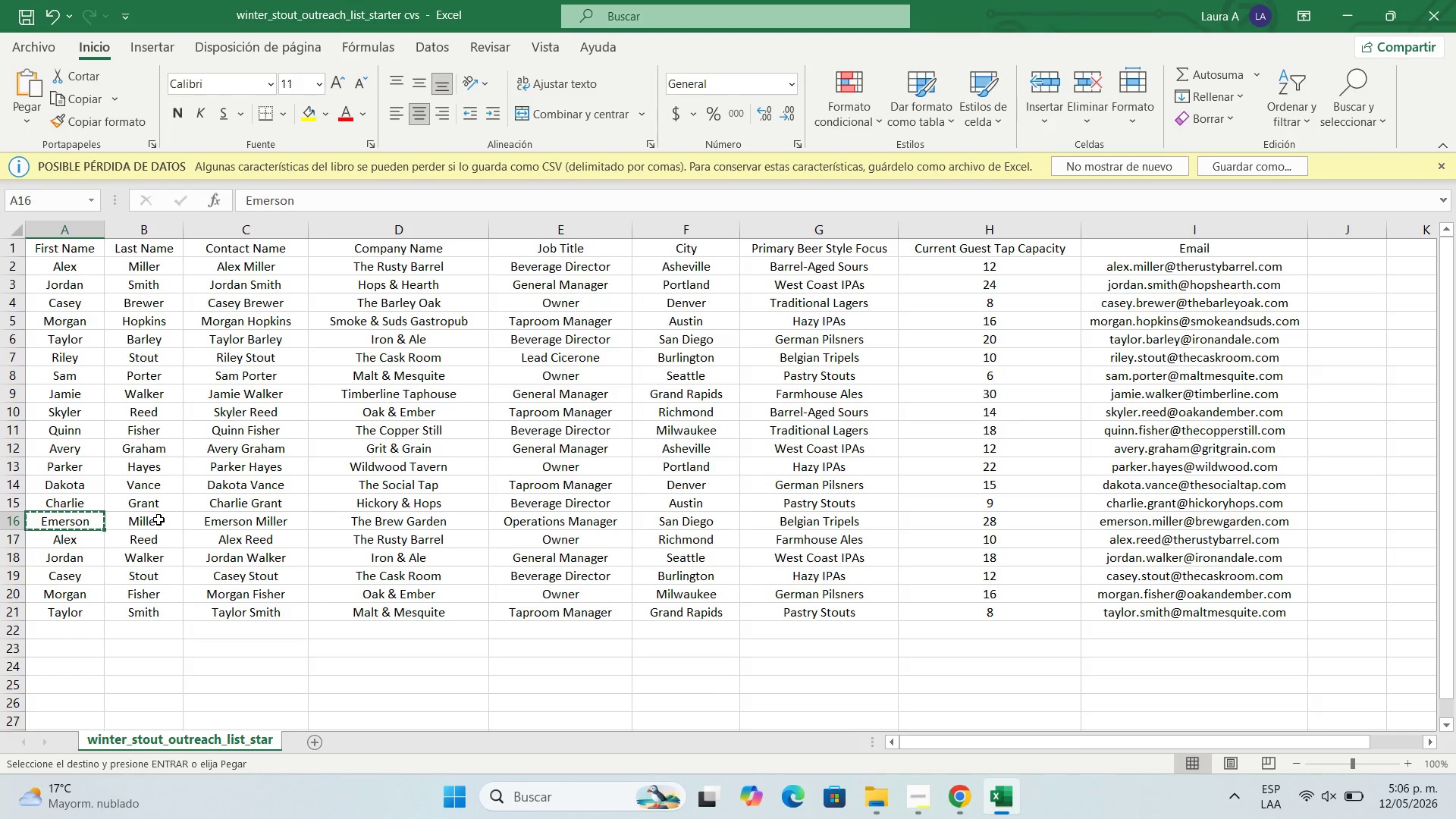 
left_click([158, 519])
 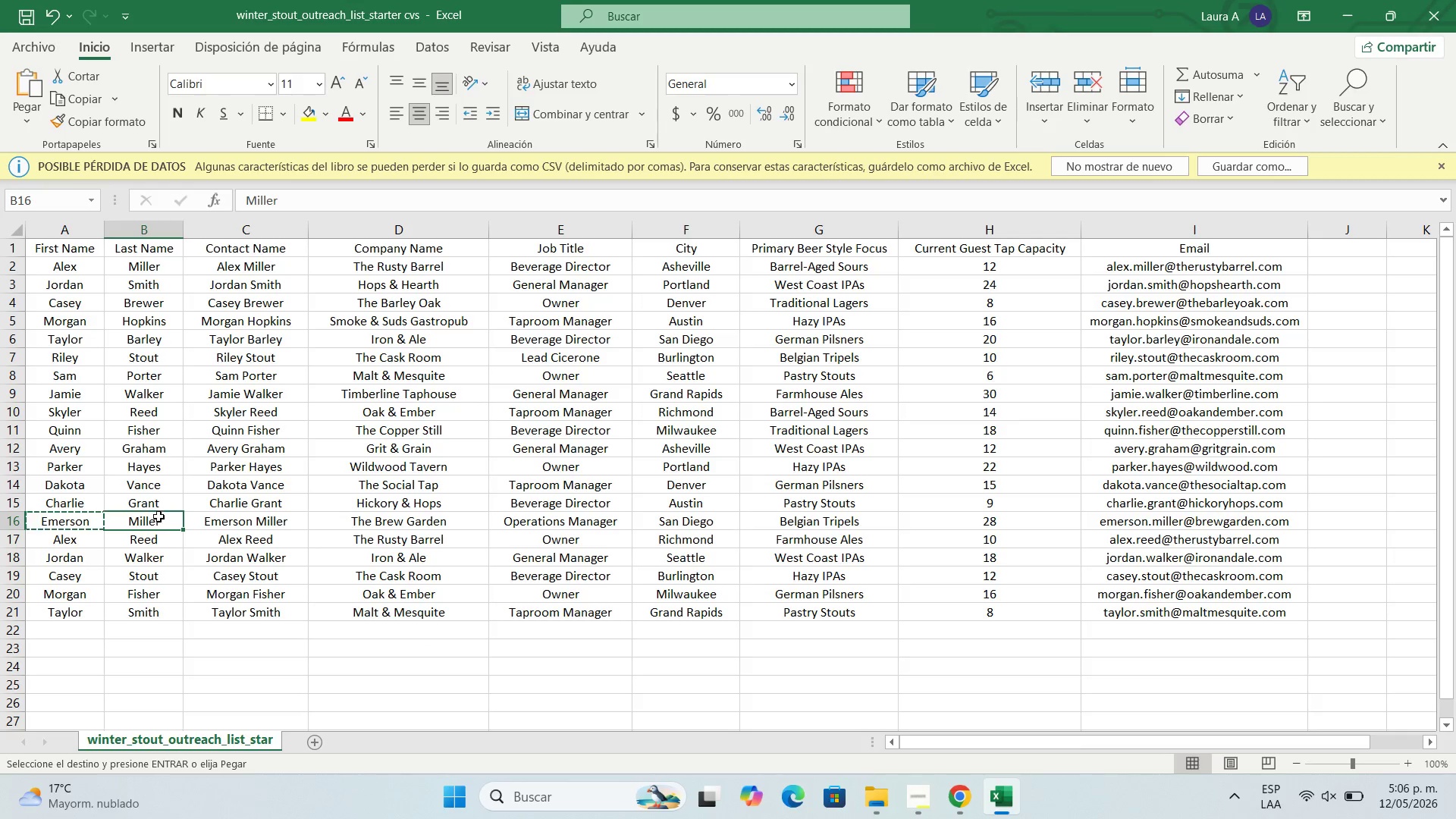 
key(Control+C)
 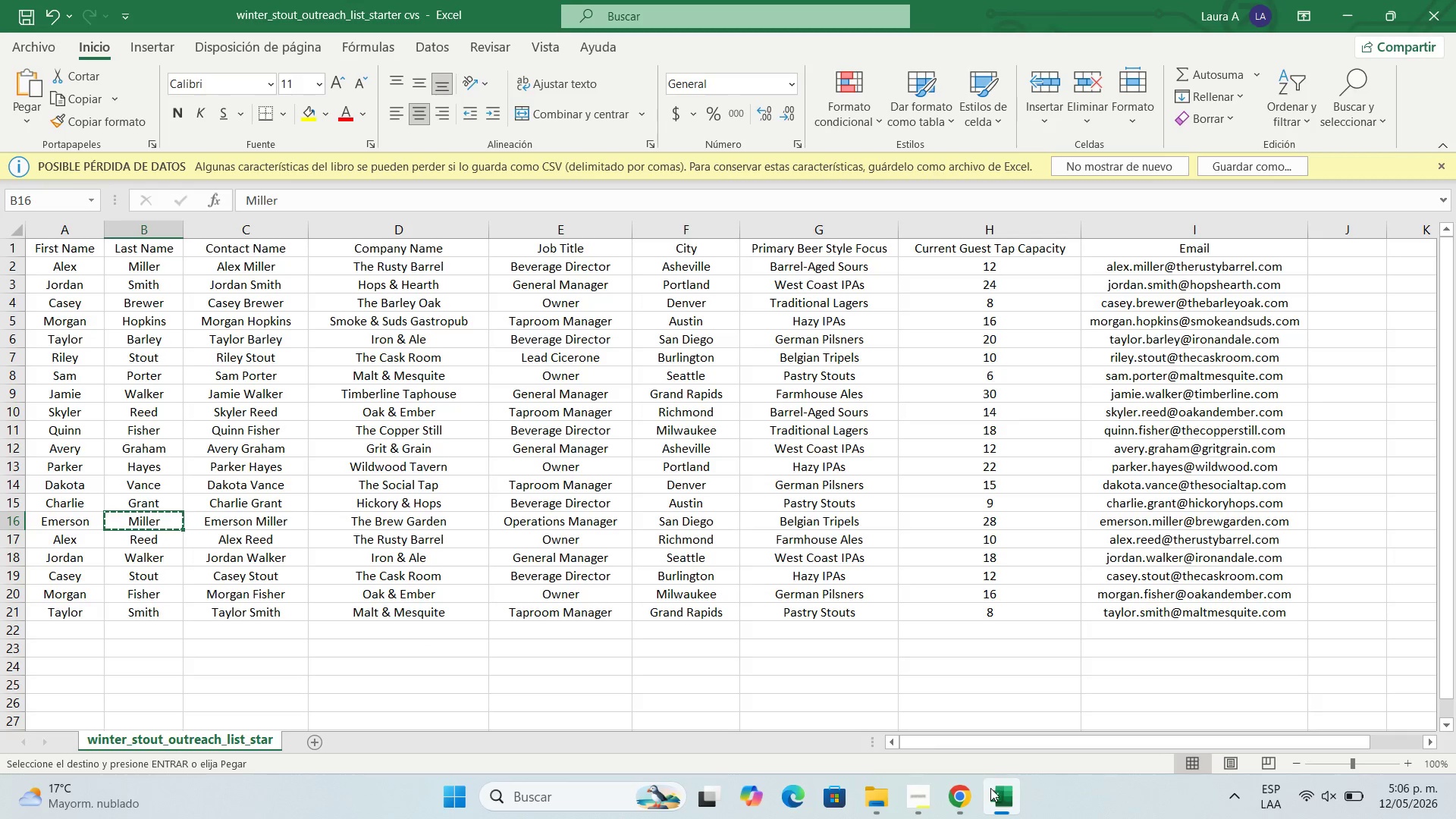 
left_click([974, 796])
 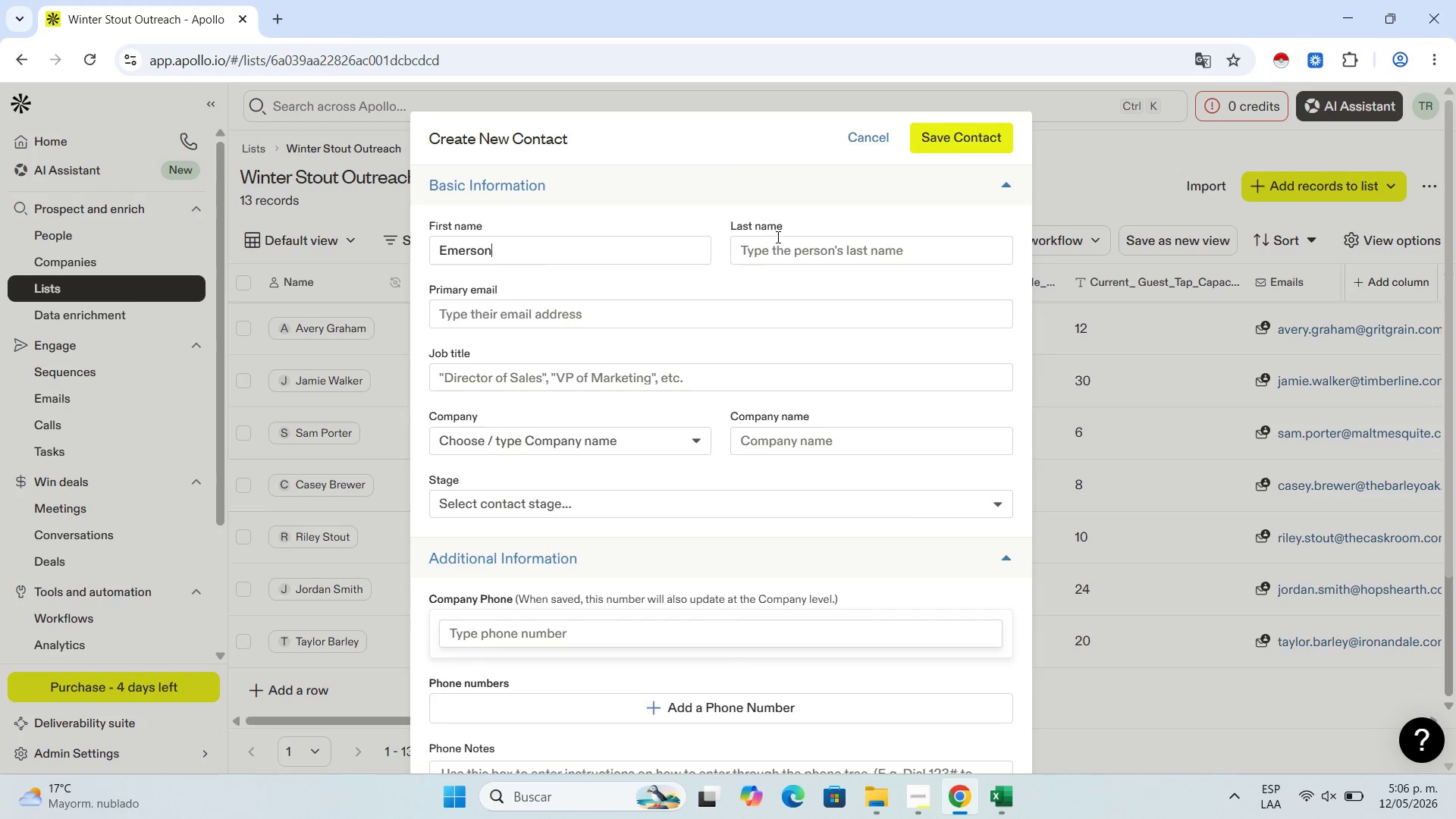 
left_click([777, 237])
 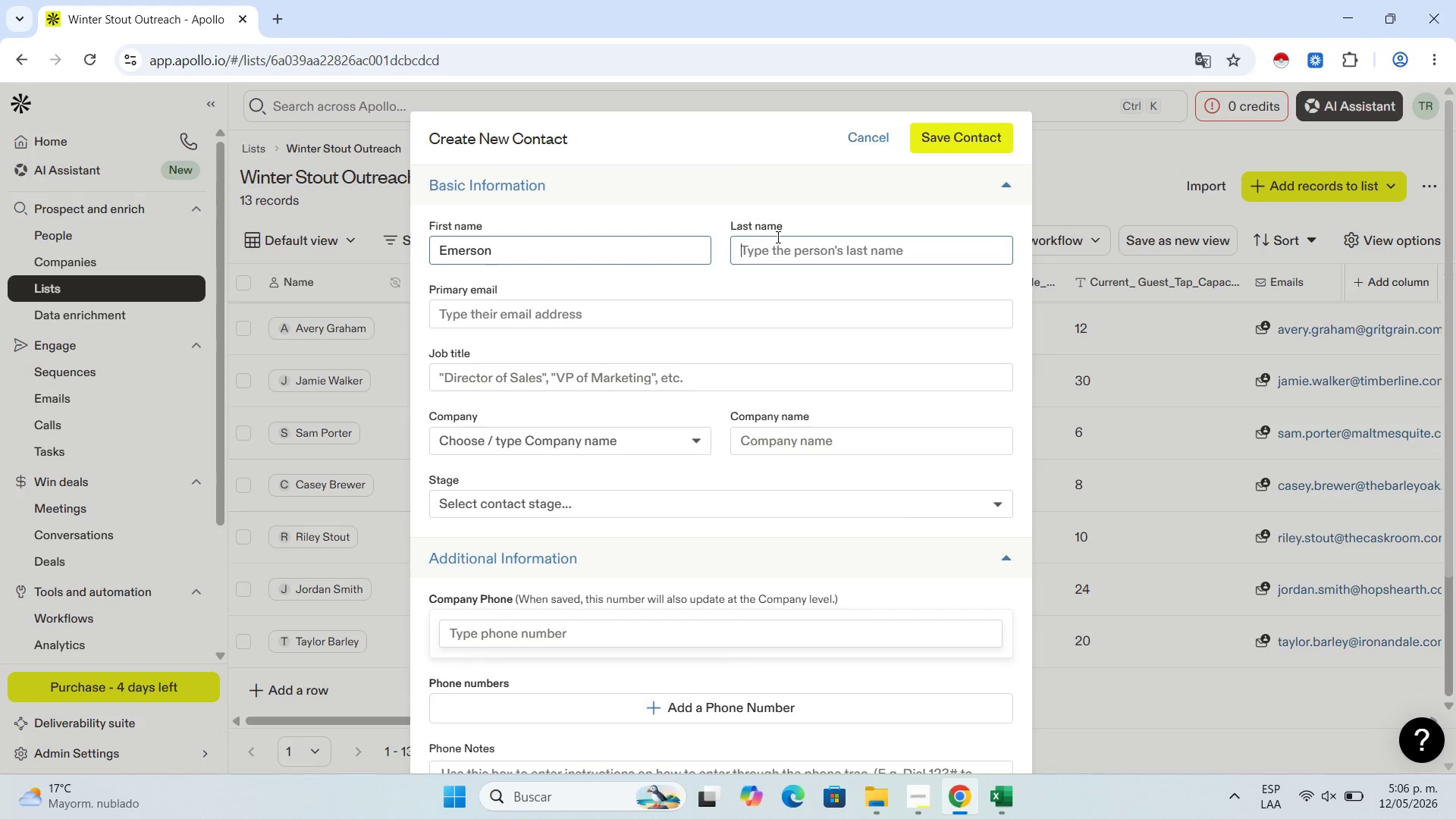 
key(Control+V)
 